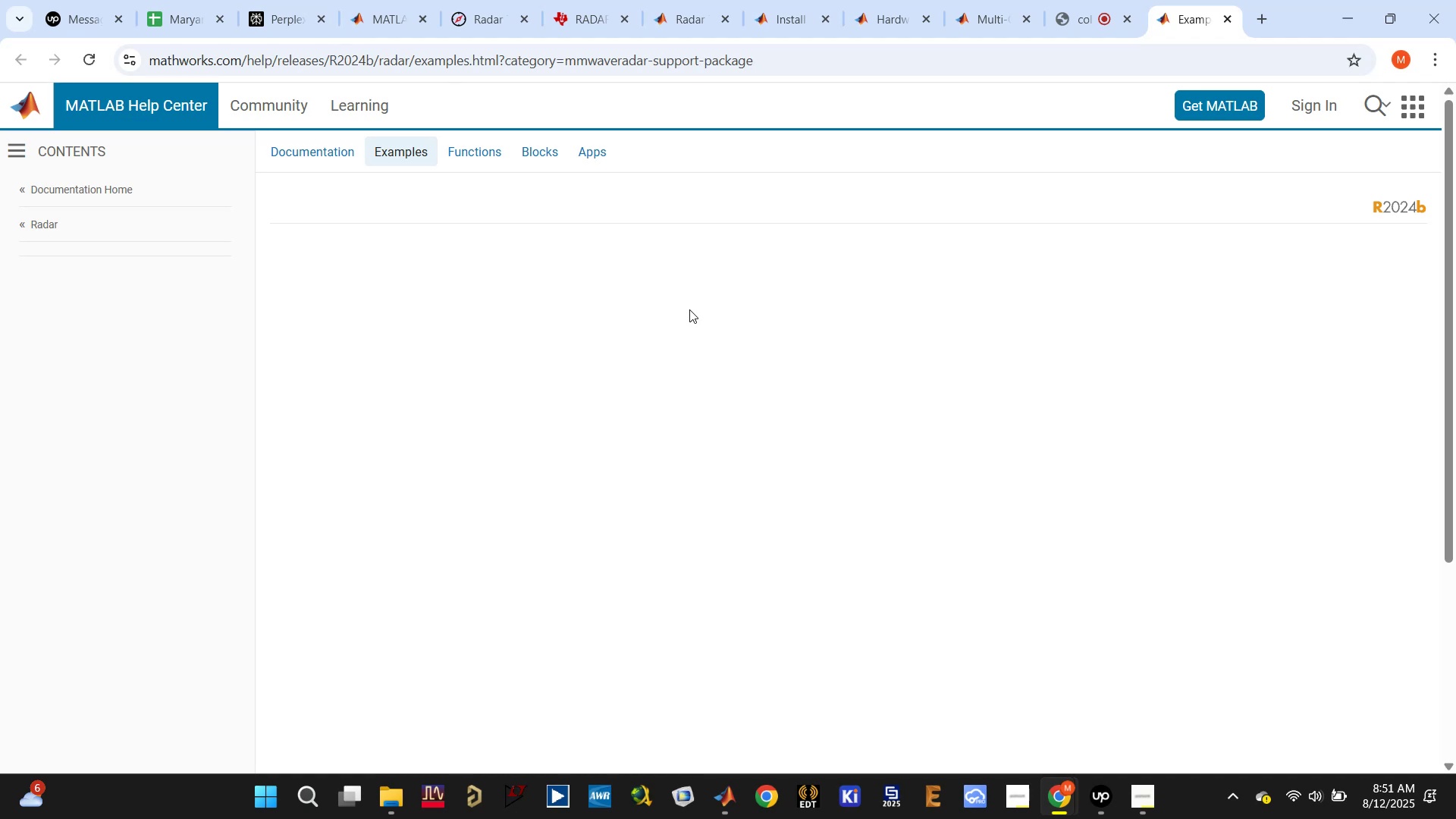 
right_click([413, 475])
 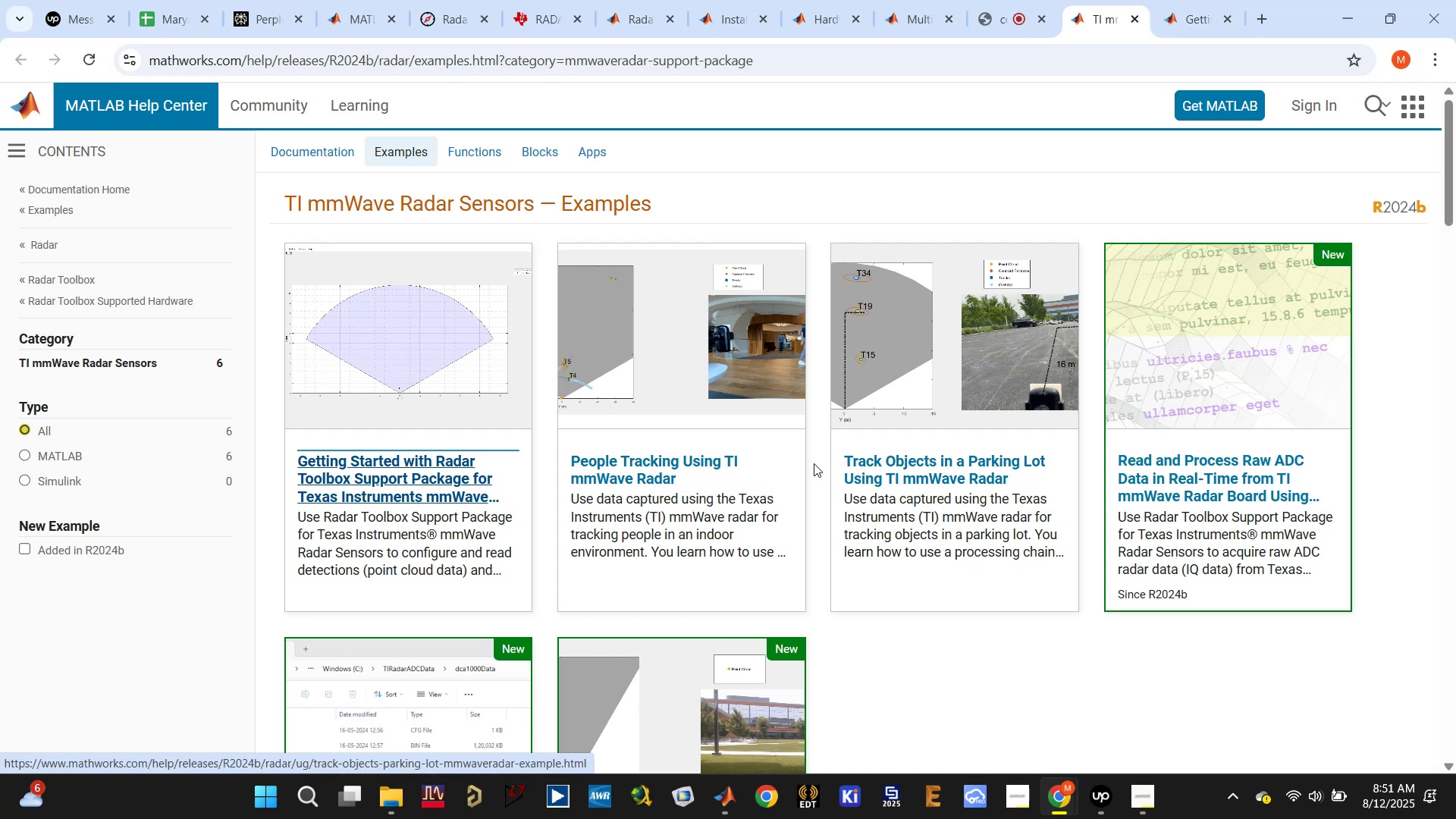 
wait(7.79)
 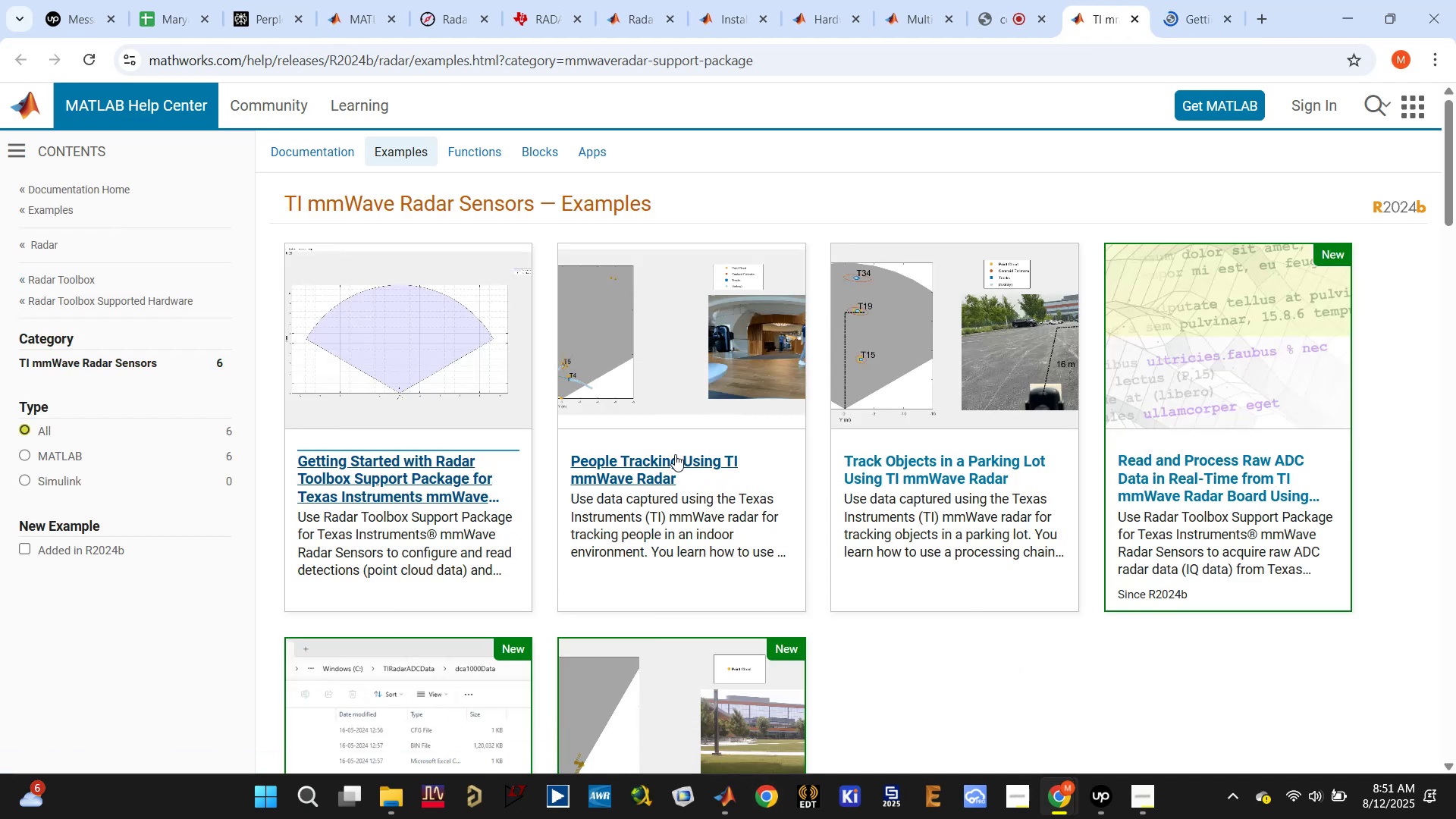 
left_click([703, 491])
 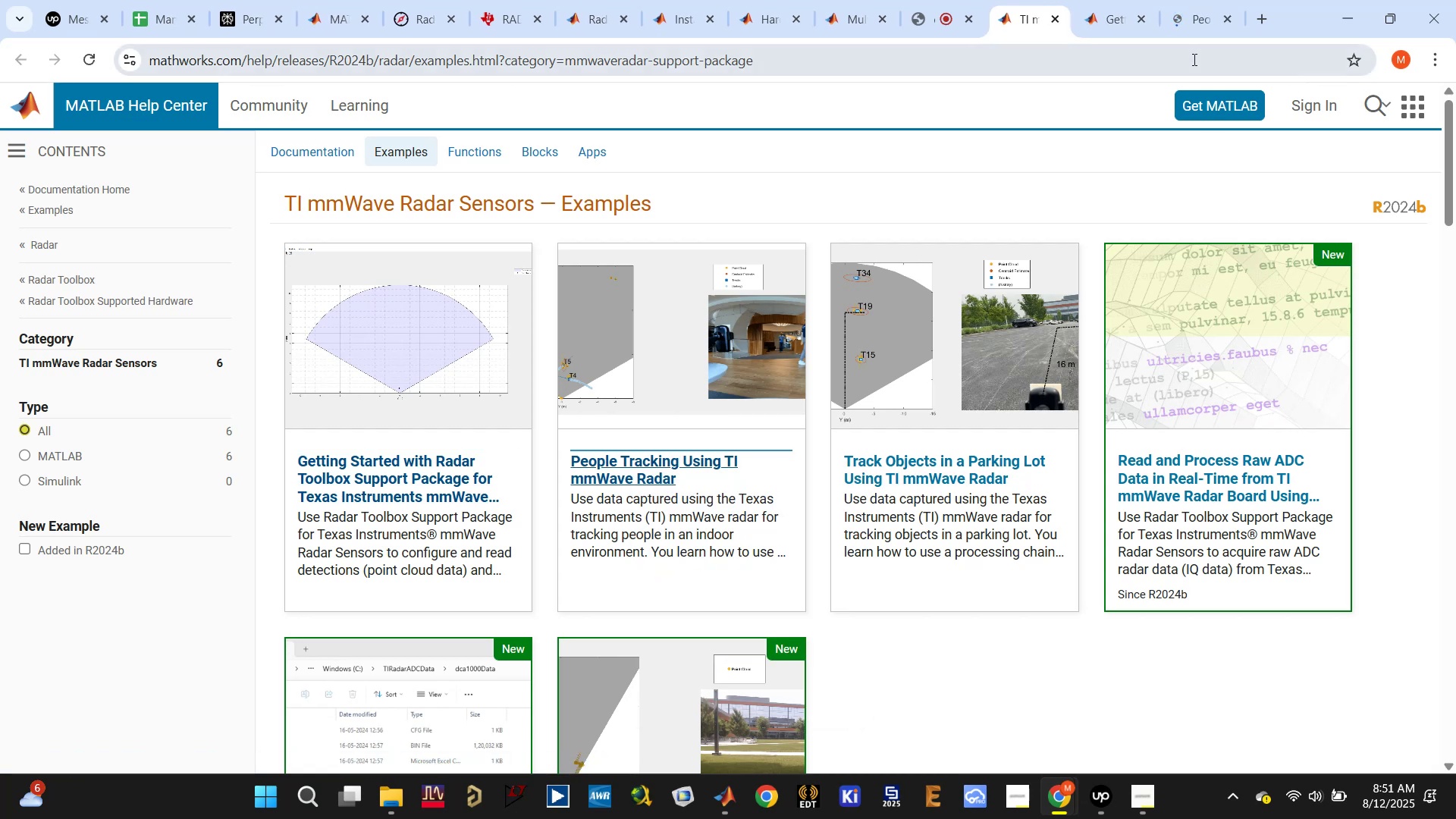 
left_click([1107, 20])
 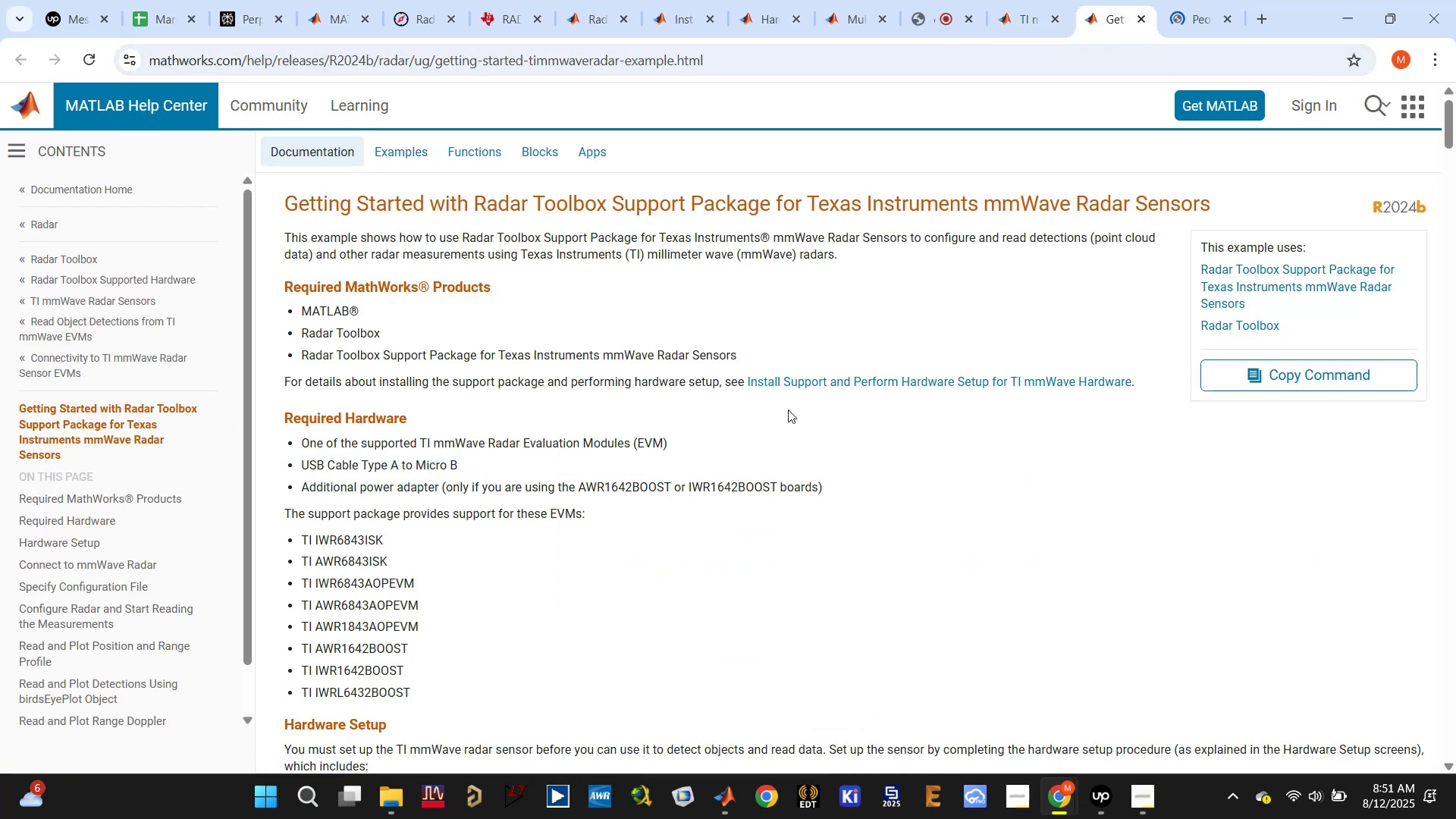 
scroll: coordinate [804, 416], scroll_direction: down, amount: 24.0
 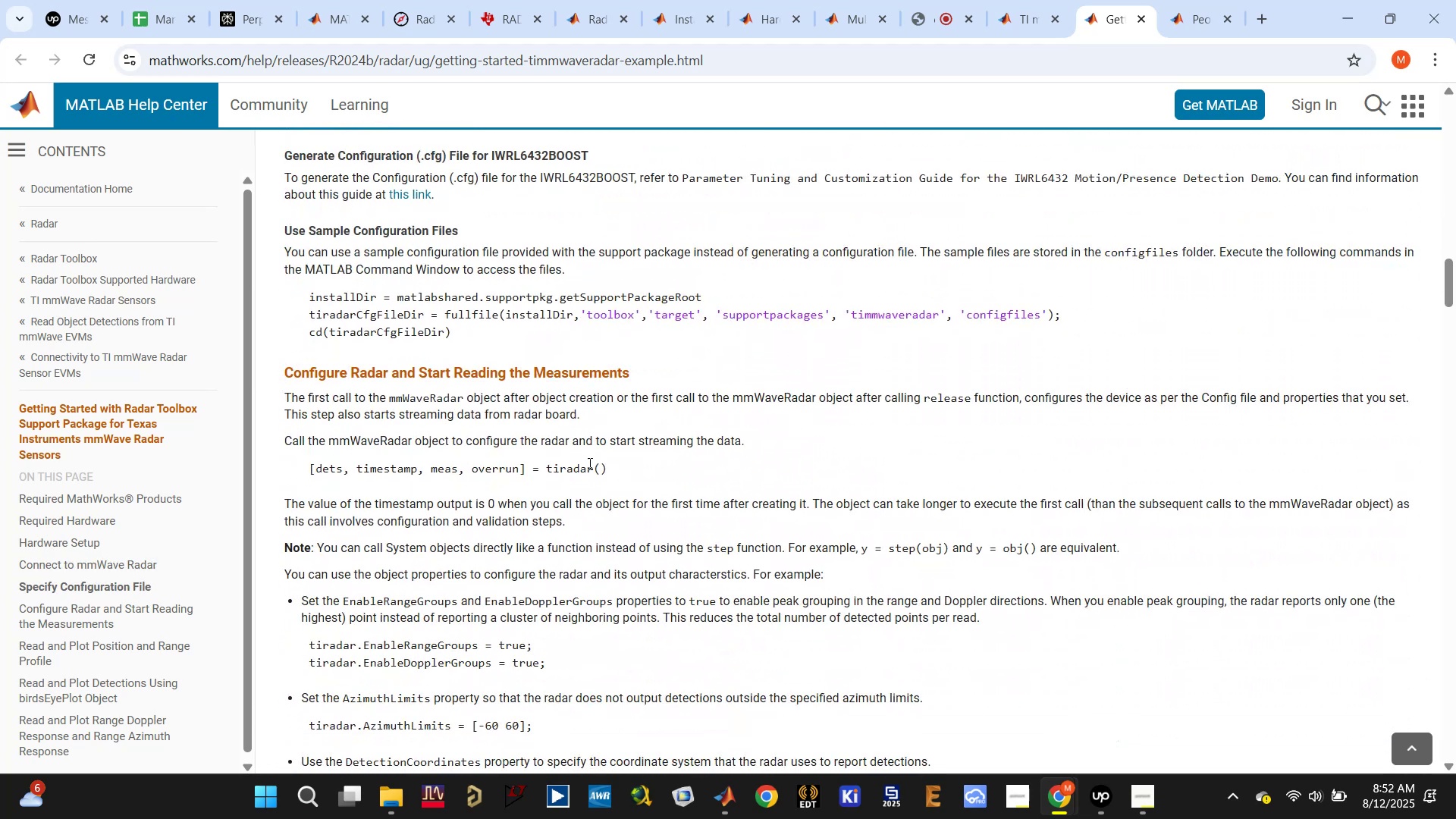 
double_click([529, 471])
 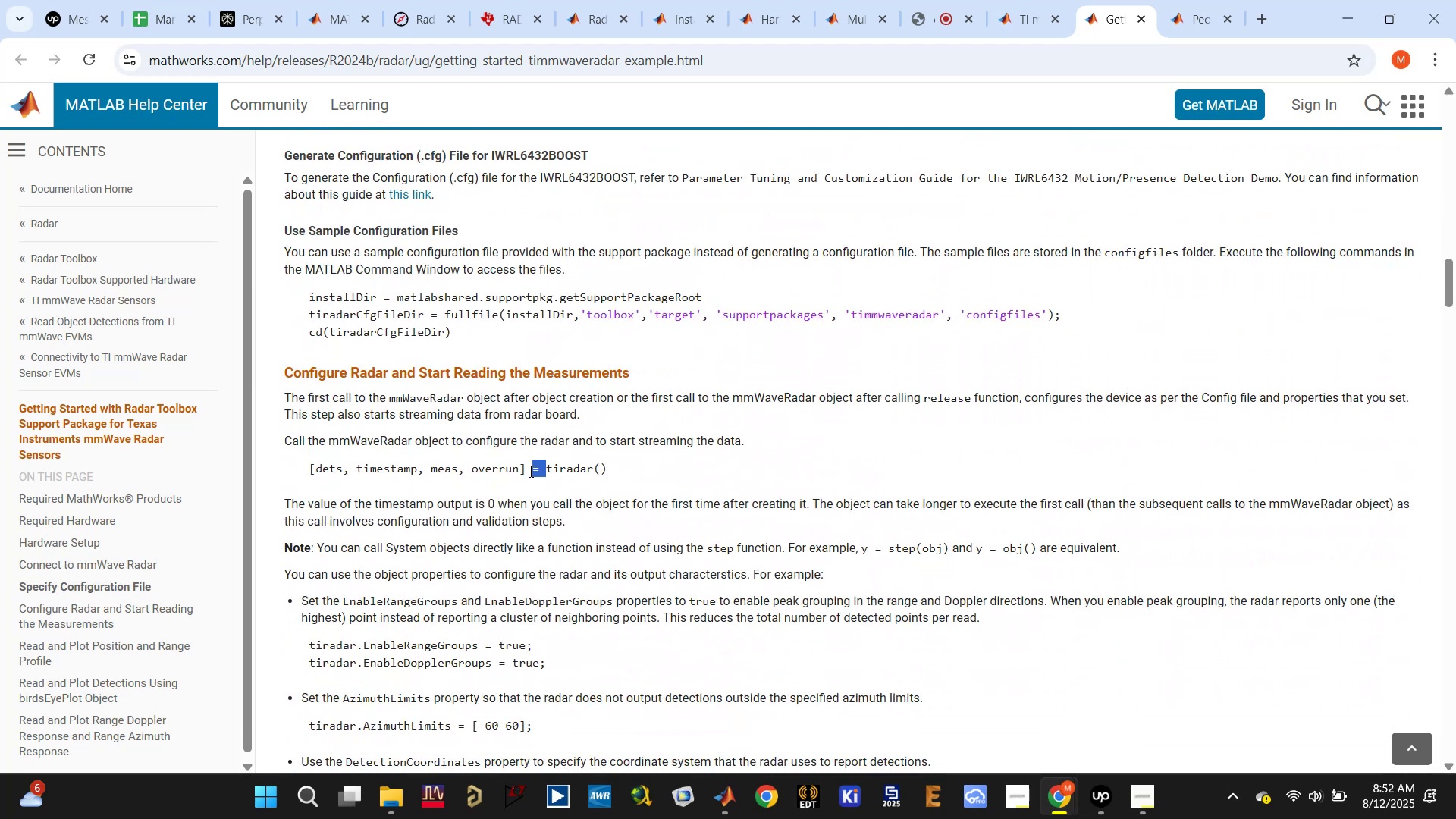 
triple_click([529, 471])
 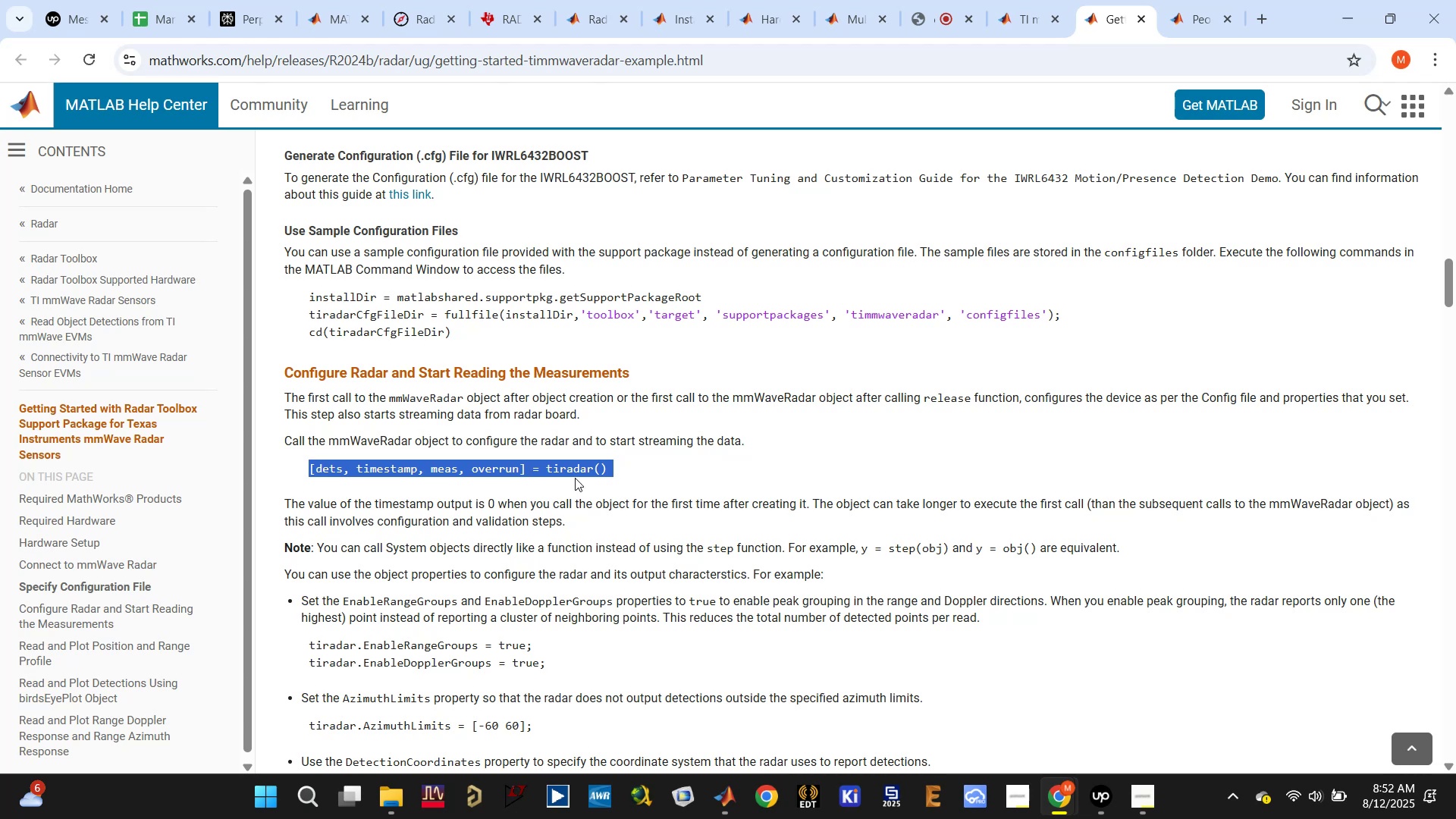 
scroll: coordinate [590, 481], scroll_direction: up, amount: 3.0
 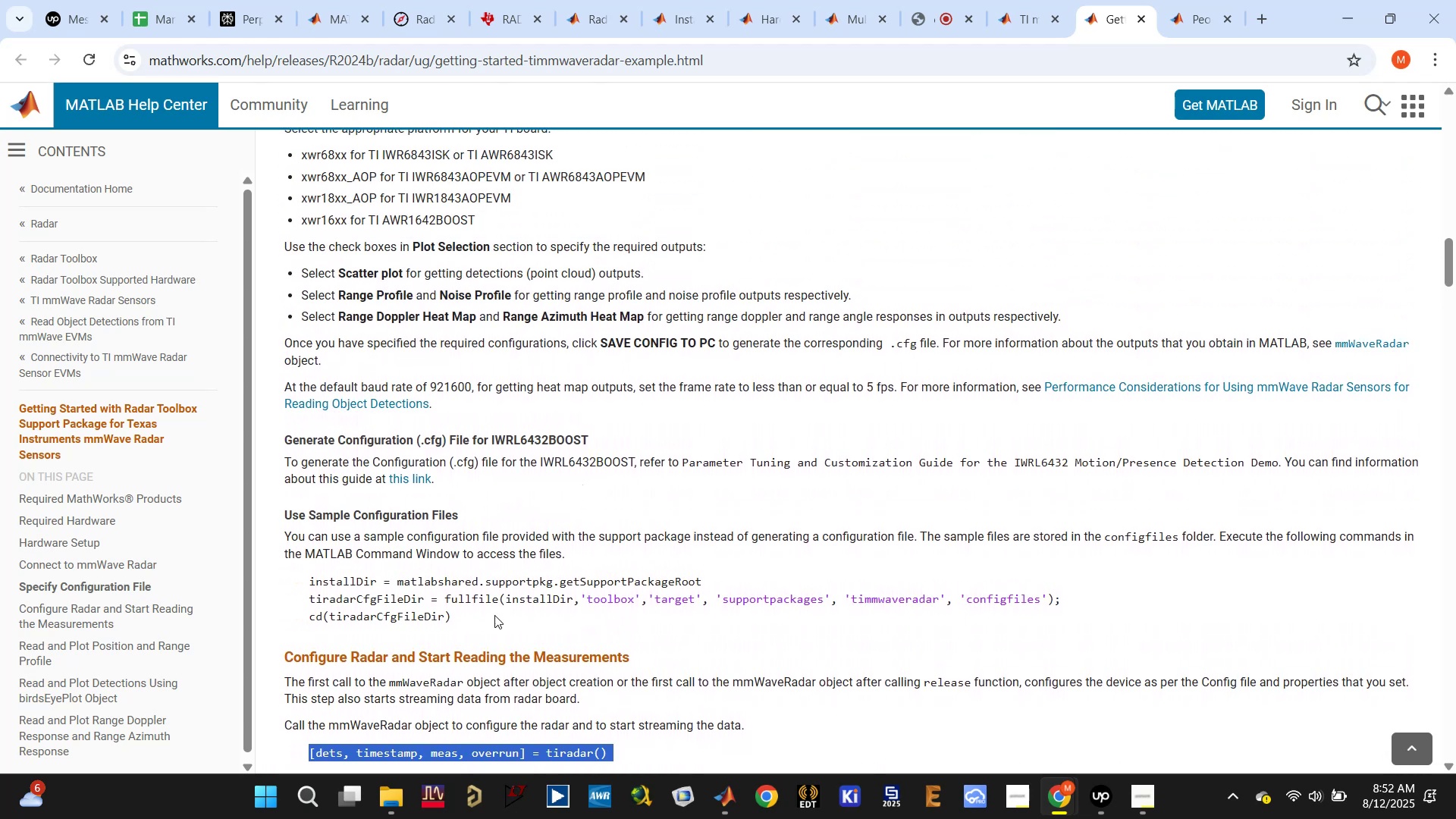 
scroll: coordinate [572, 358], scroll_direction: down, amount: 11.0
 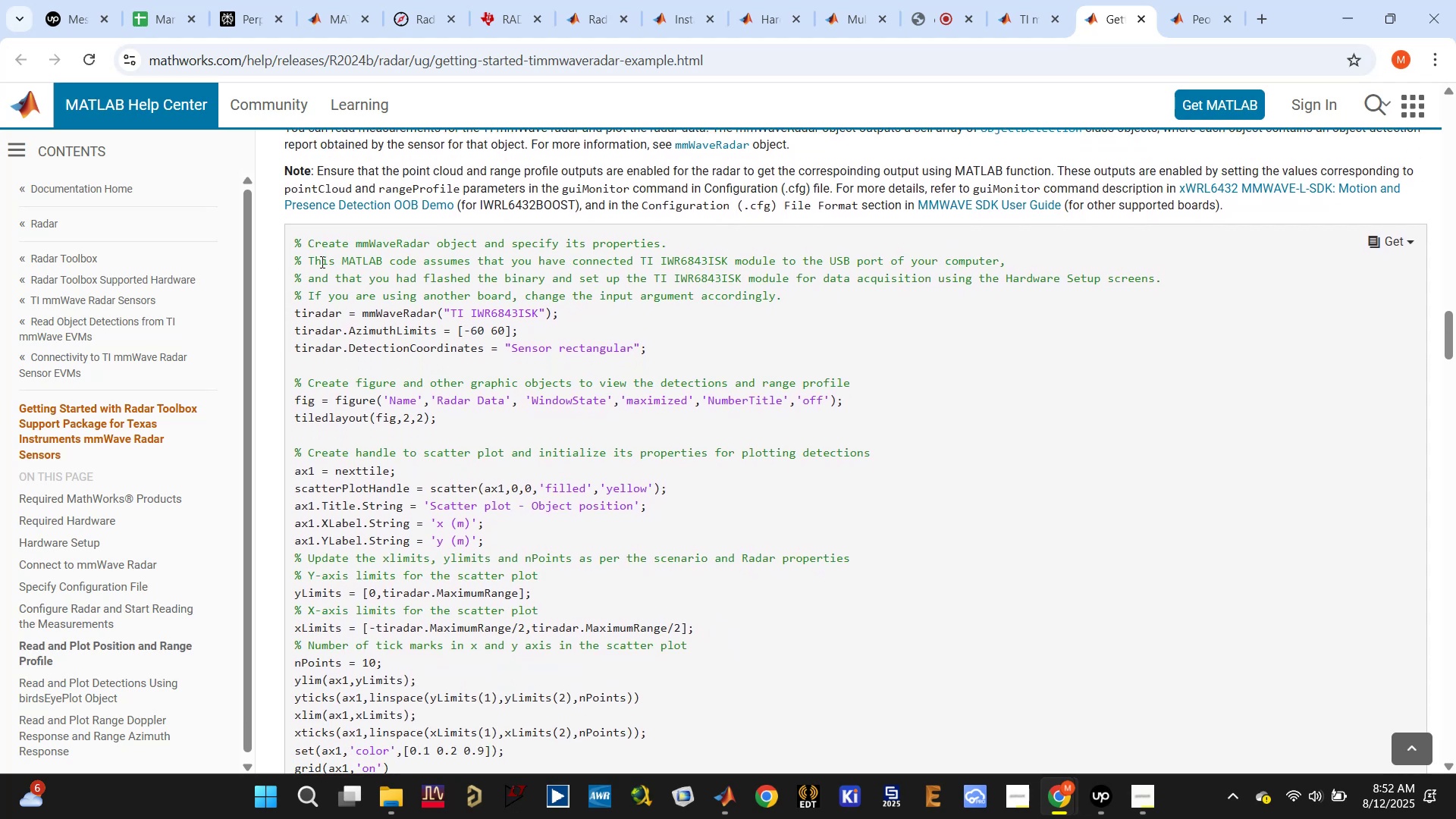 
left_click_drag(start_coordinate=[300, 246], to_coordinate=[505, 426])
 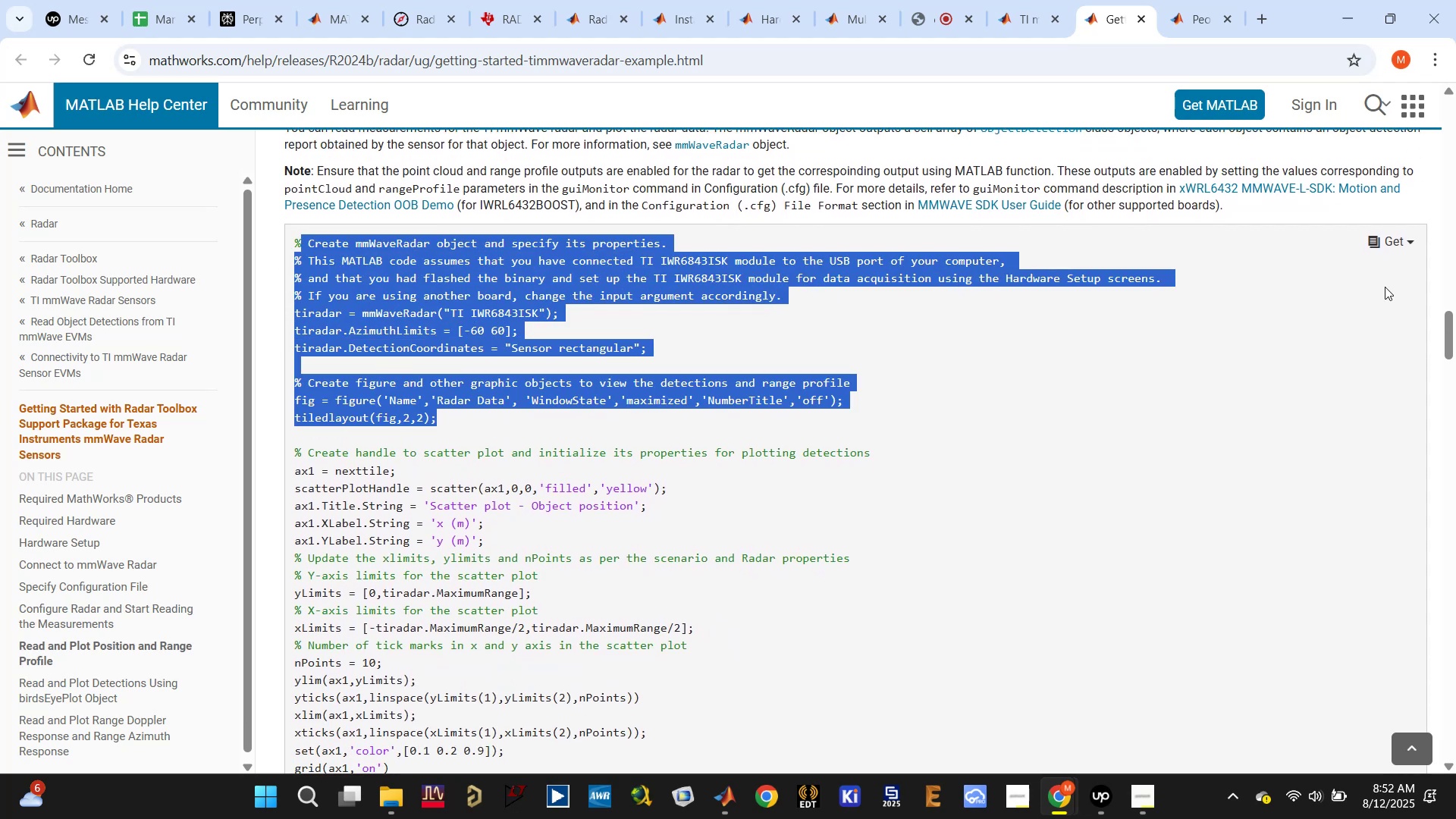 
left_click([1404, 240])
 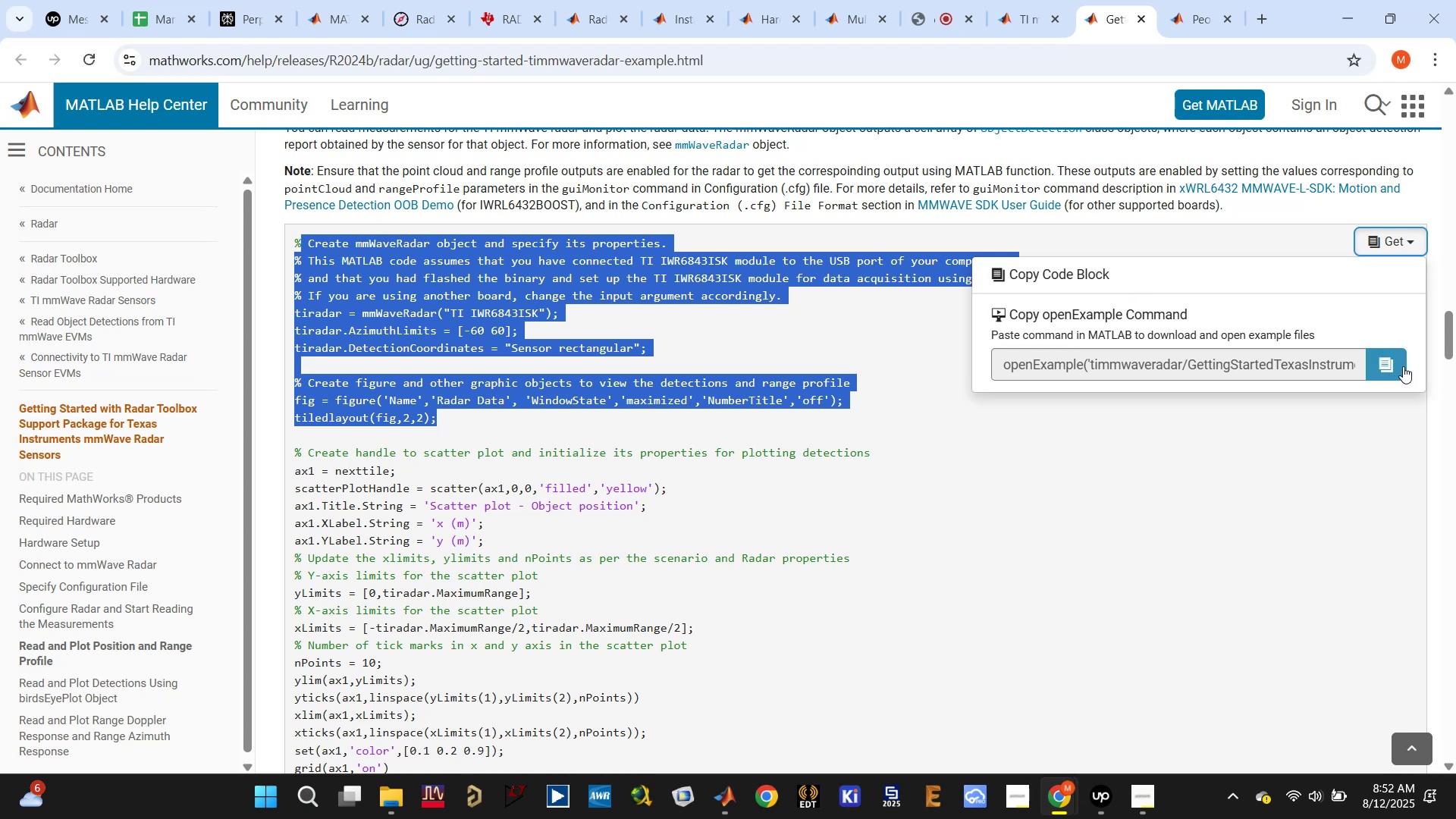 
wait(7.22)
 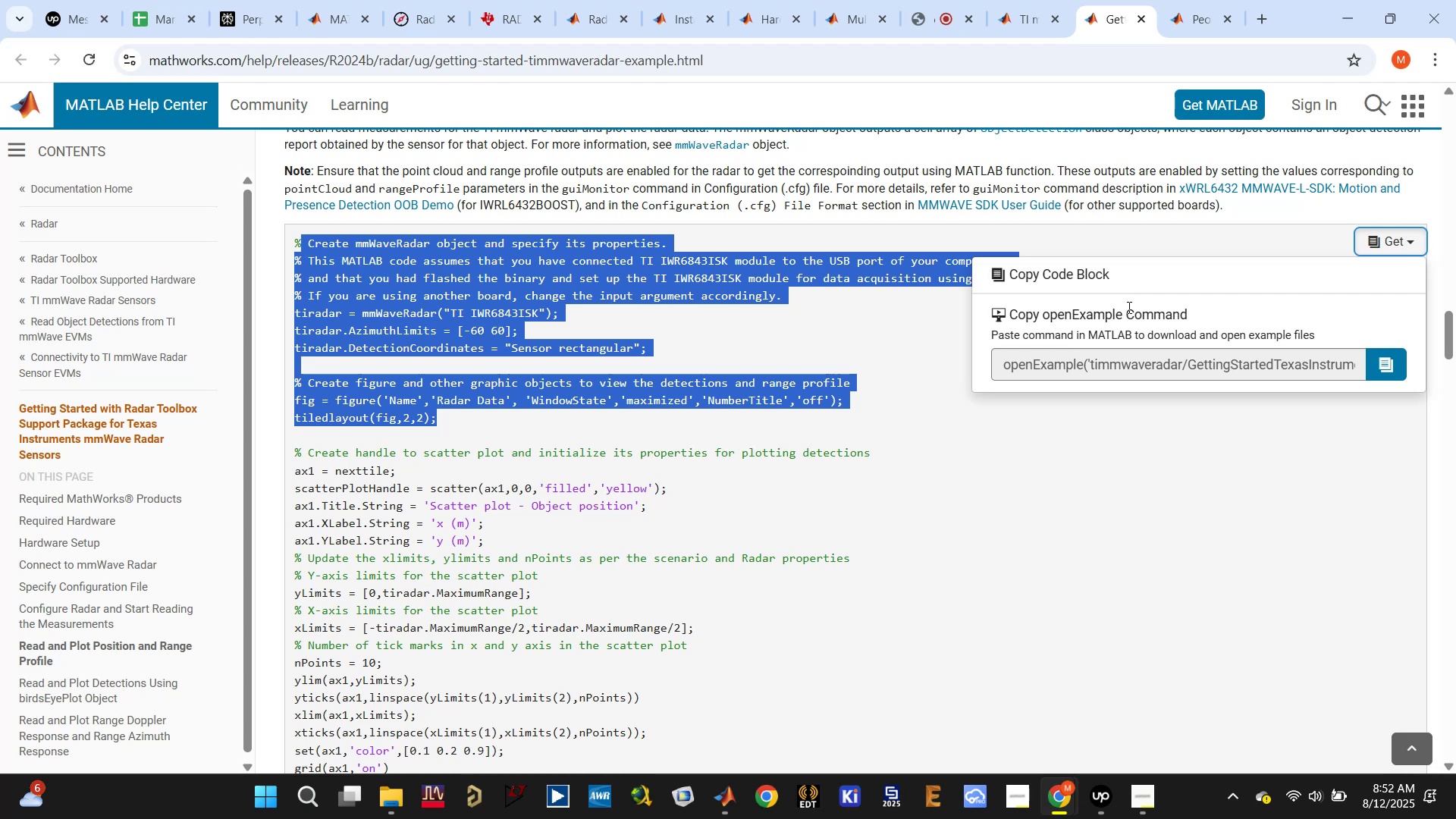 
left_click([1194, 526])
 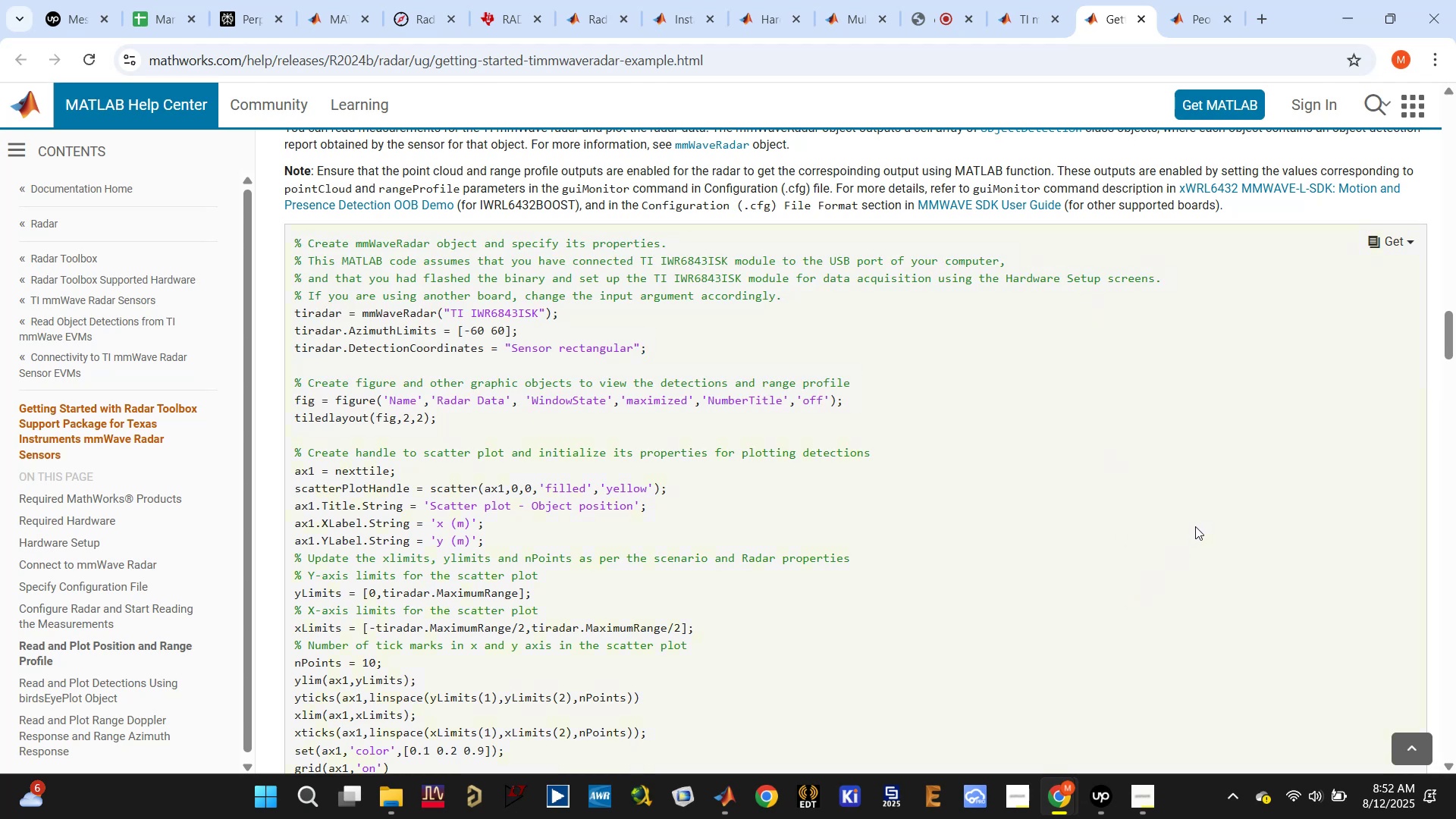 
scroll: coordinate [1195, 526], scroll_direction: down, amount: 4.0
 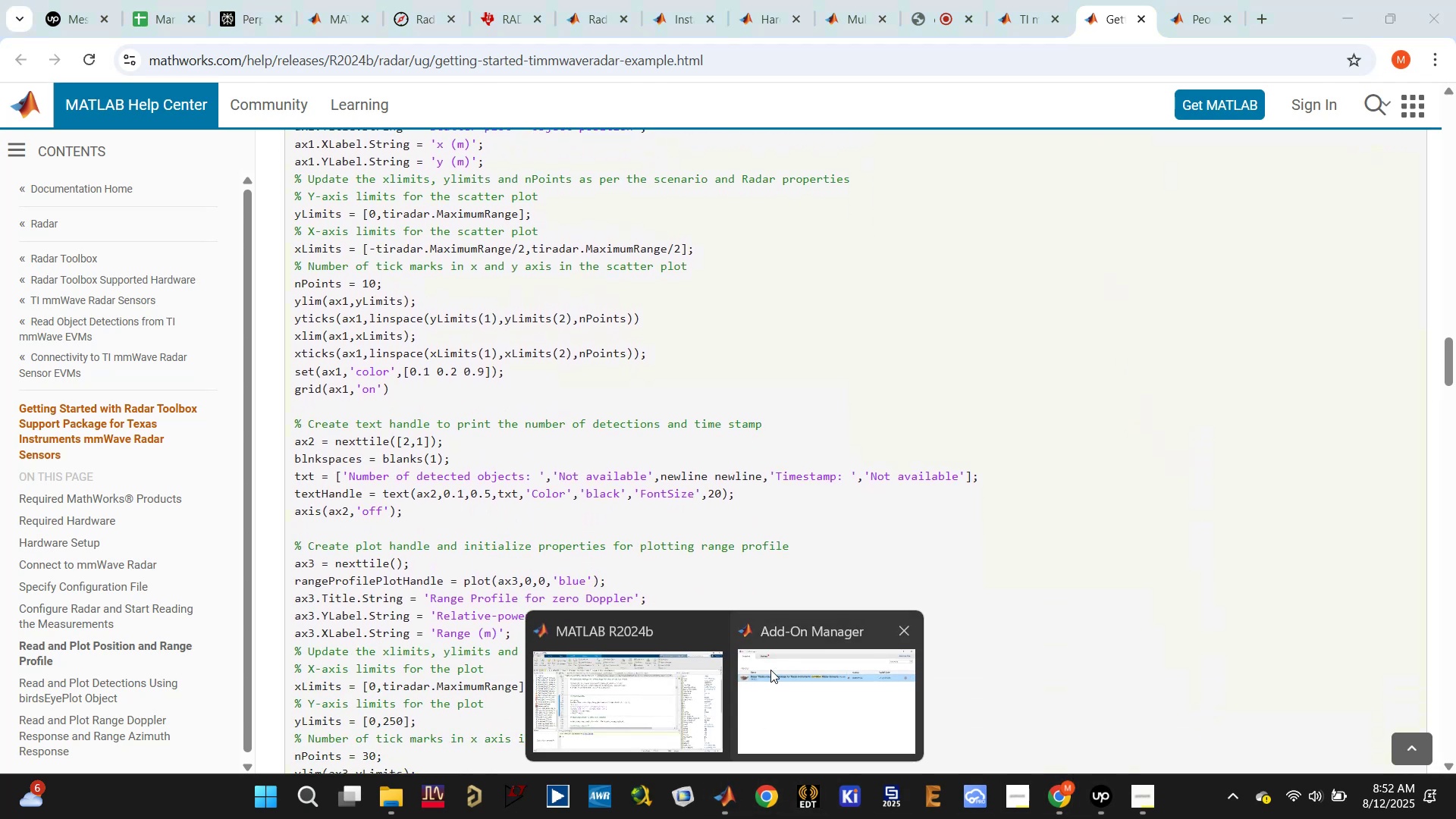 
left_click([690, 695])
 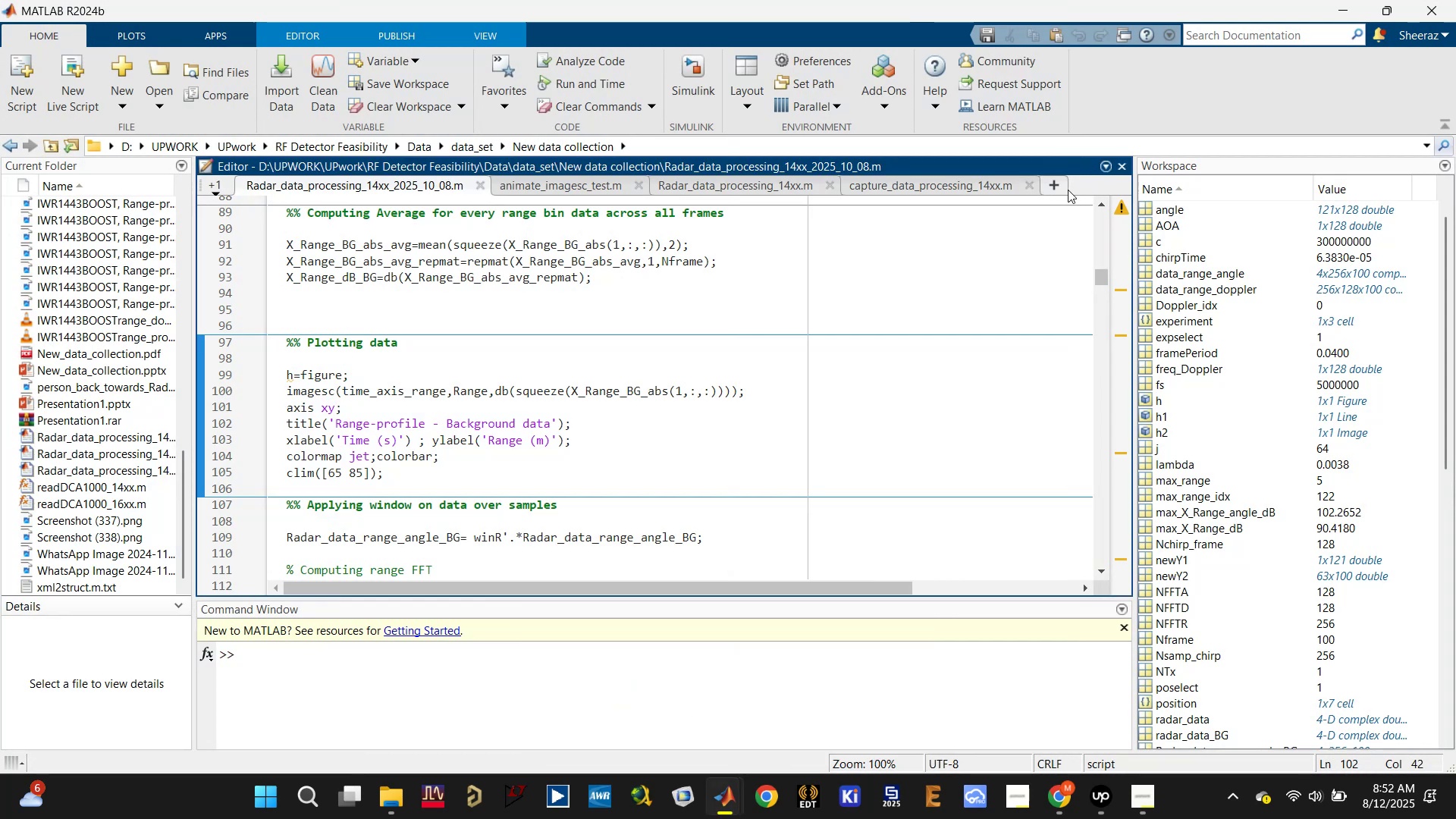 
left_click([1062, 186])
 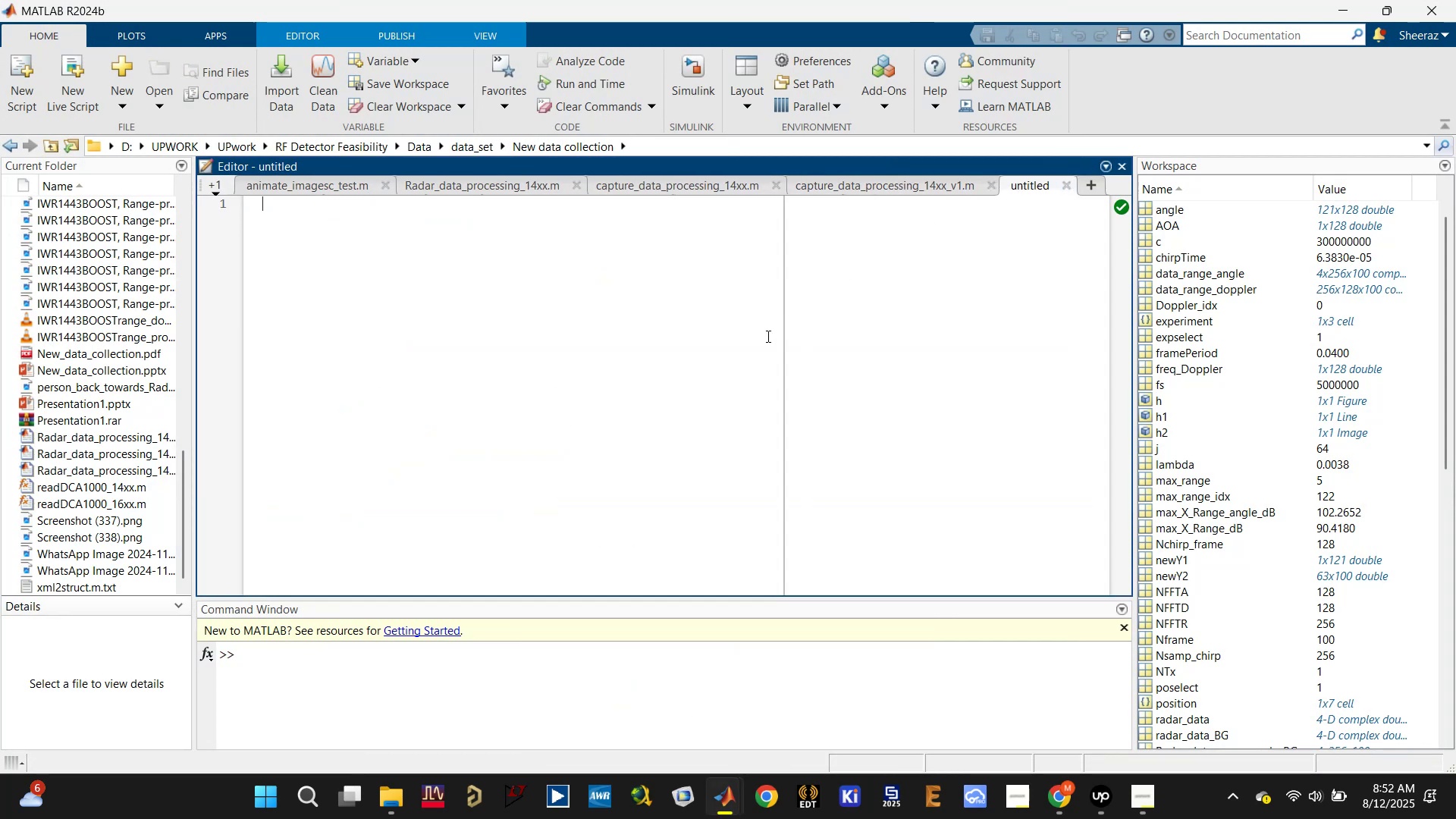 
hold_key(key=ControlLeft, duration=0.77)
 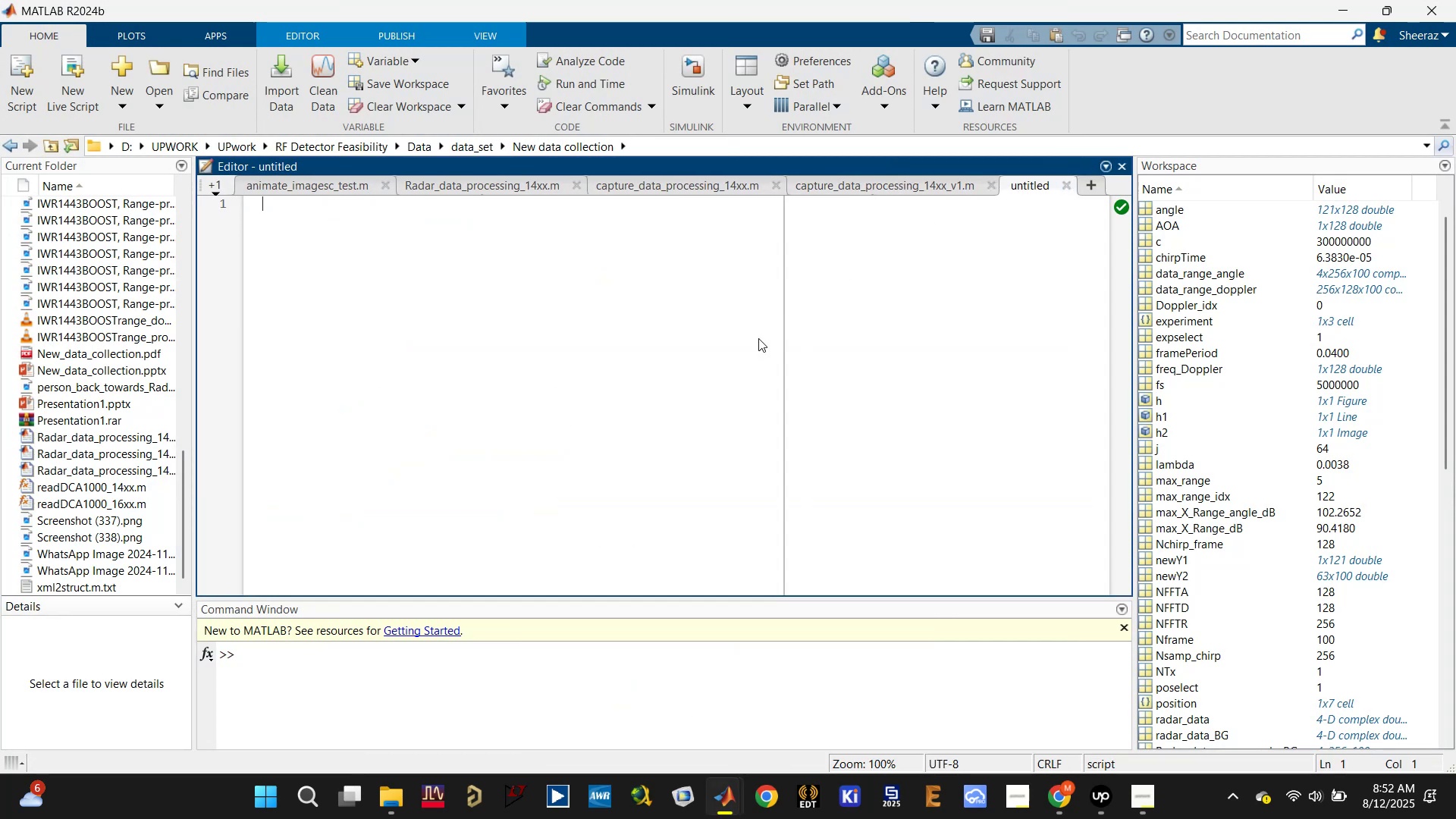 
key(Control+V)
 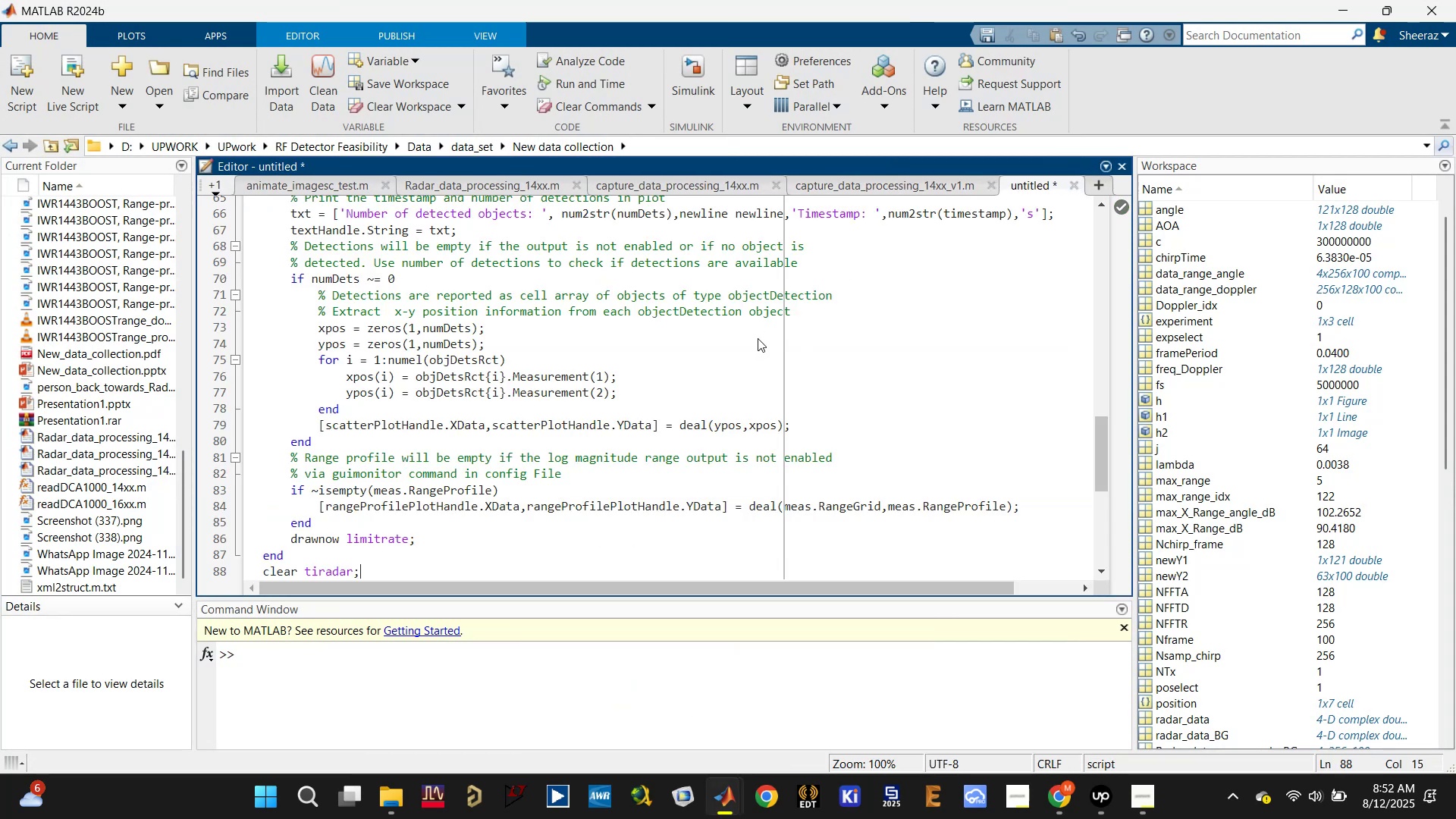 
scroll: coordinate [763, 337], scroll_direction: up, amount: 31.0
 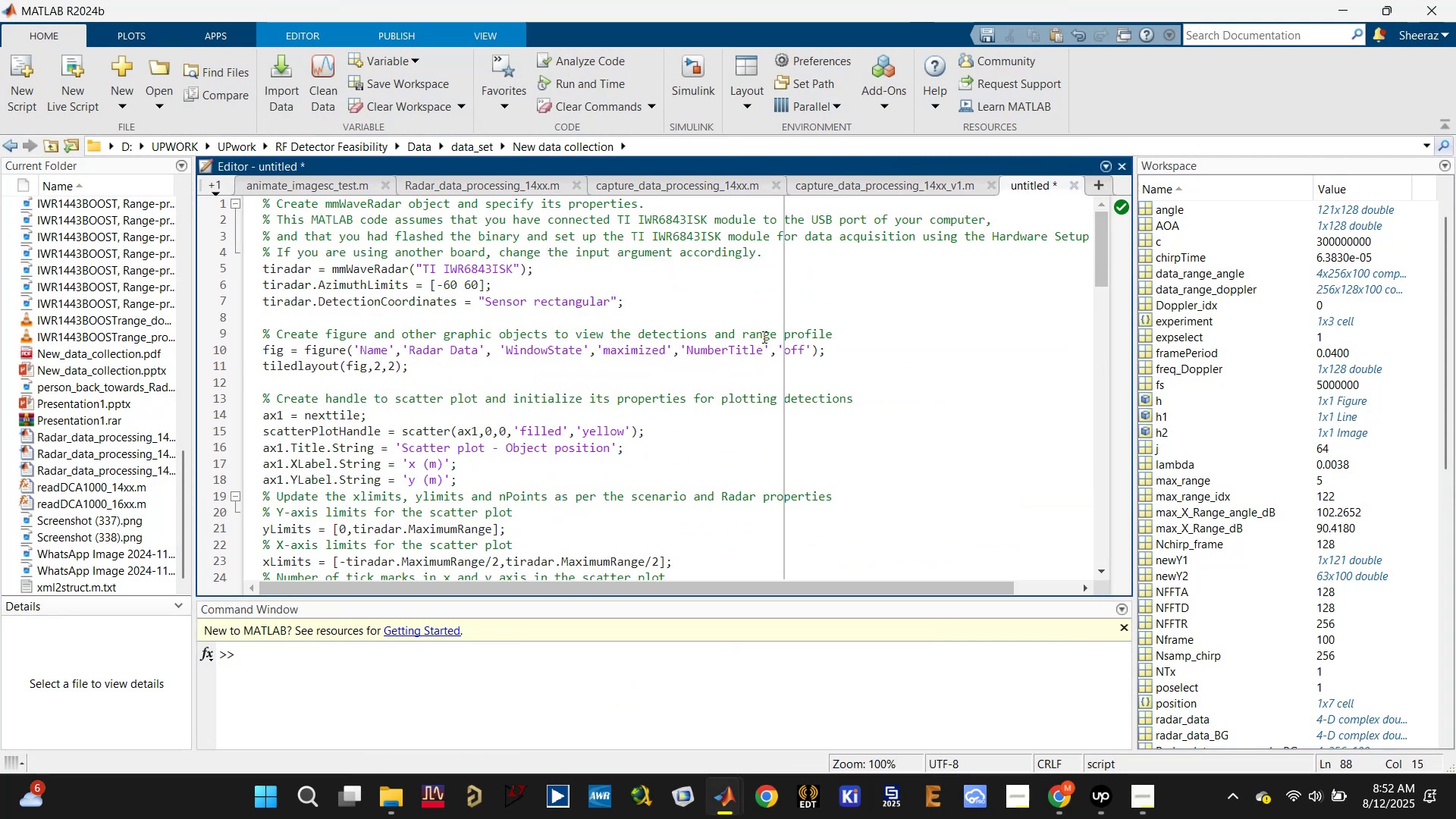 
key(Control+F)
 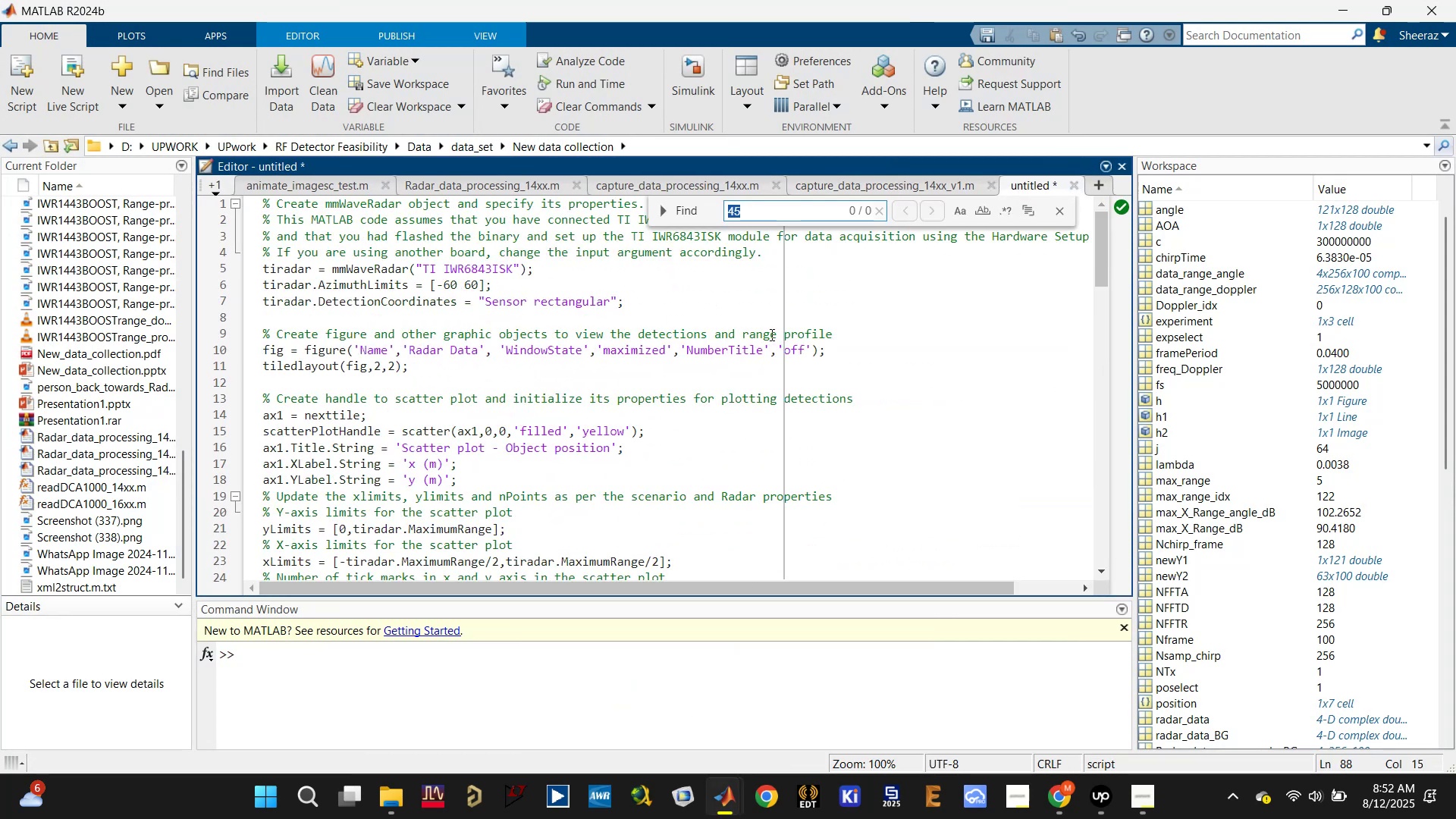 
left_click([801, 311])
 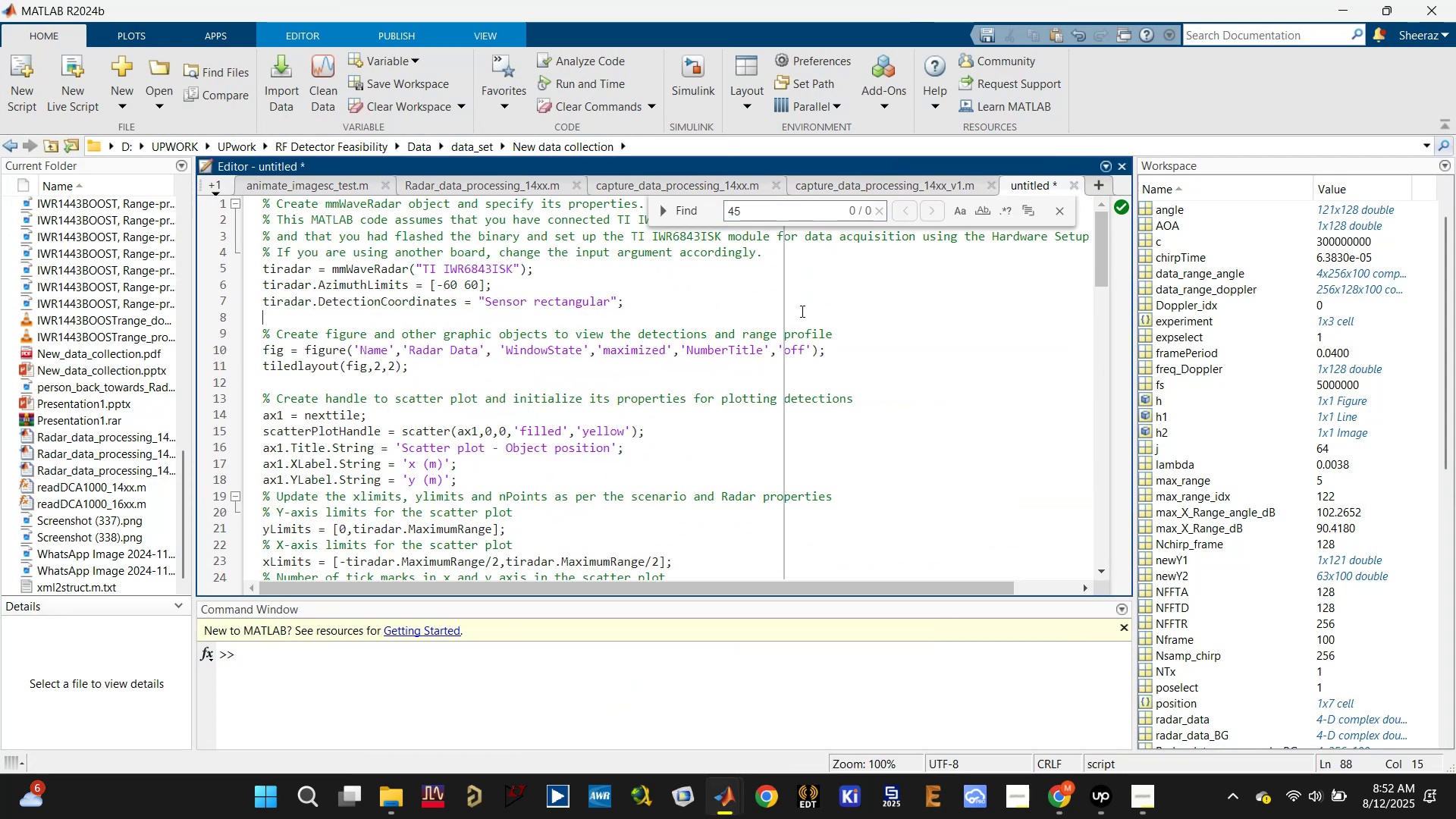 
key(Control+S)
 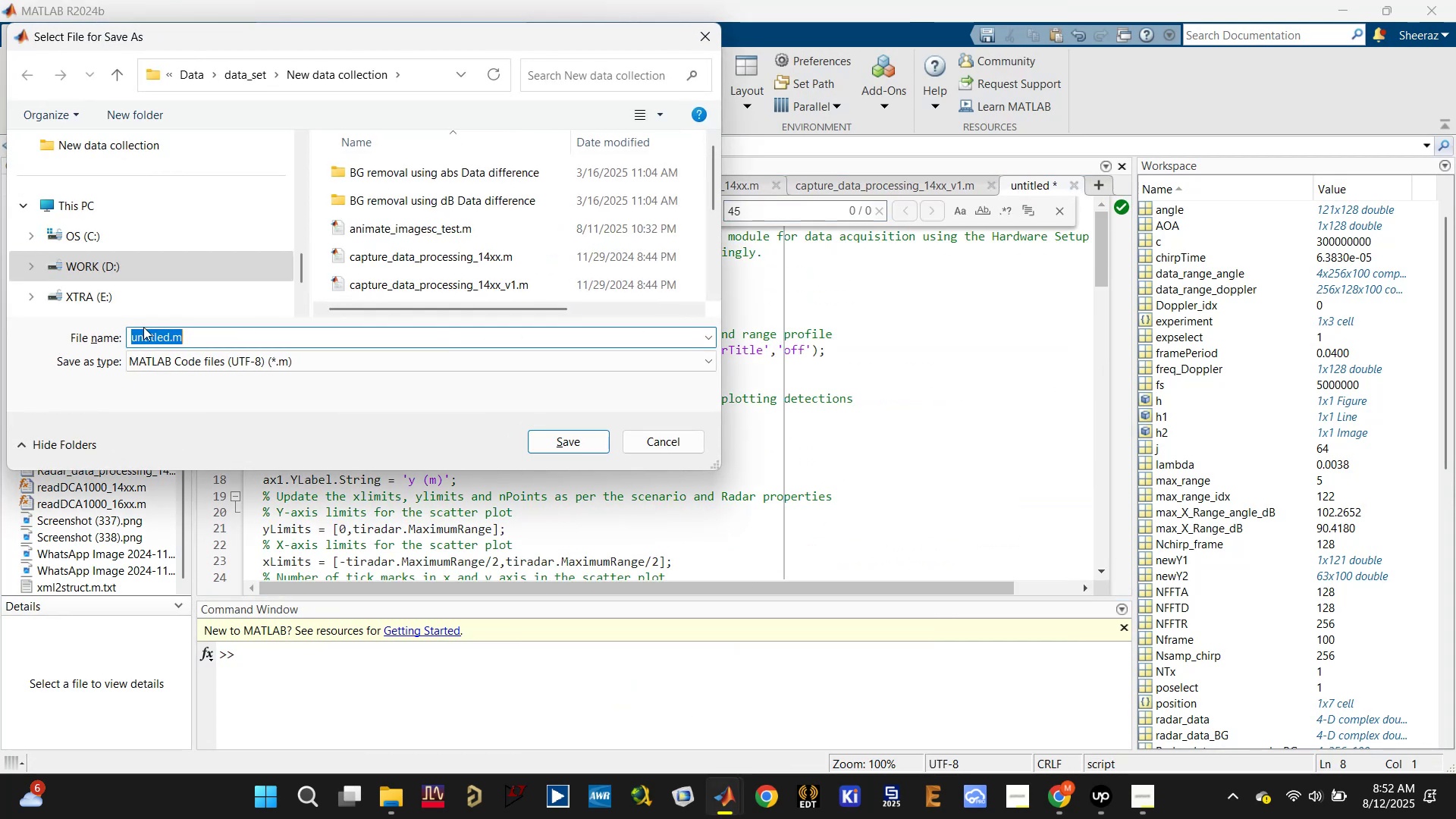 
left_click([136, 337])
 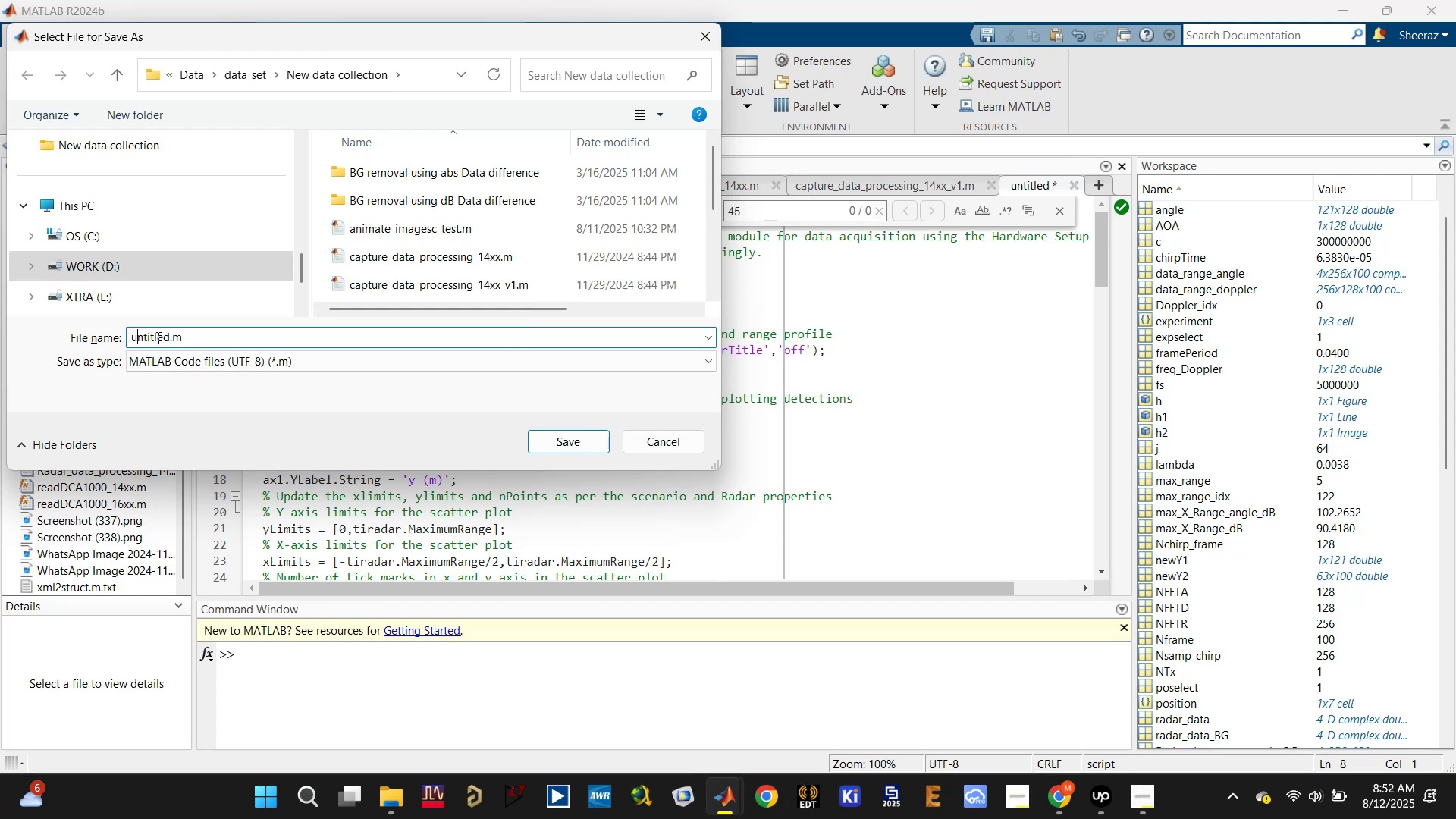 
left_click_drag(start_coordinate=[165, 337], to_coordinate=[78, 337])
 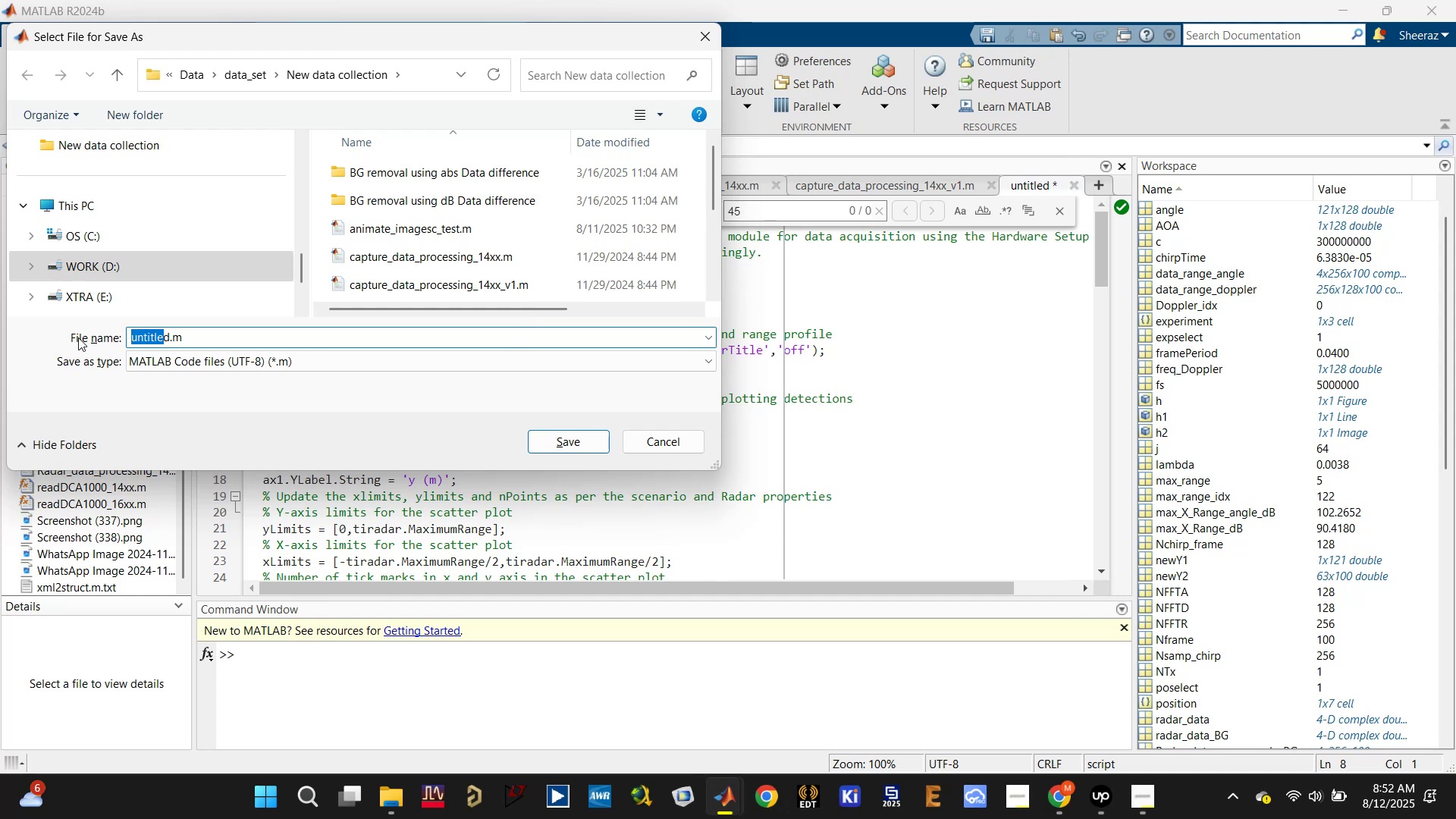 
type([Delete][Delete]D)
key(Backspace)
type(Setup_rd)
key(Backspace)
key(Backspace)
type(ead_dete)
 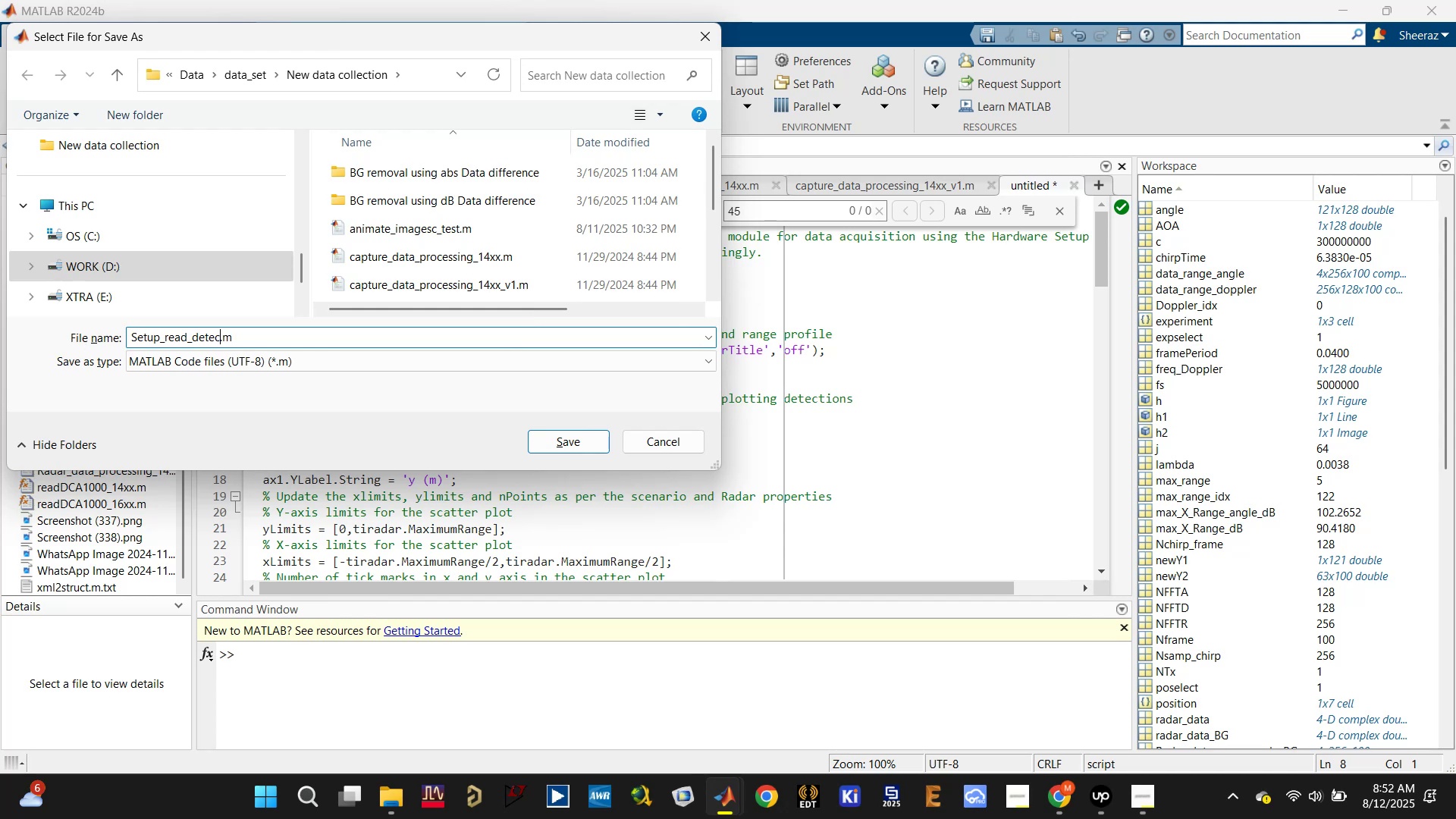 
 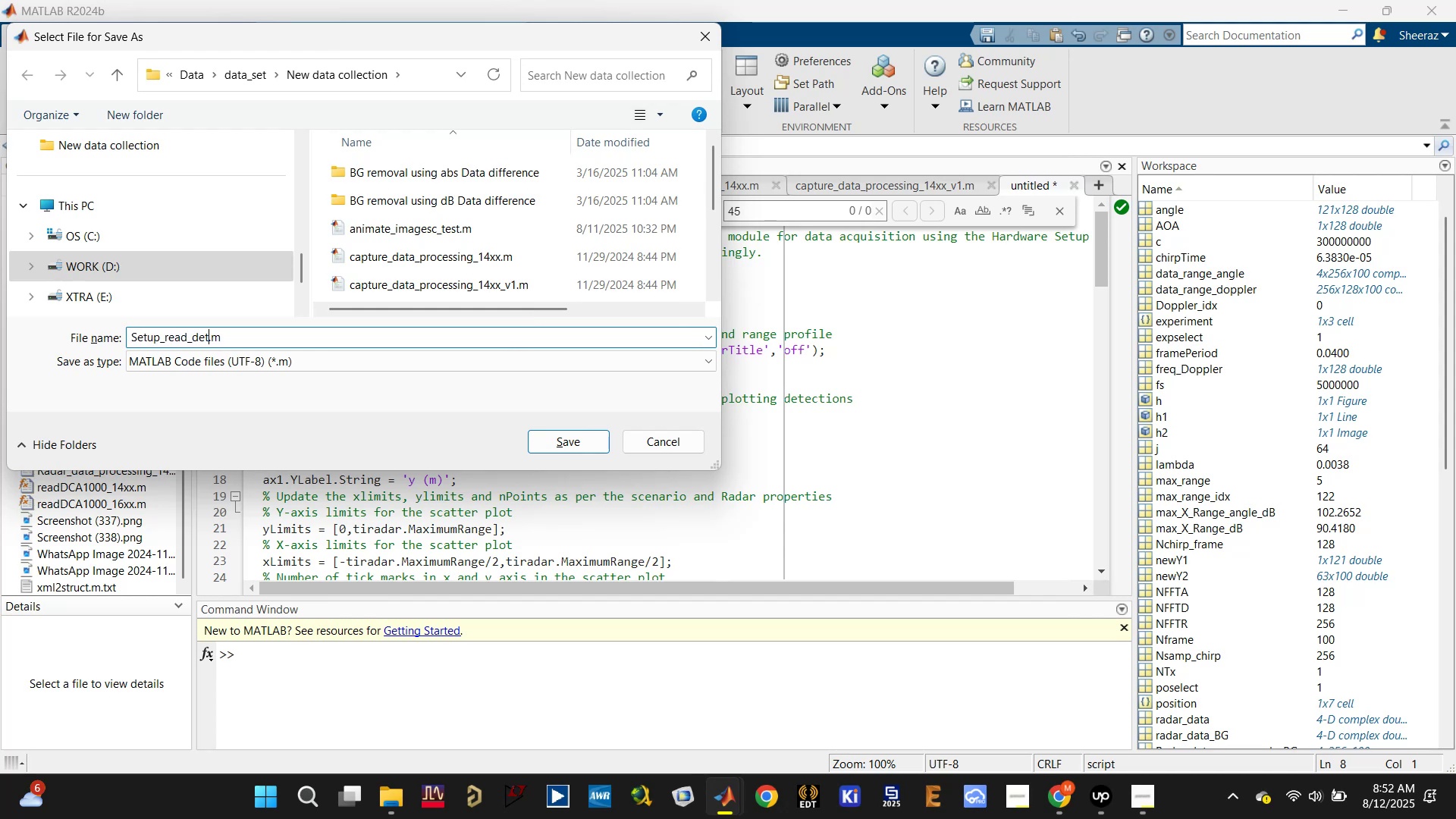 
left_click([78, 337])
 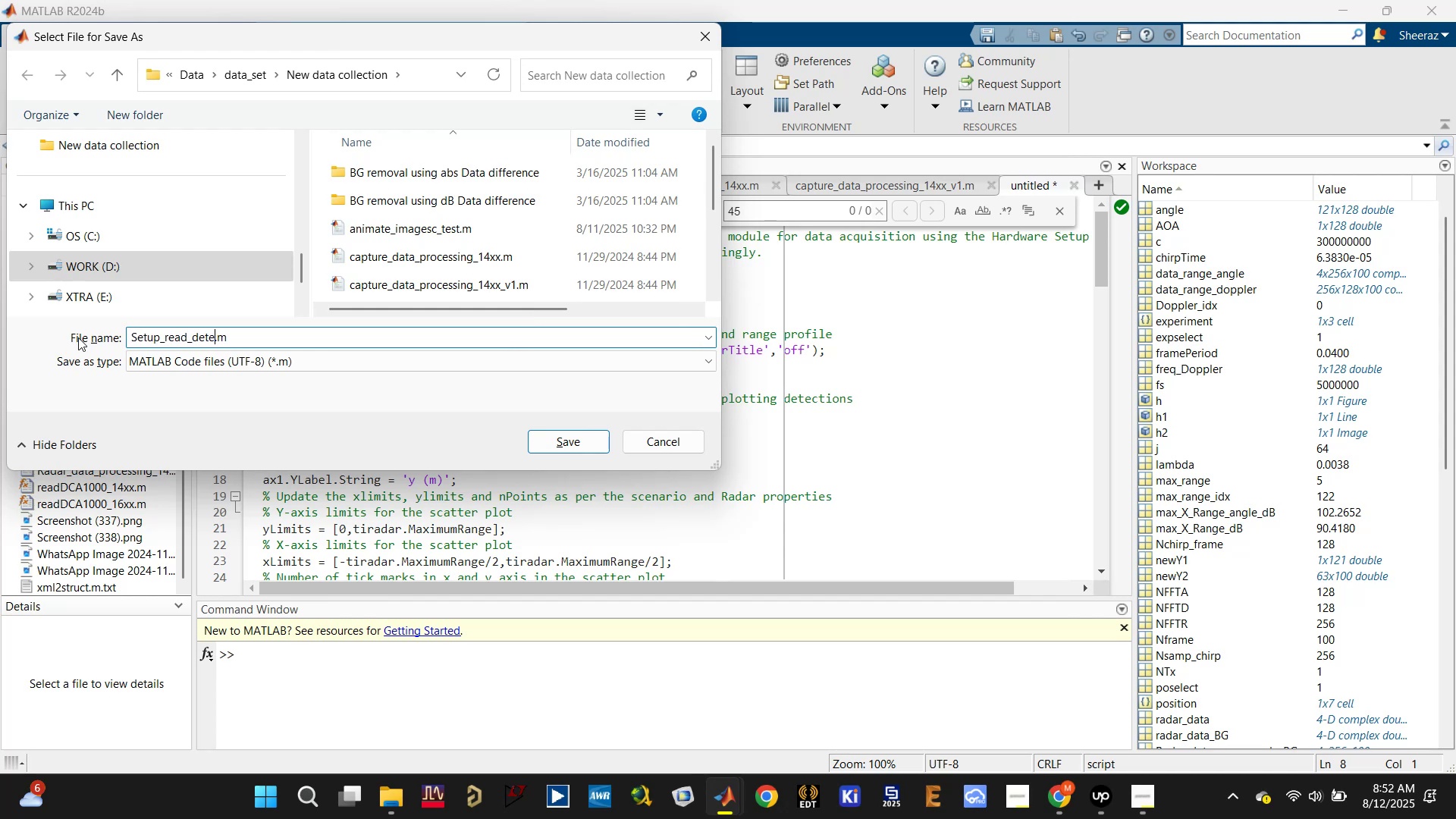 
type(ctions_IWR68430A[NumLock][NumLock])
key(Backspace)
key(Backspace)
type(AOP)
 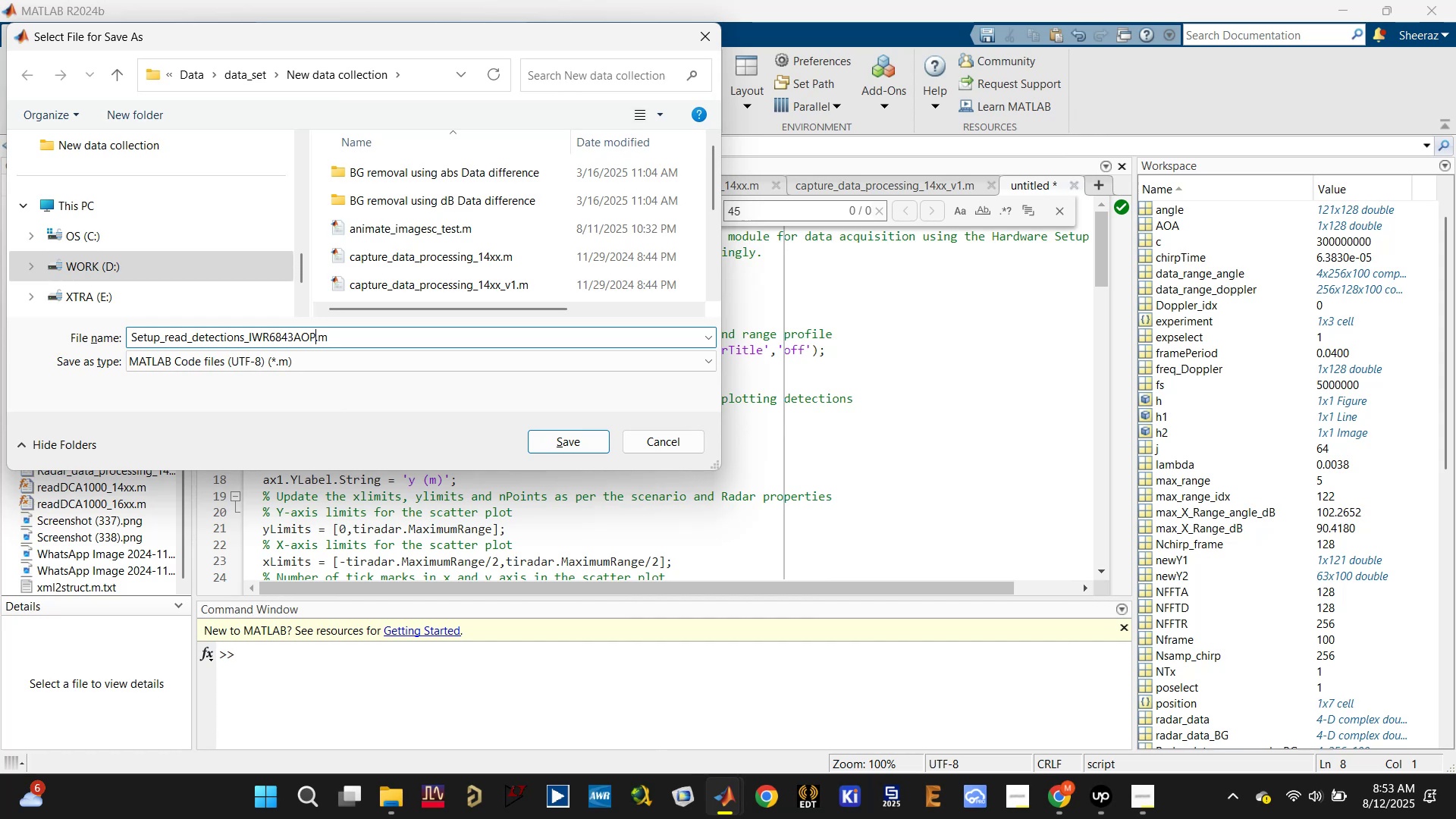 
double_click([739, 428])
 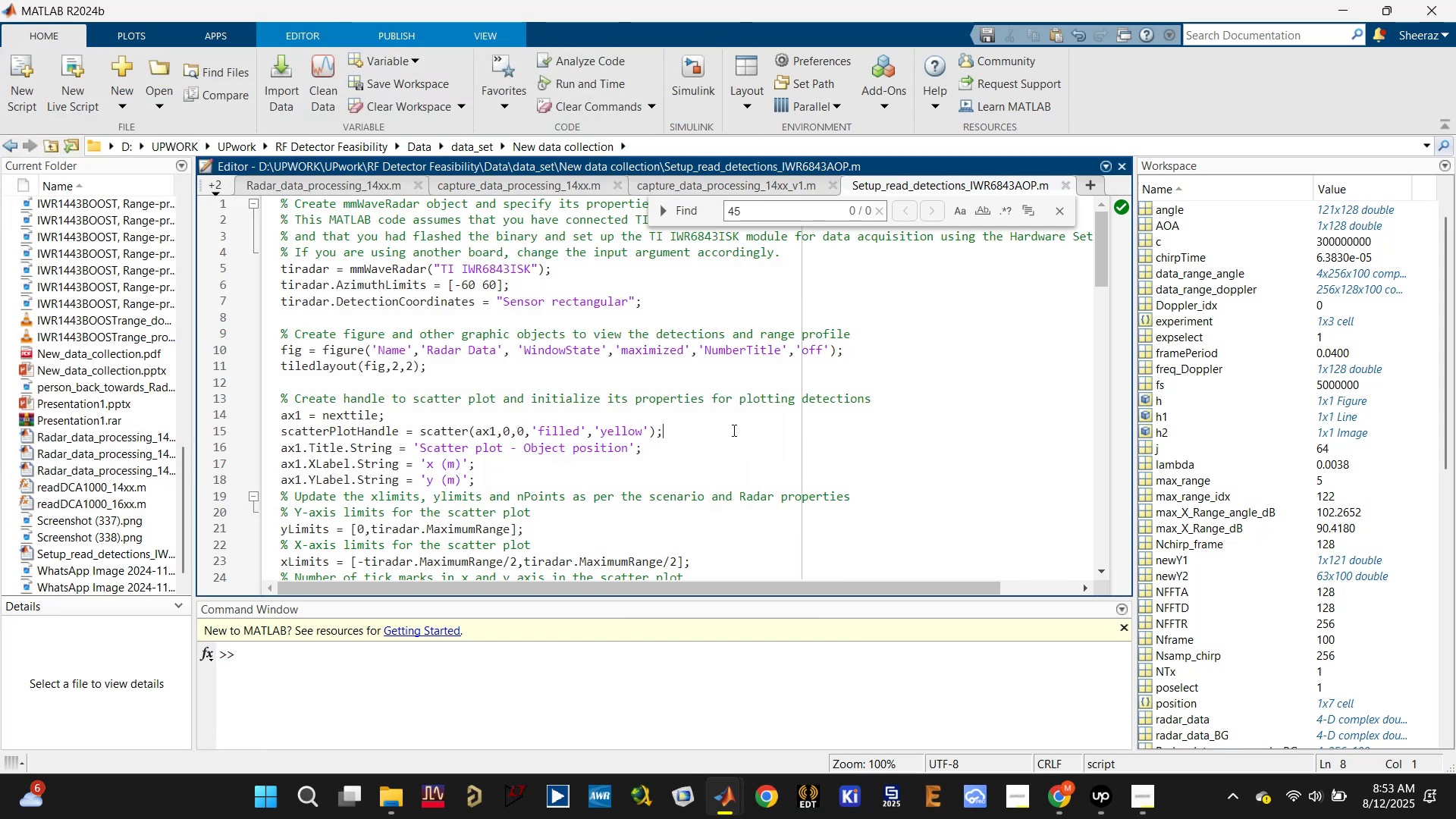 
scroll: coordinate [726, 432], scroll_direction: up, amount: 2.0
 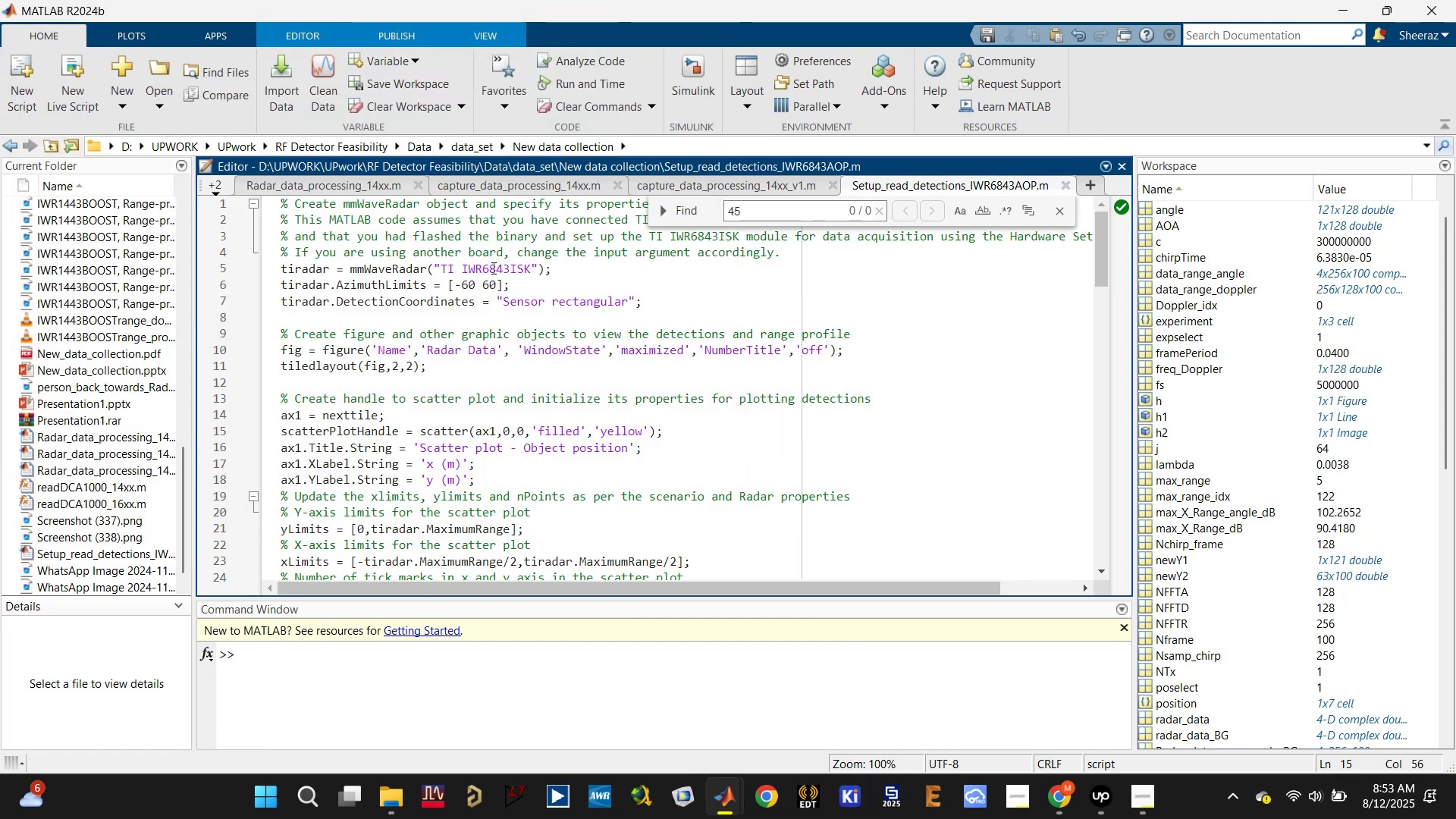 
double_click([491, 262])
 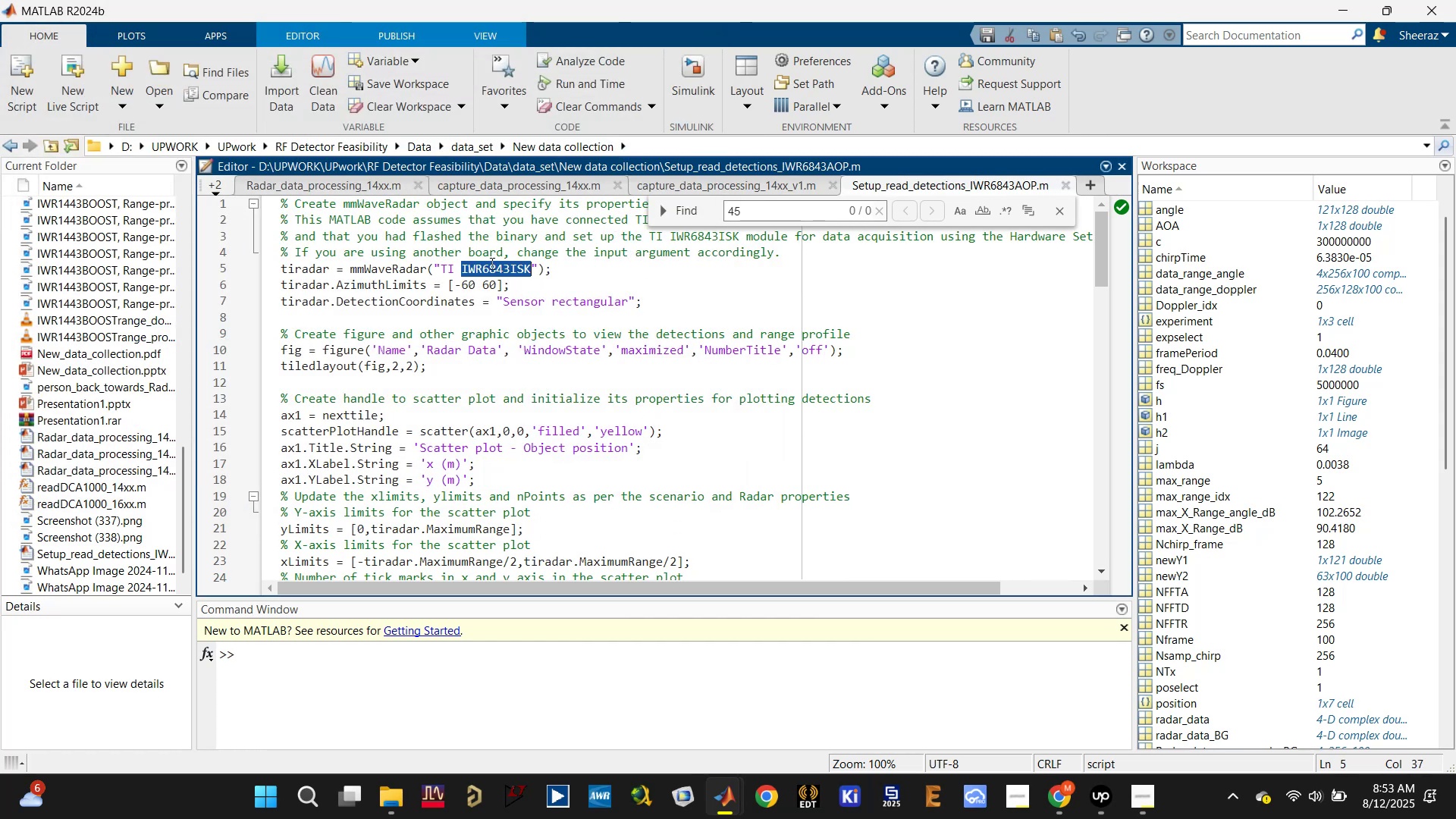 
scroll: coordinate [572, 284], scroll_direction: up, amount: 2.0
 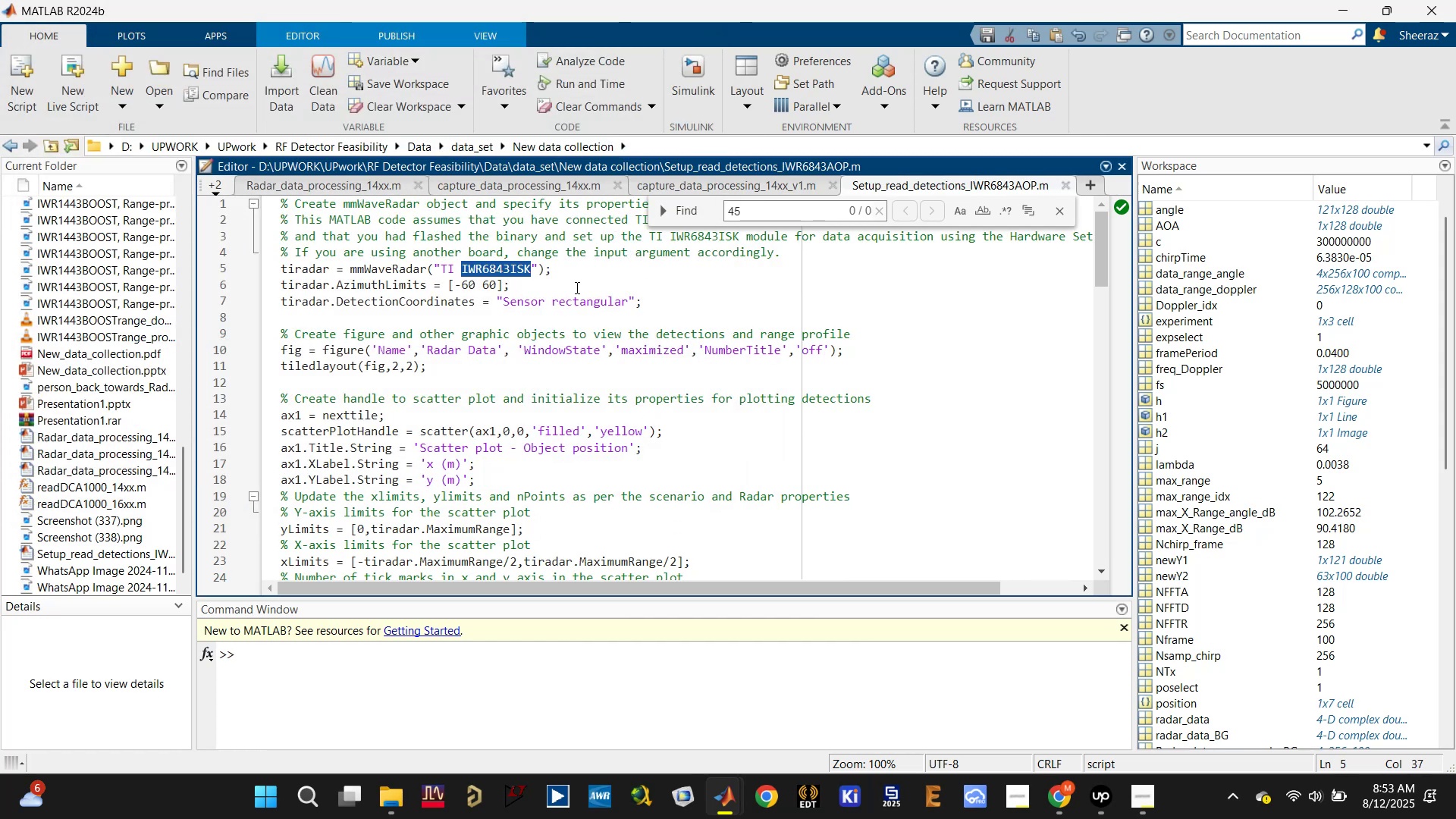 
type(IWR)
 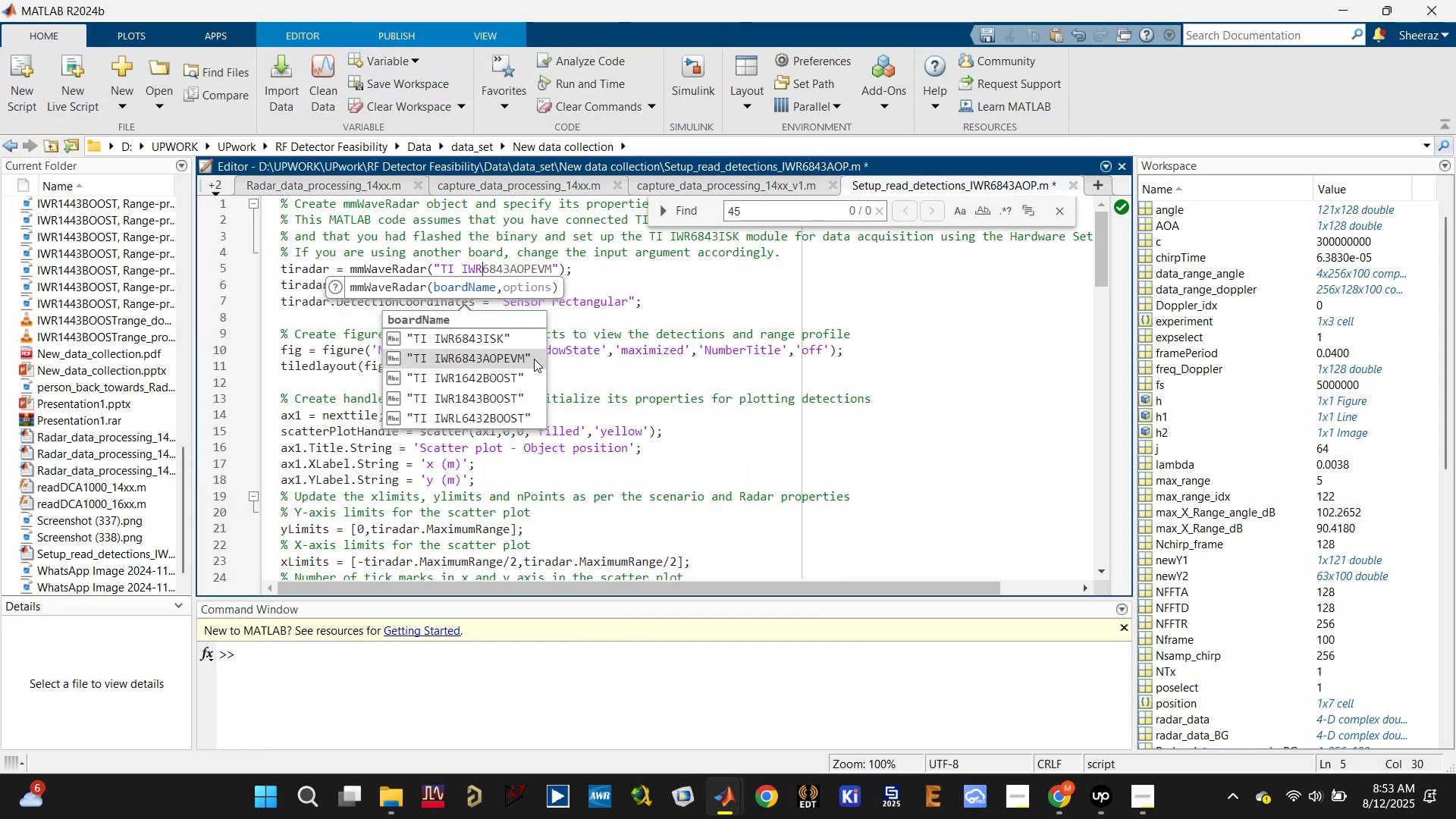 
left_click([500, 356])
 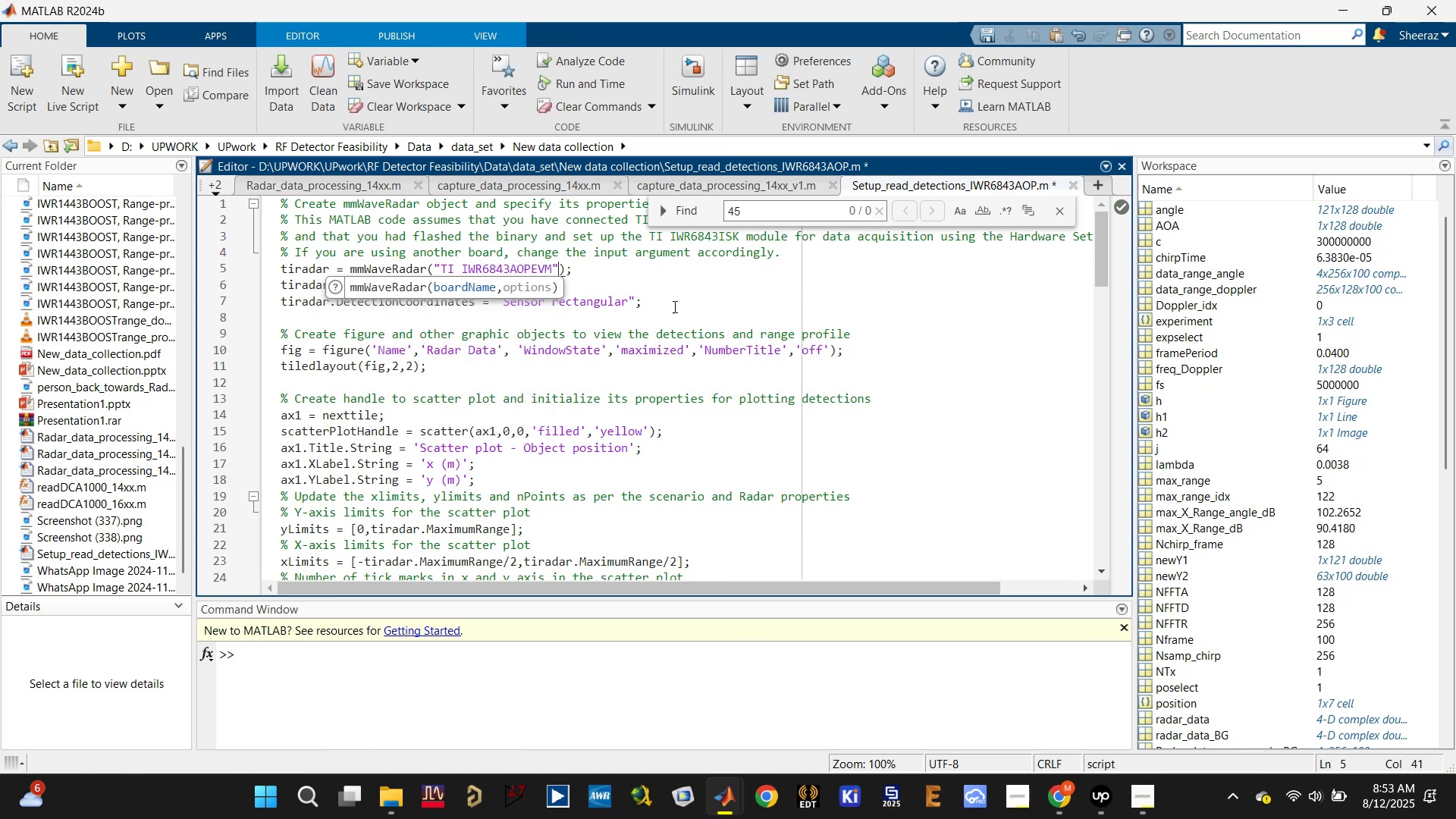 
left_click([680, 289])
 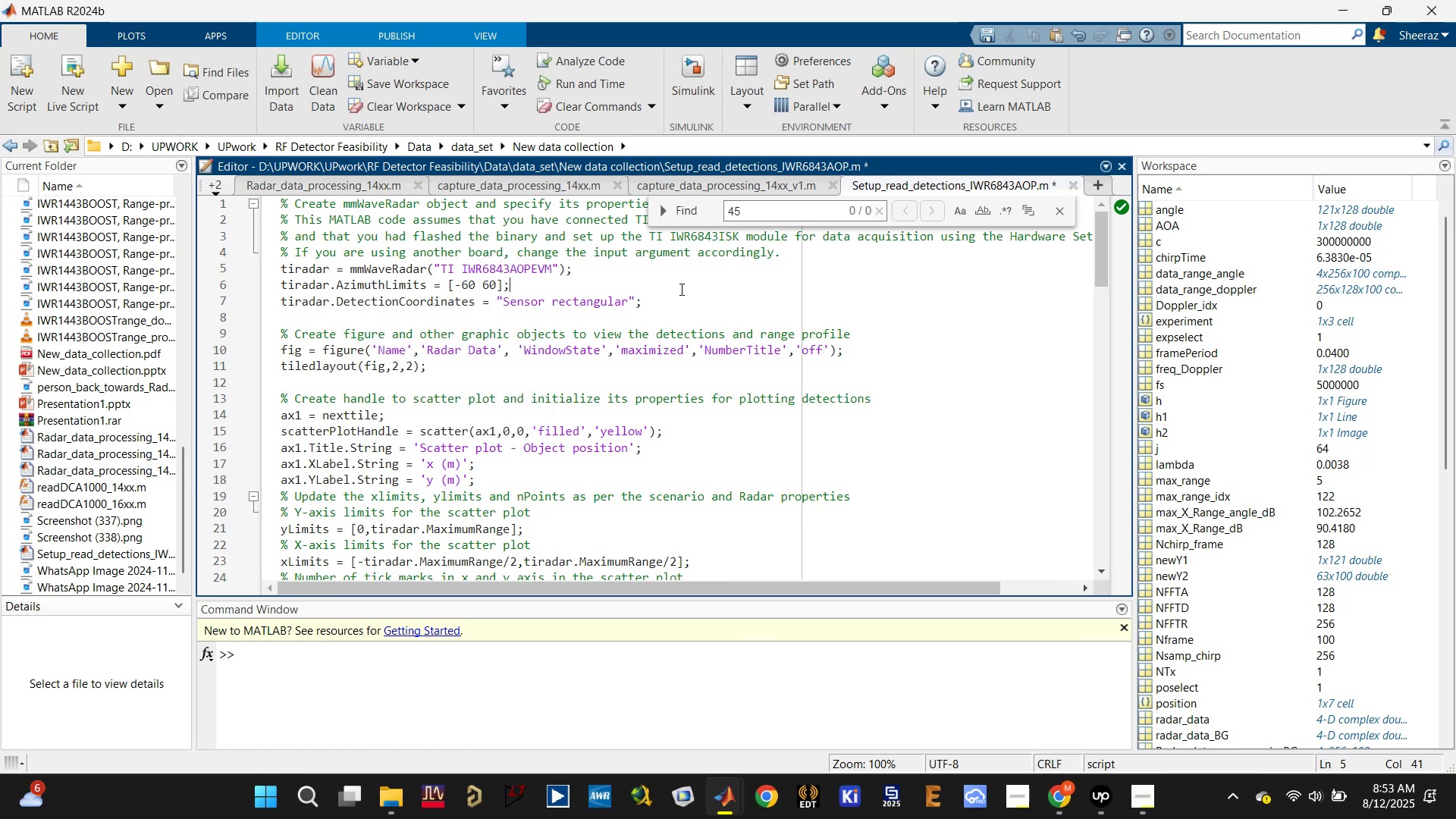 
key(Control+ControlLeft)
 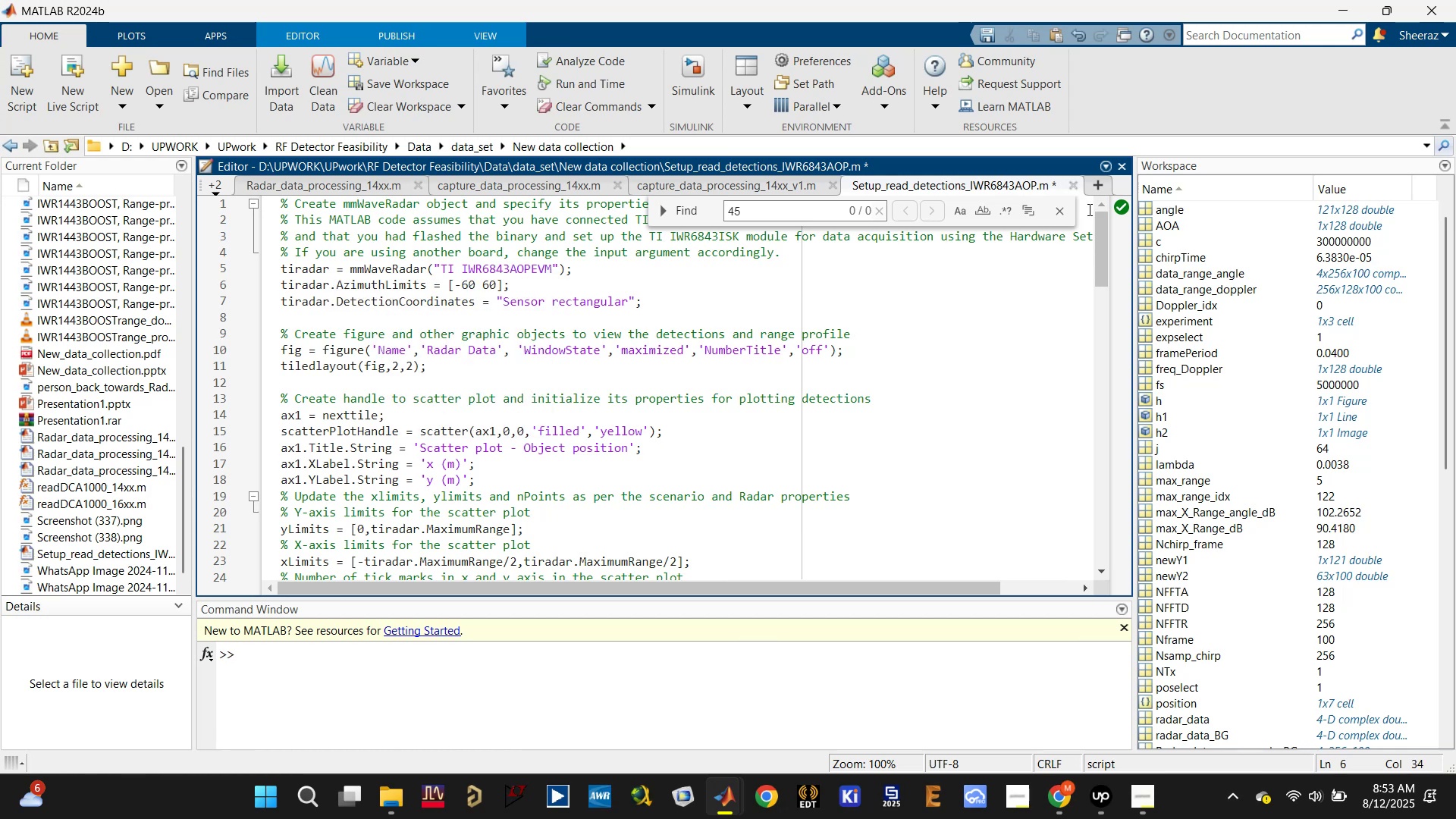 
left_click([1065, 212])
 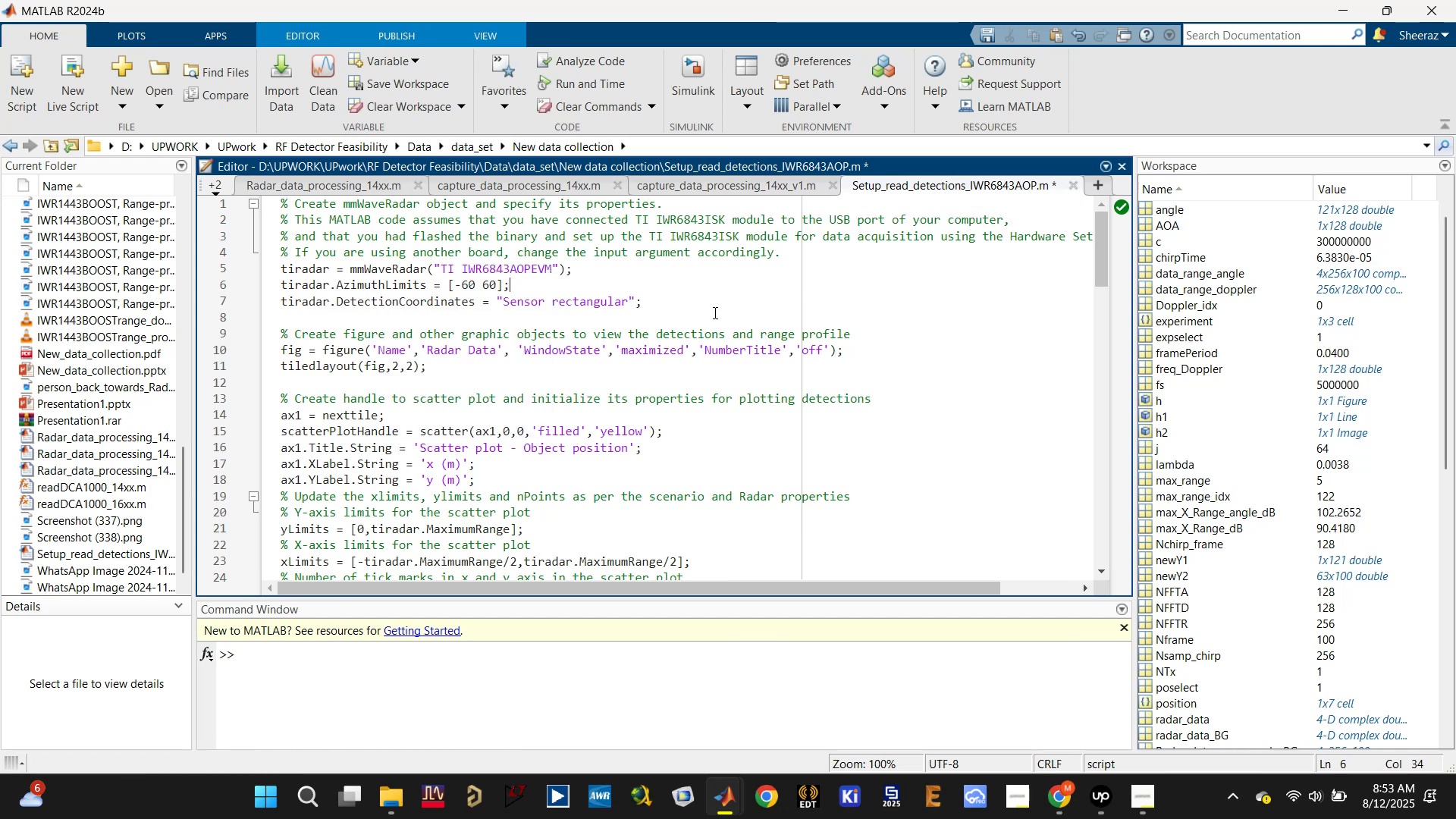 
key(Control+S)
 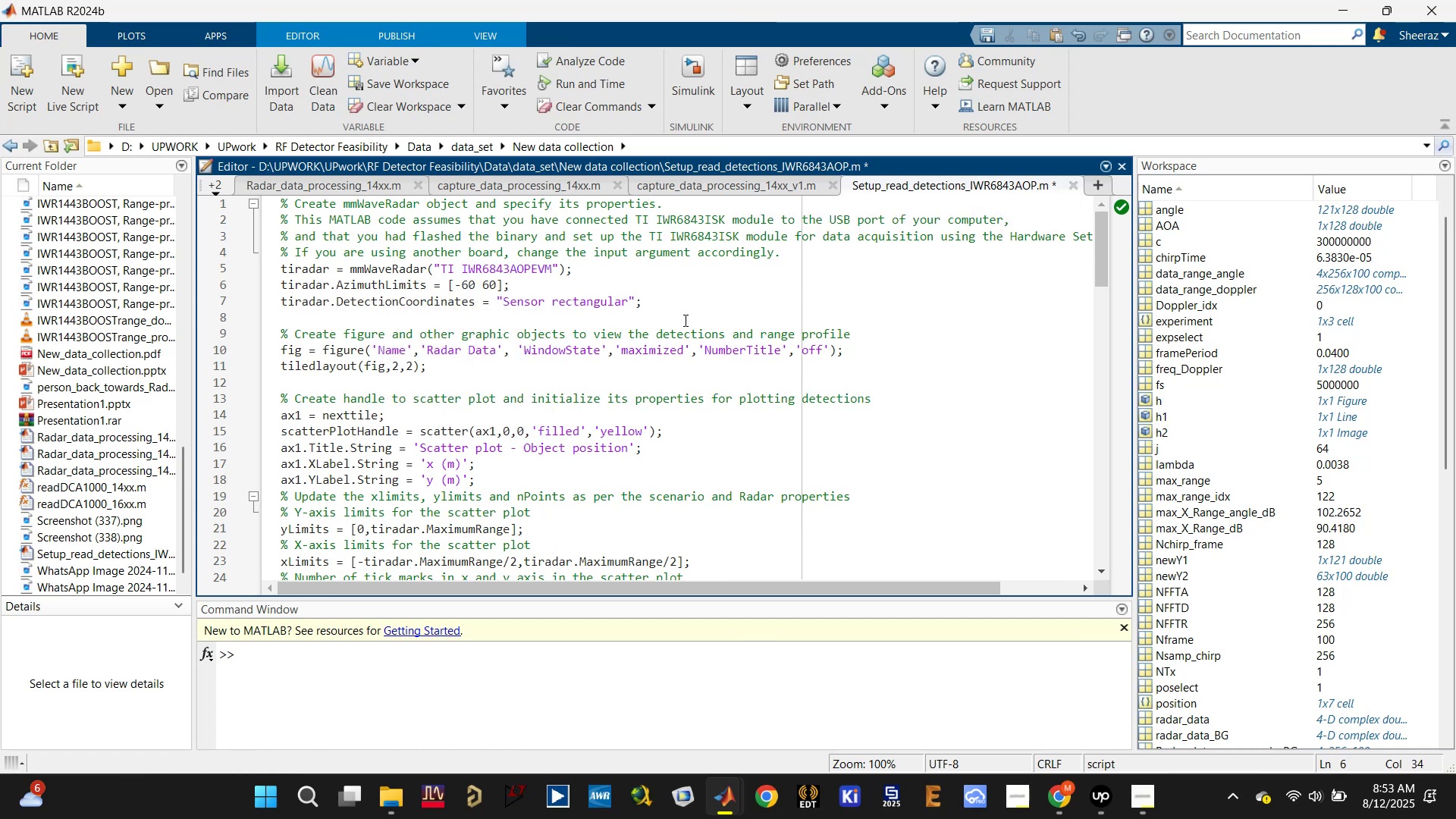 
left_click_drag(start_coordinate=[657, 328], to_coordinate=[653, 330])
 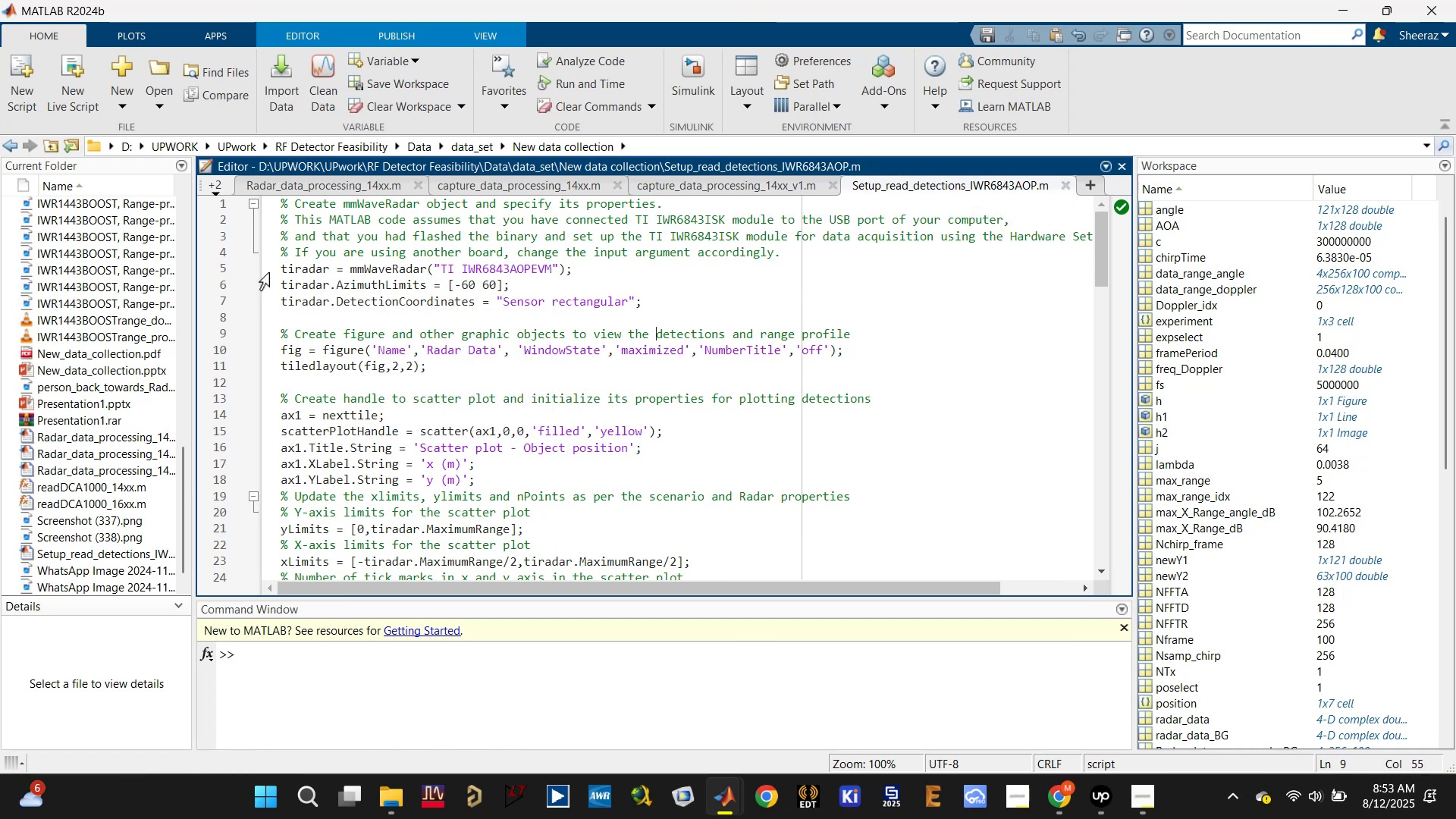 
double_click([228, 268])
 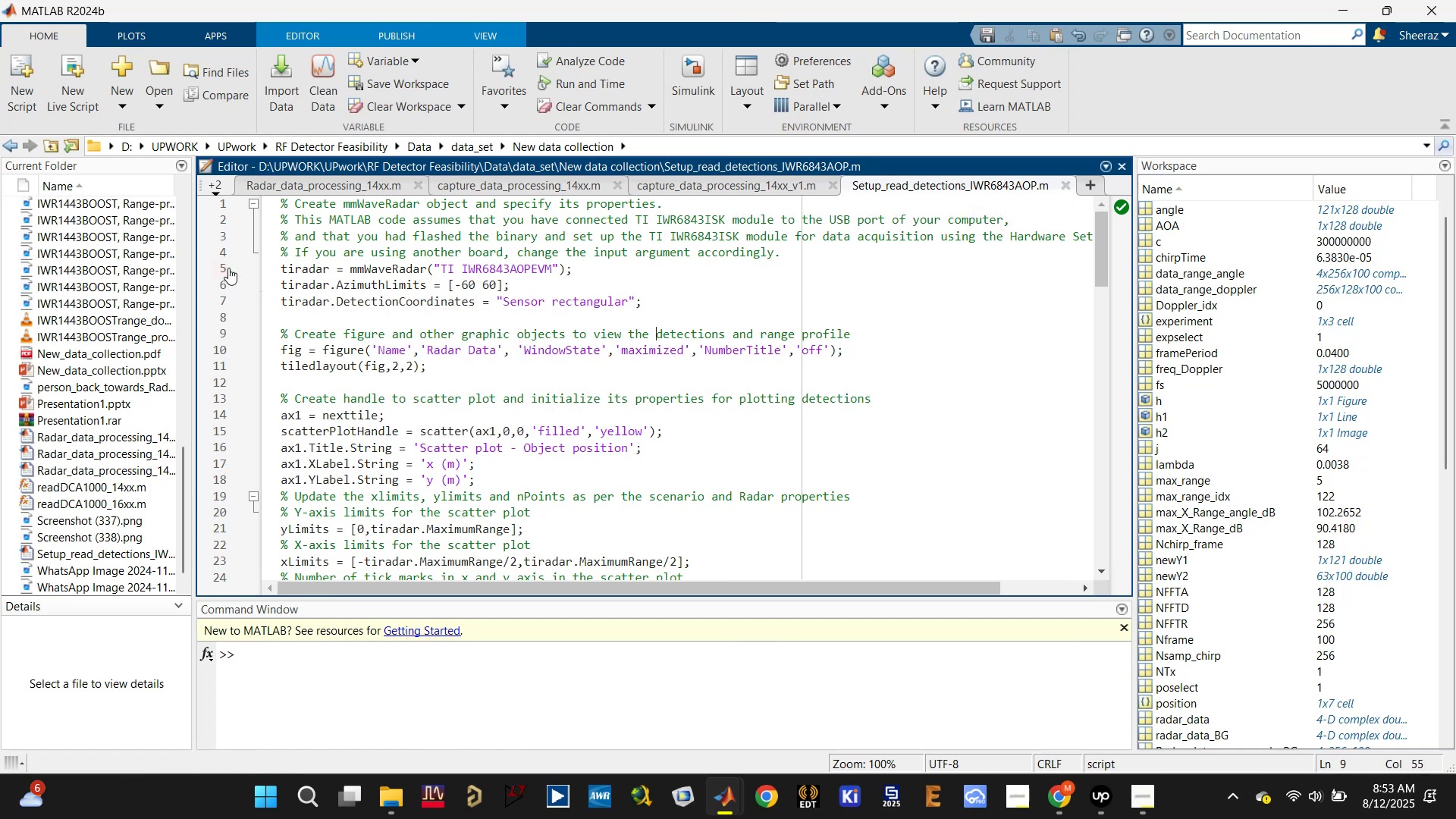 
left_click([223, 268])
 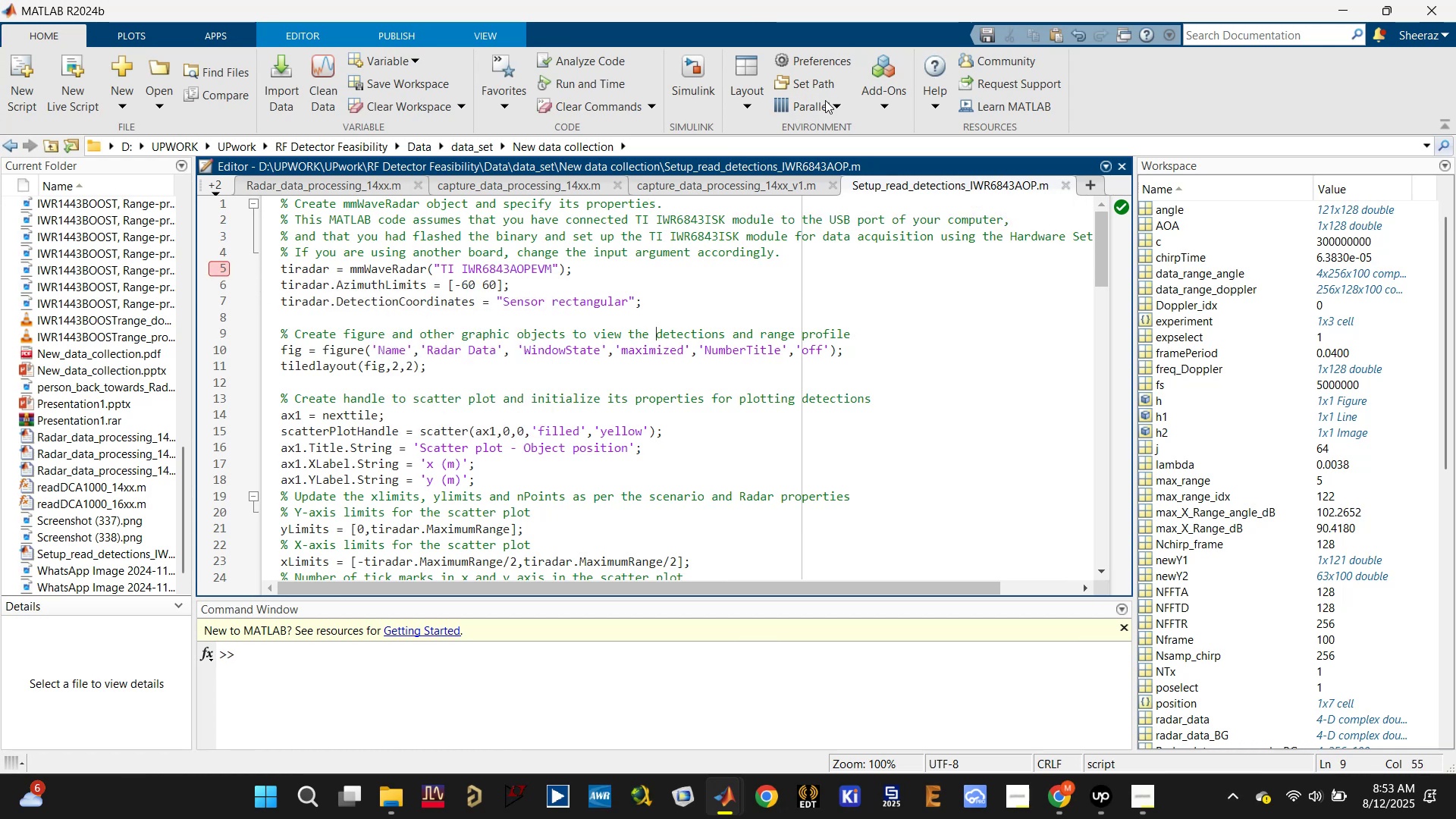 
left_click([482, 351])
 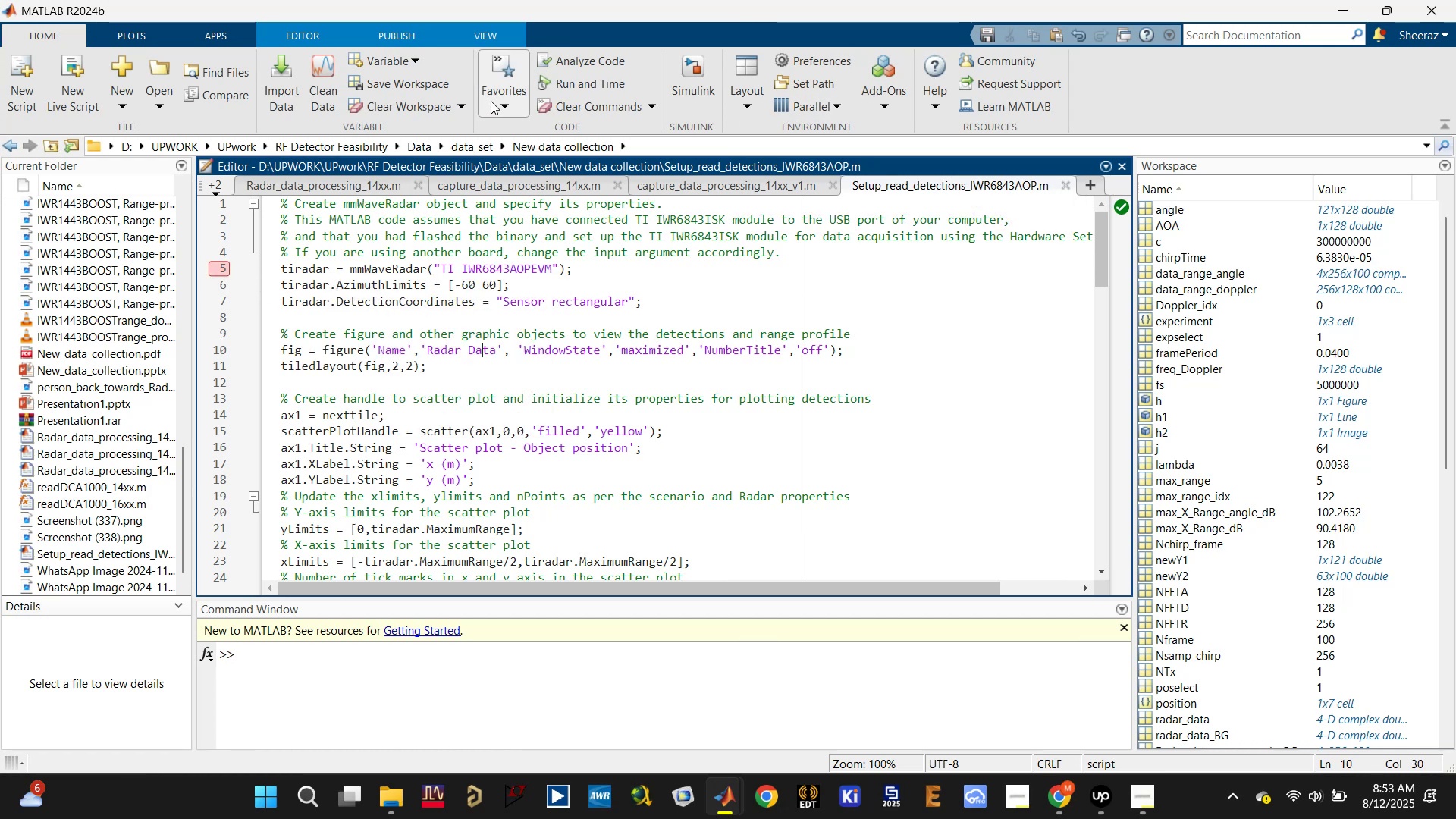 
left_click([407, 275])
 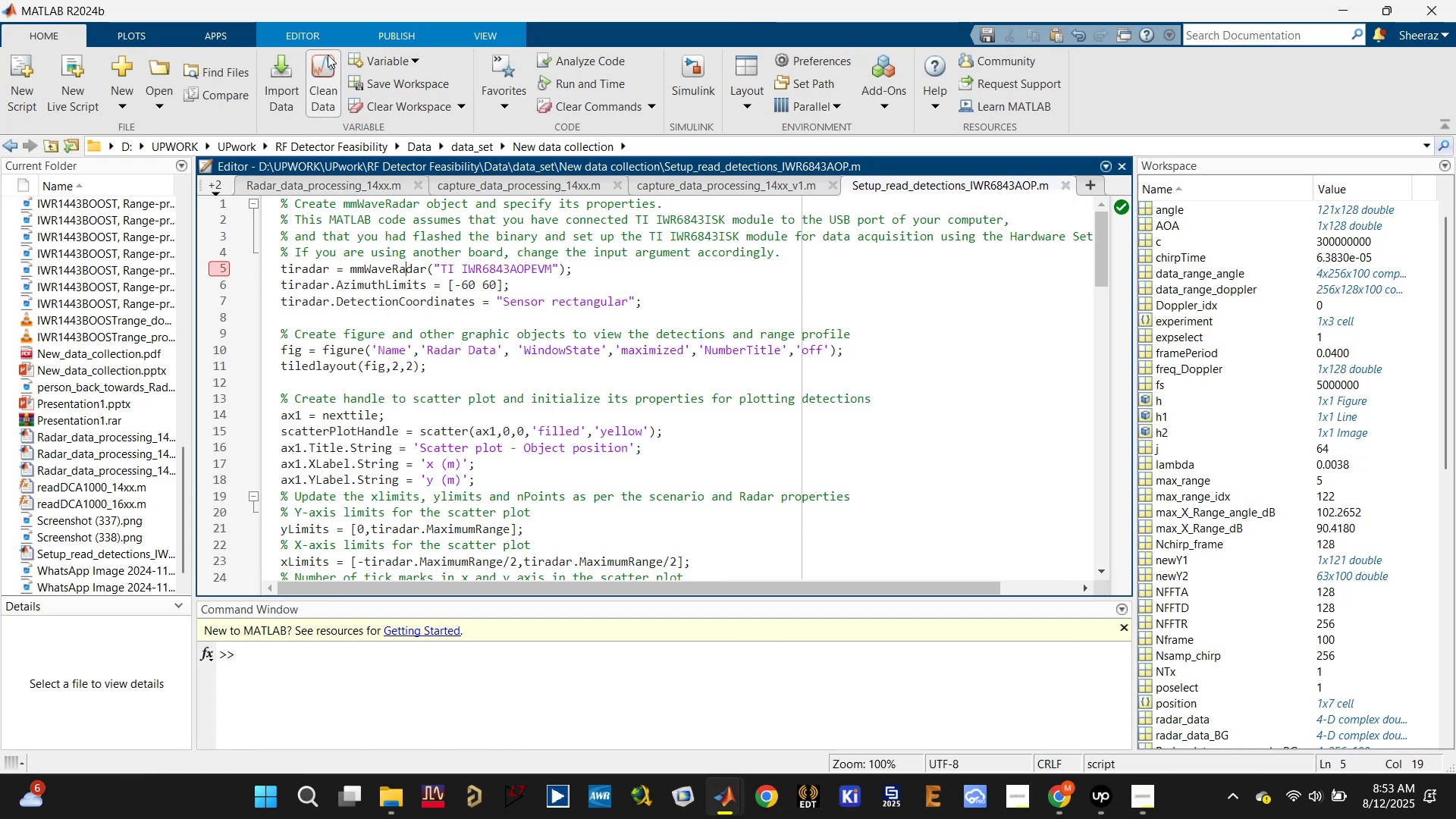 
left_click([305, 27])
 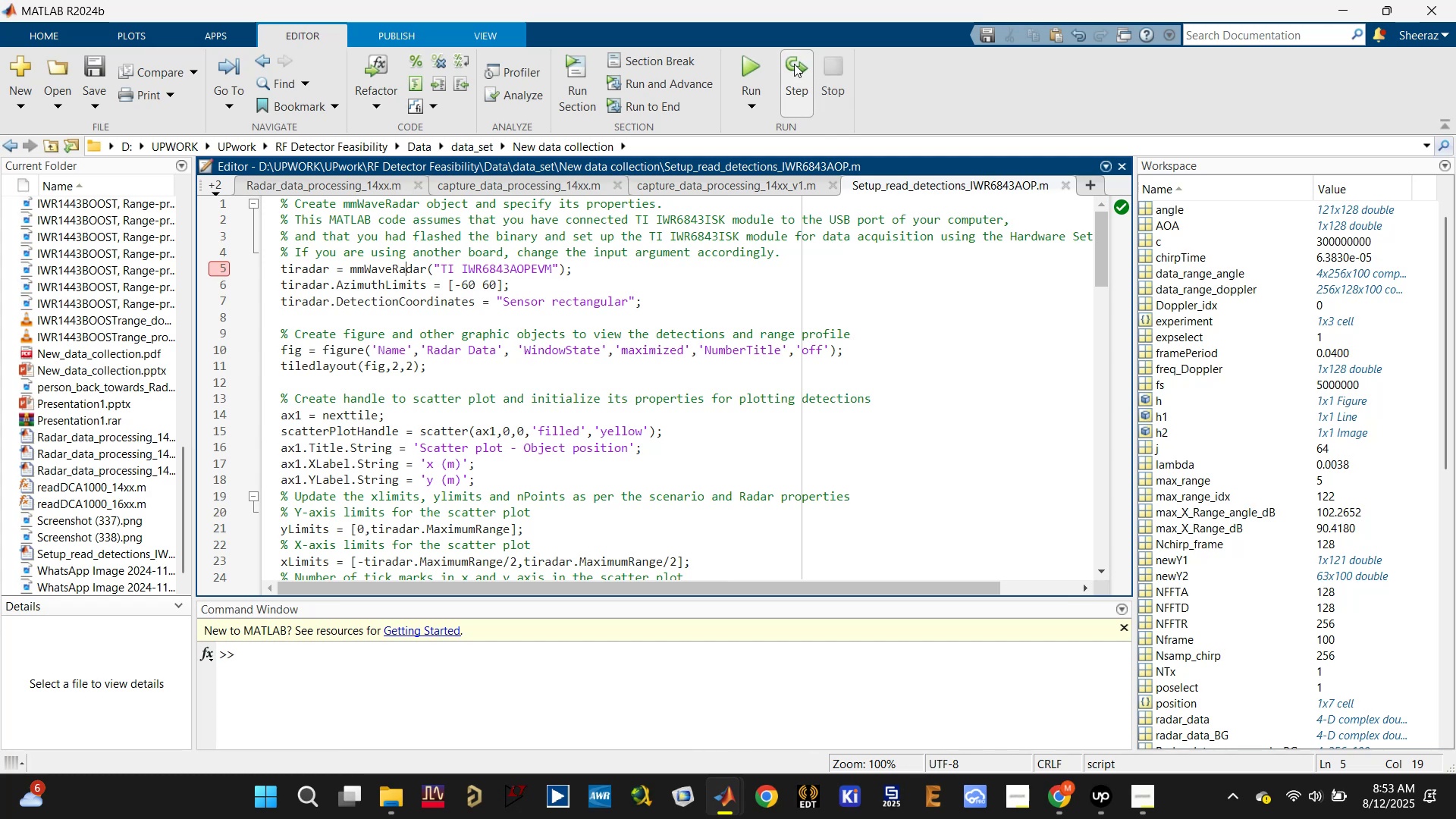 
left_click([758, 64])
 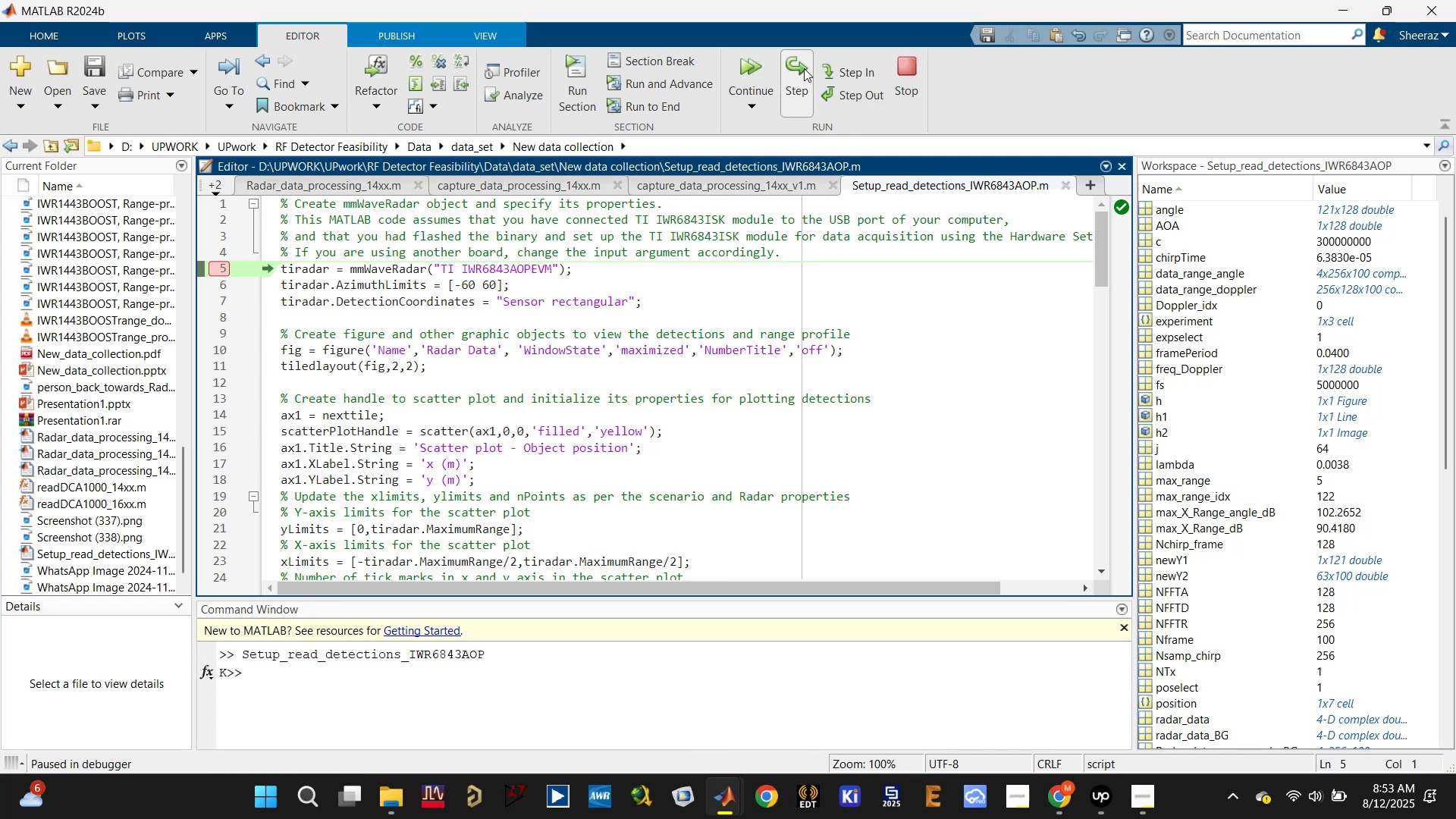 
left_click([791, 60])
 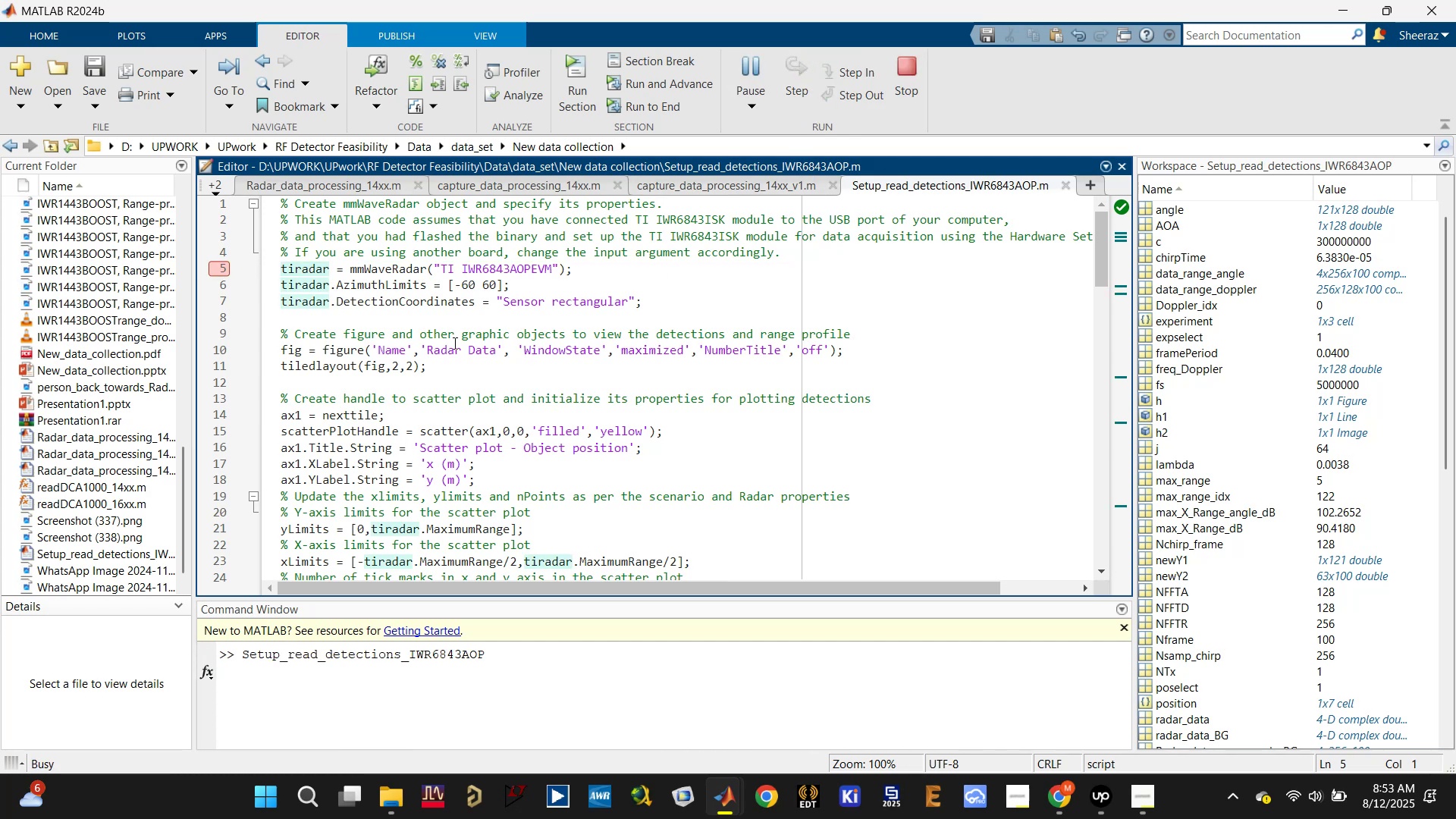 
left_click([337, 679])
 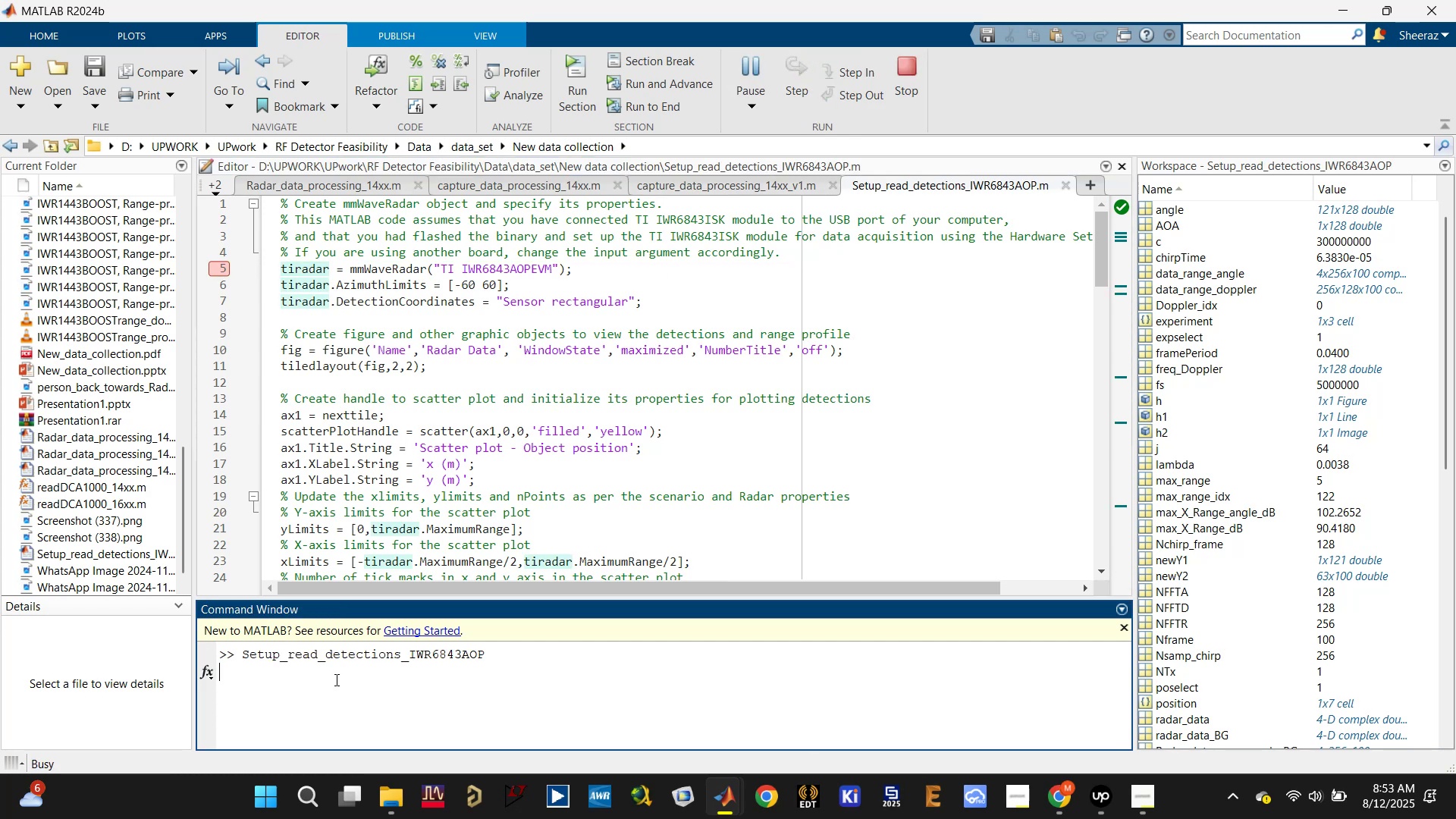 
type(clear all)
 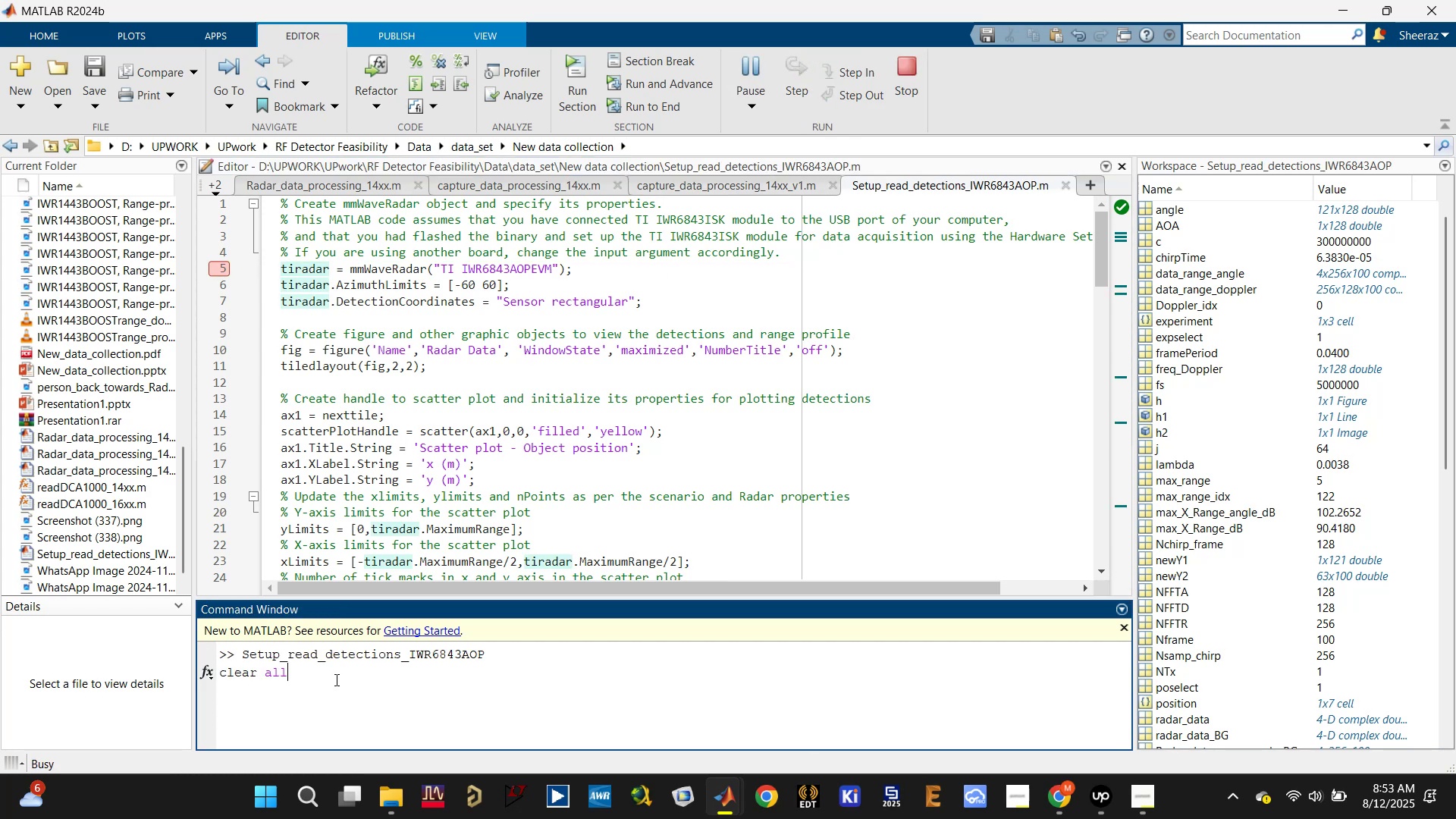 
key(Enter)
 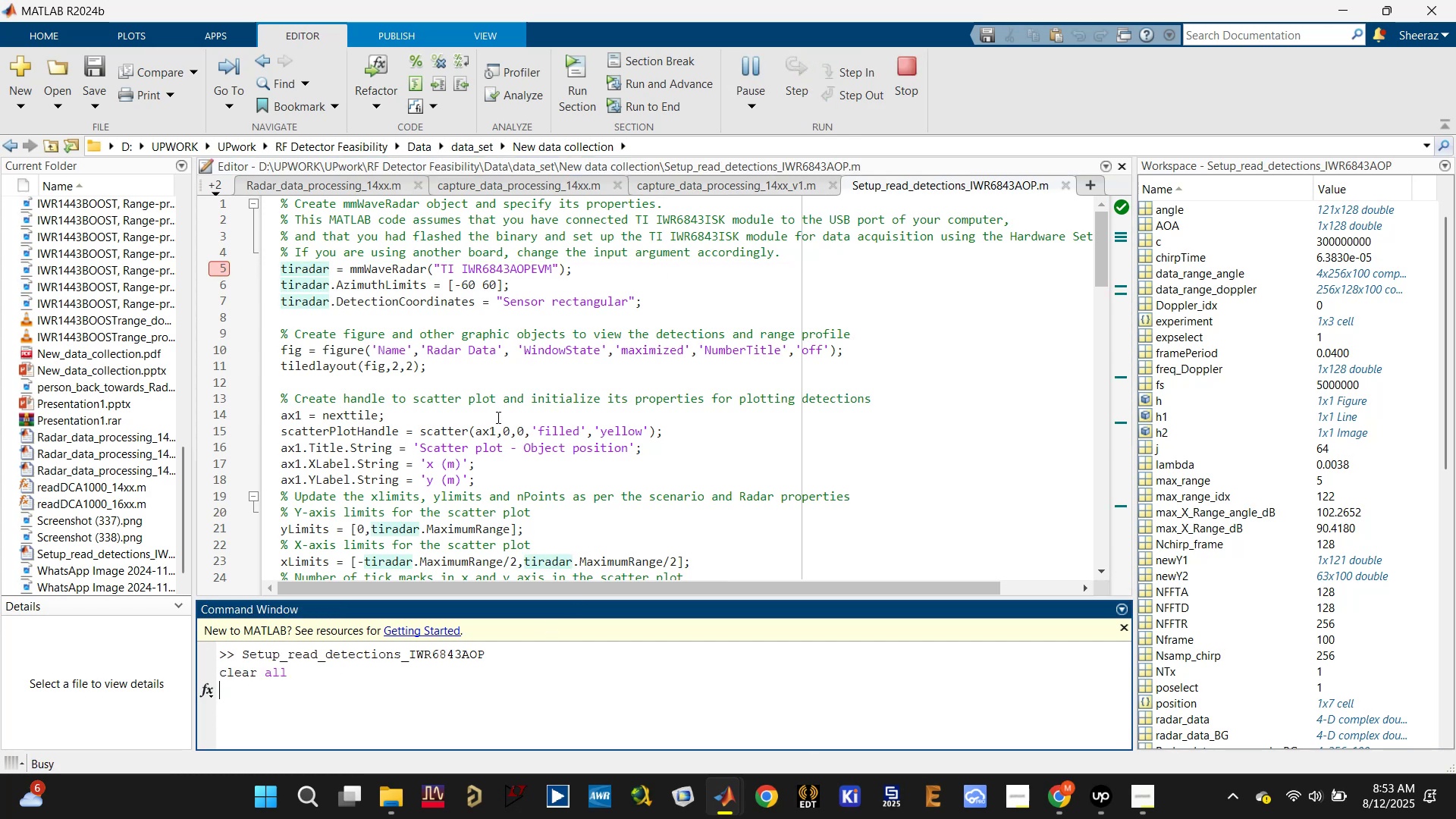 
scroll: coordinate [320, 241], scroll_direction: up, amount: 3.0
 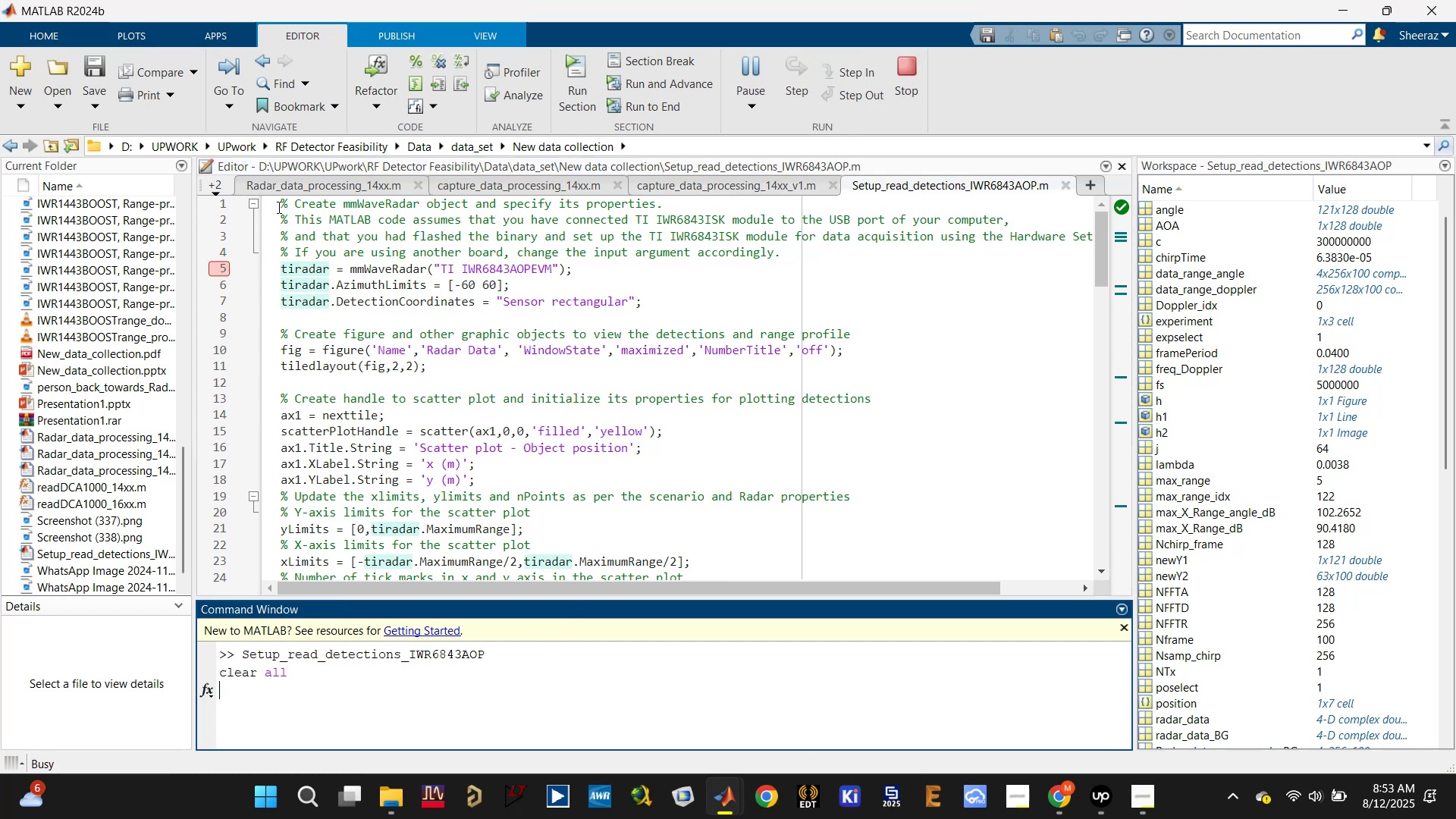 
left_click([275, 203])
 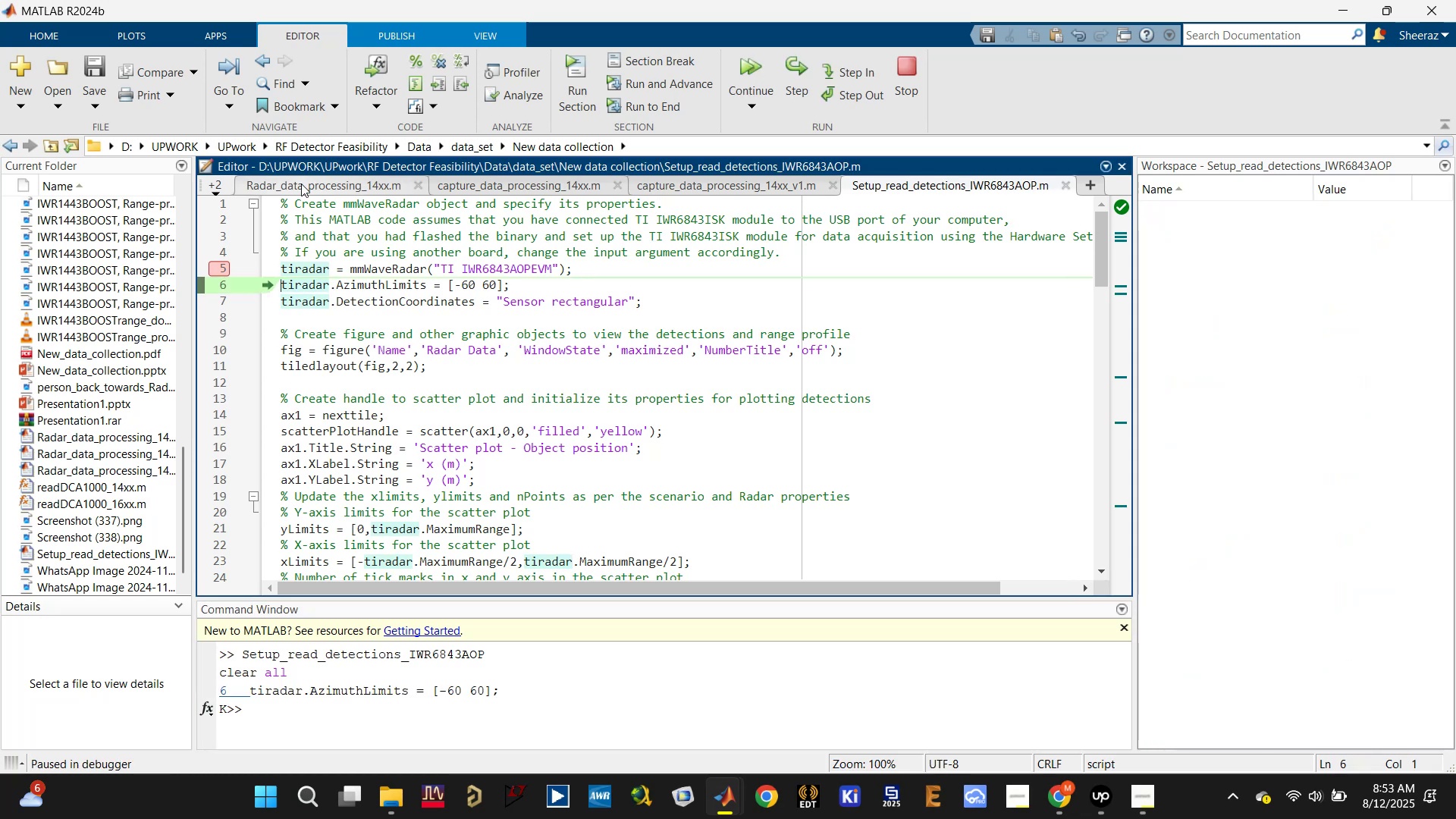 
left_click([795, 59])
 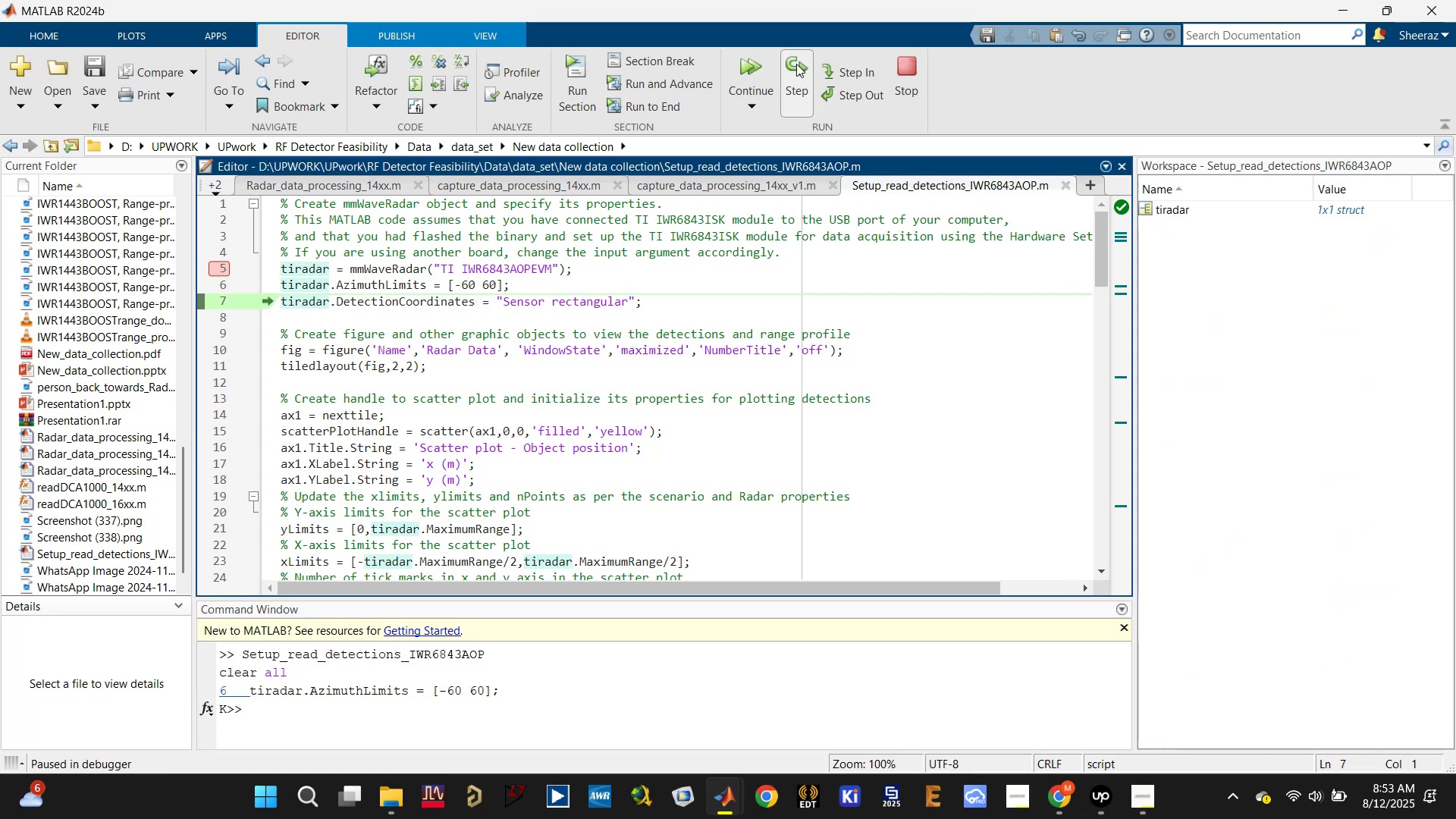 
left_click([796, 64])
 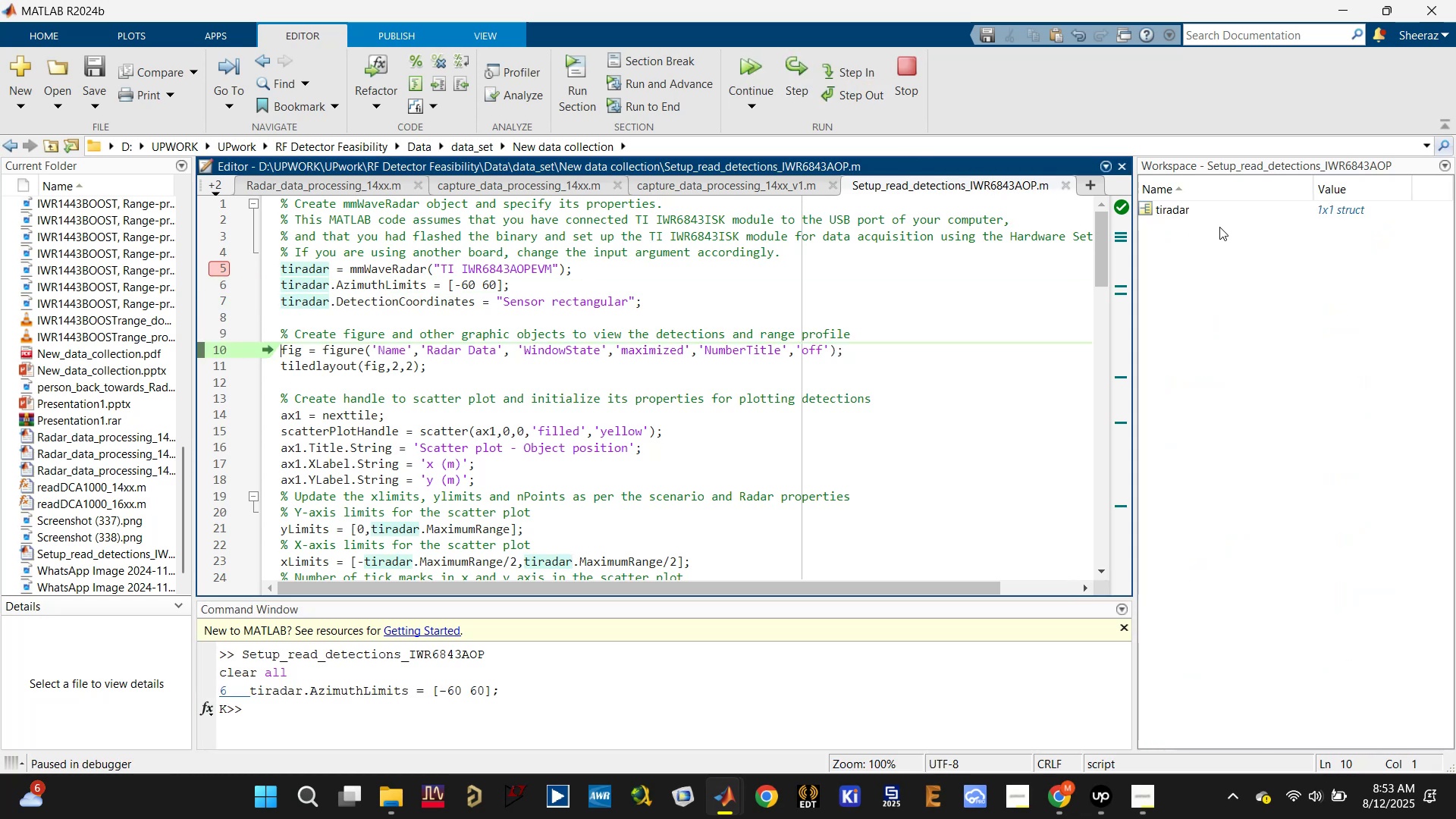 
double_click([1181, 210])
 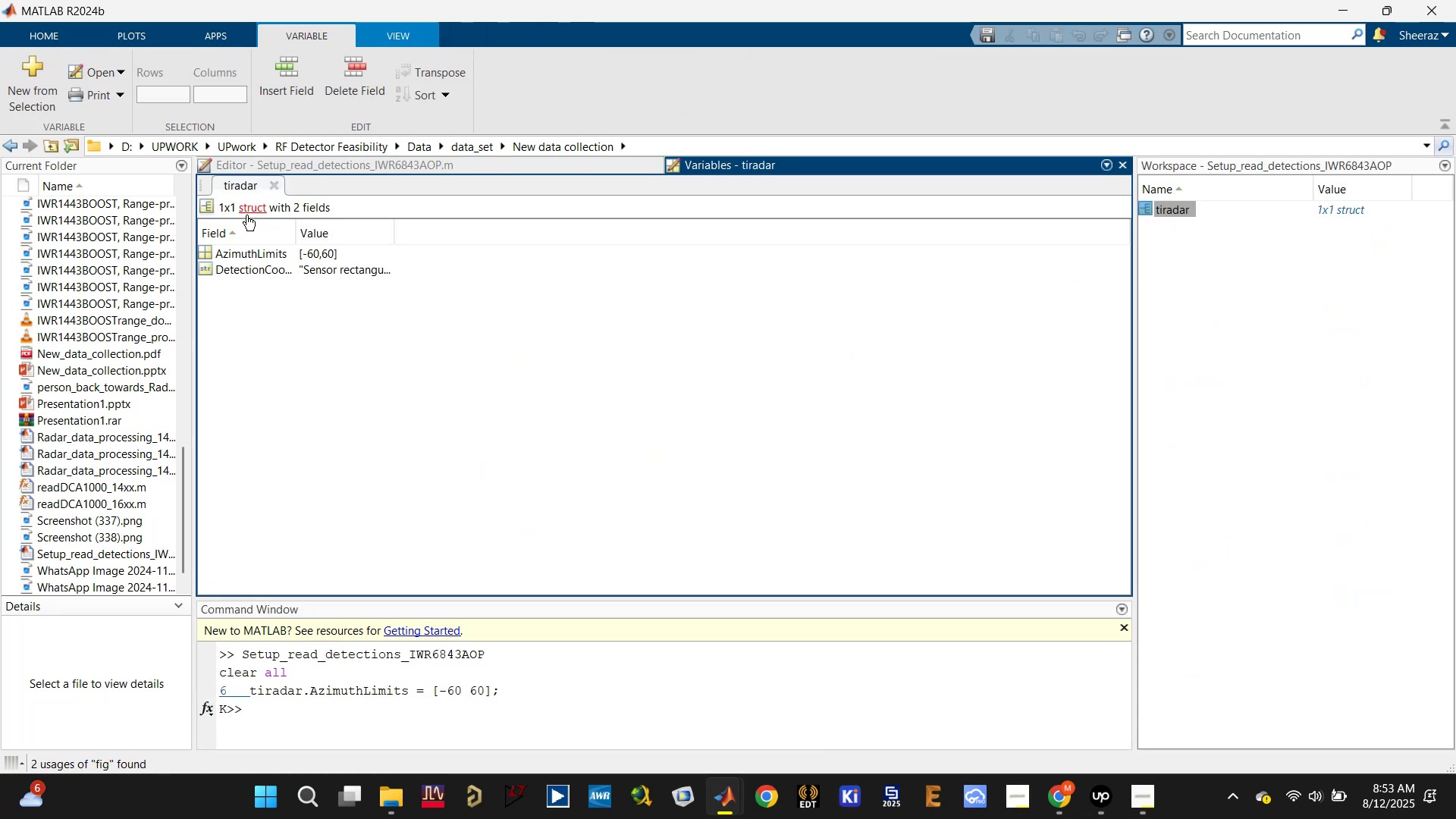 
left_click([299, 228])
 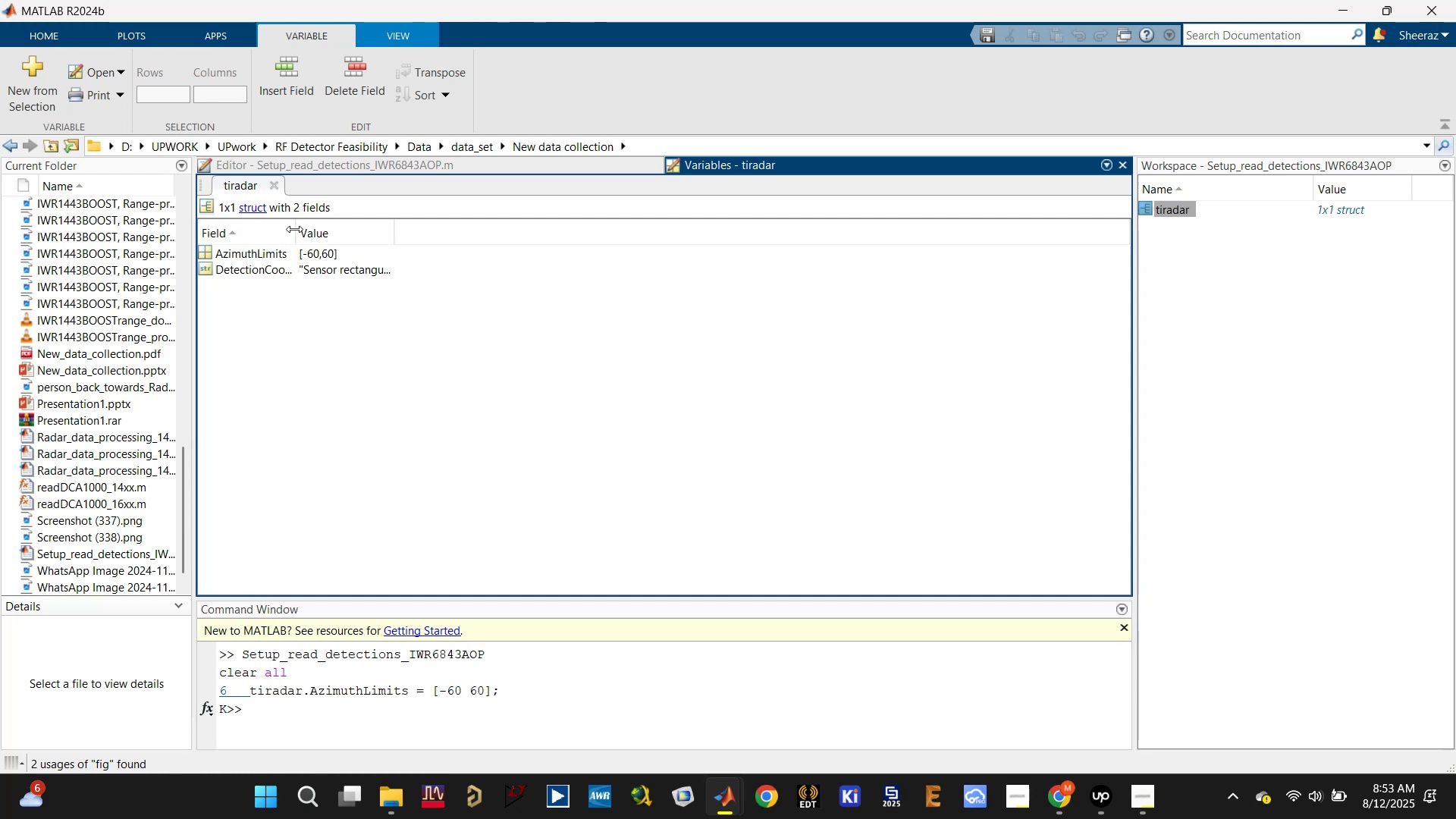 
left_click_drag(start_coordinate=[294, 229], to_coordinate=[484, 240])
 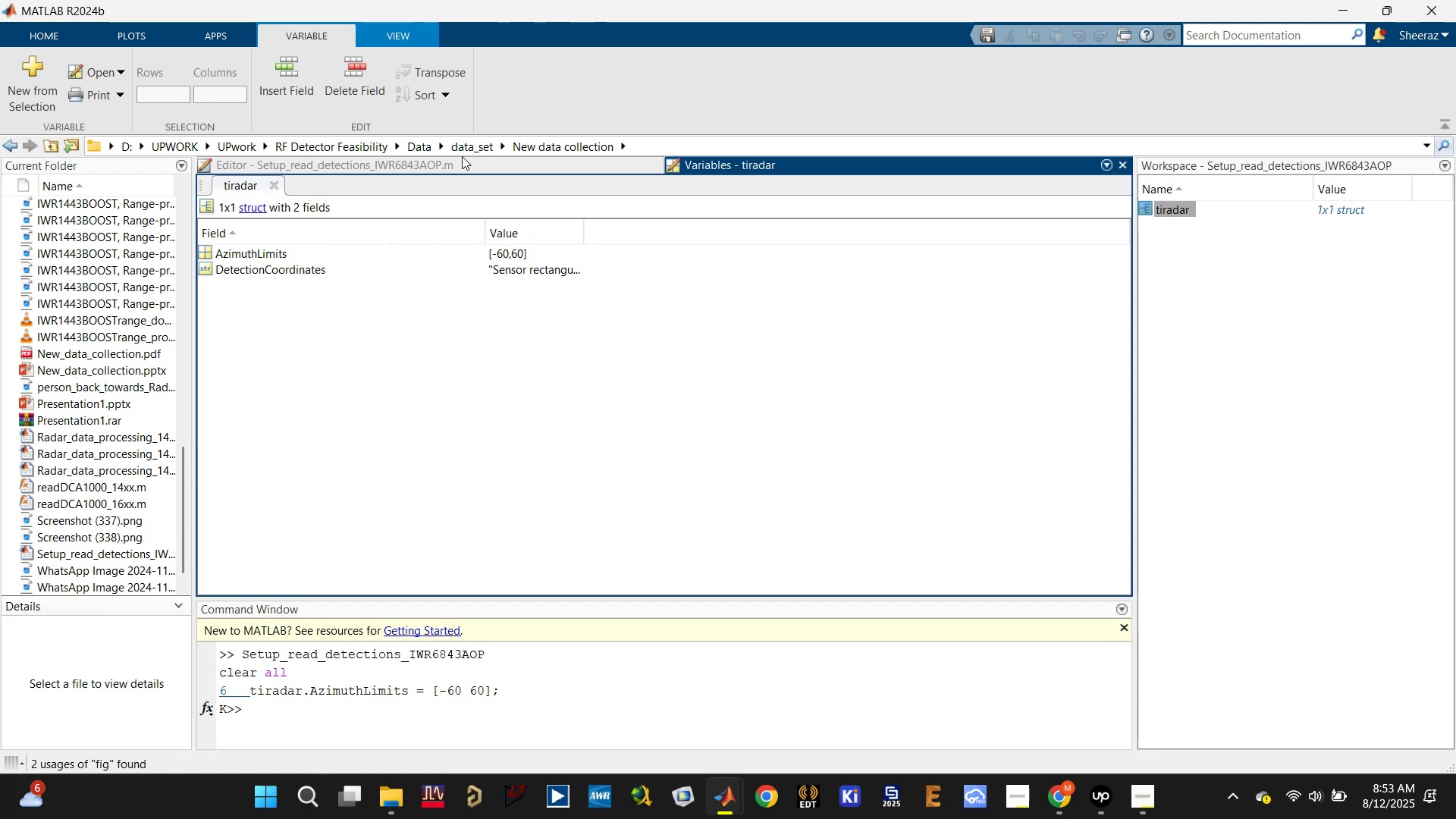 
left_click([452, 165])
 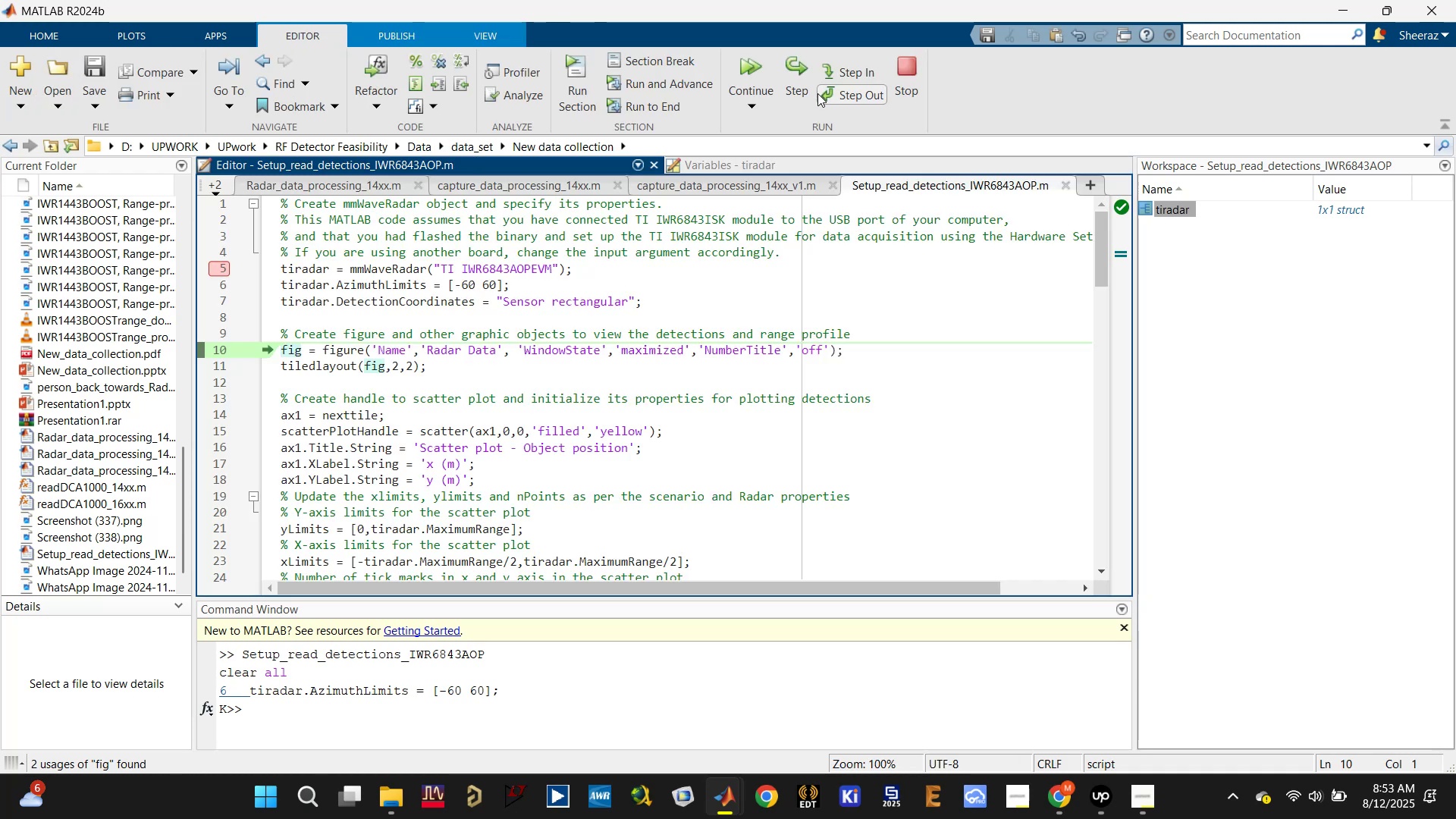 
left_click([796, 79])
 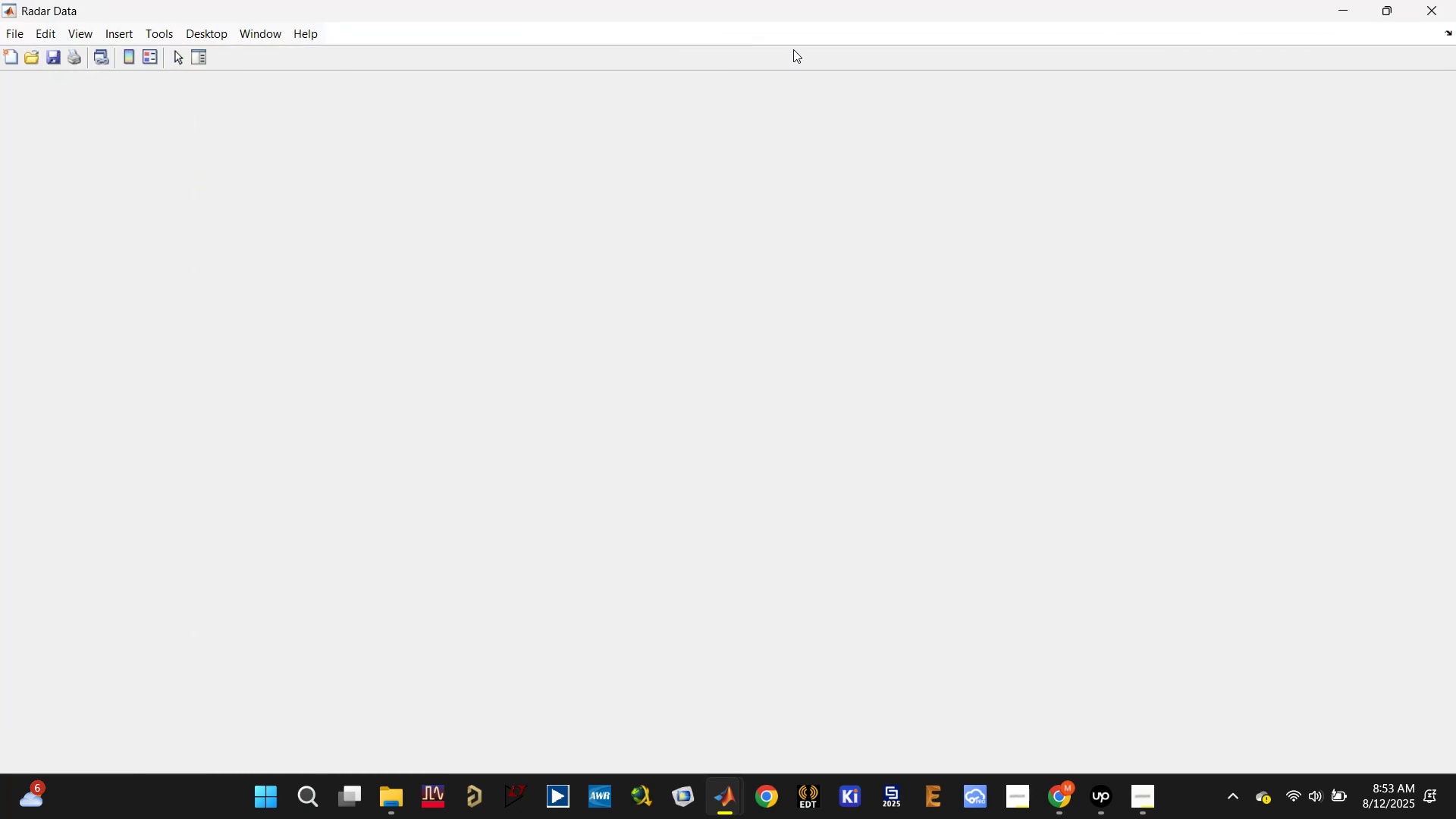 
double_click([825, 12])
 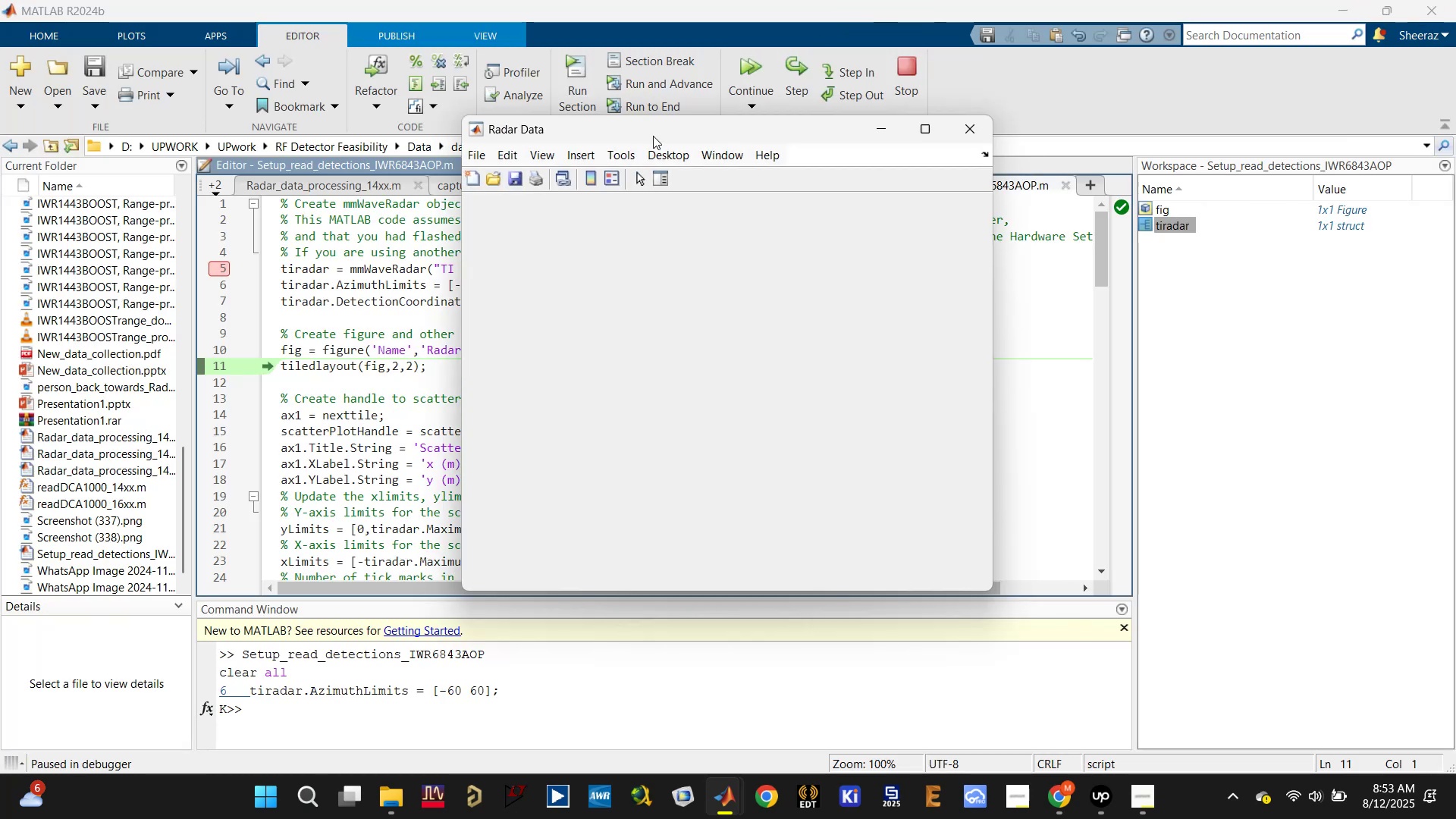 
left_click_drag(start_coordinate=[656, 134], to_coordinate=[1025, 176])
 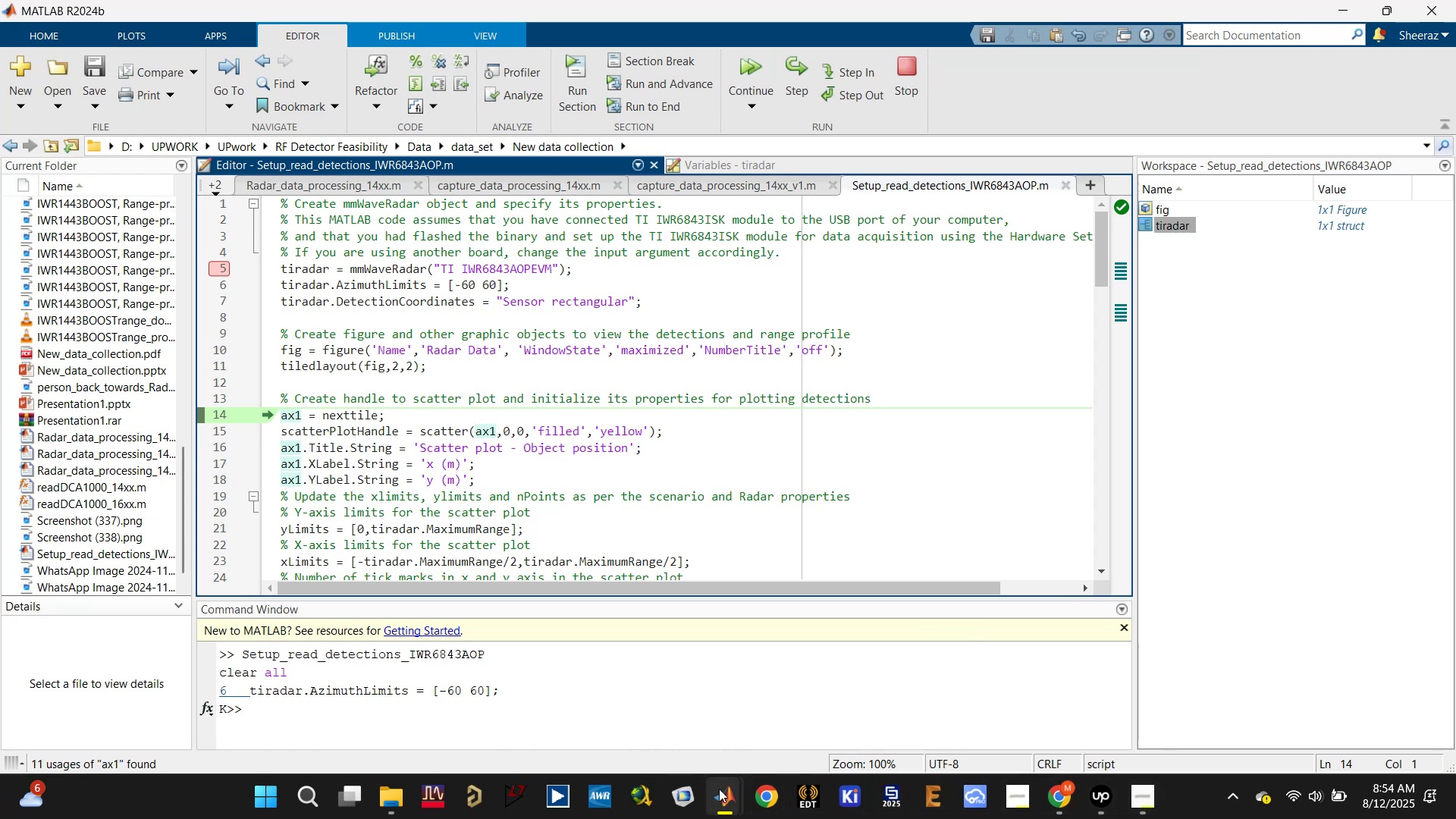 
left_click([918, 697])
 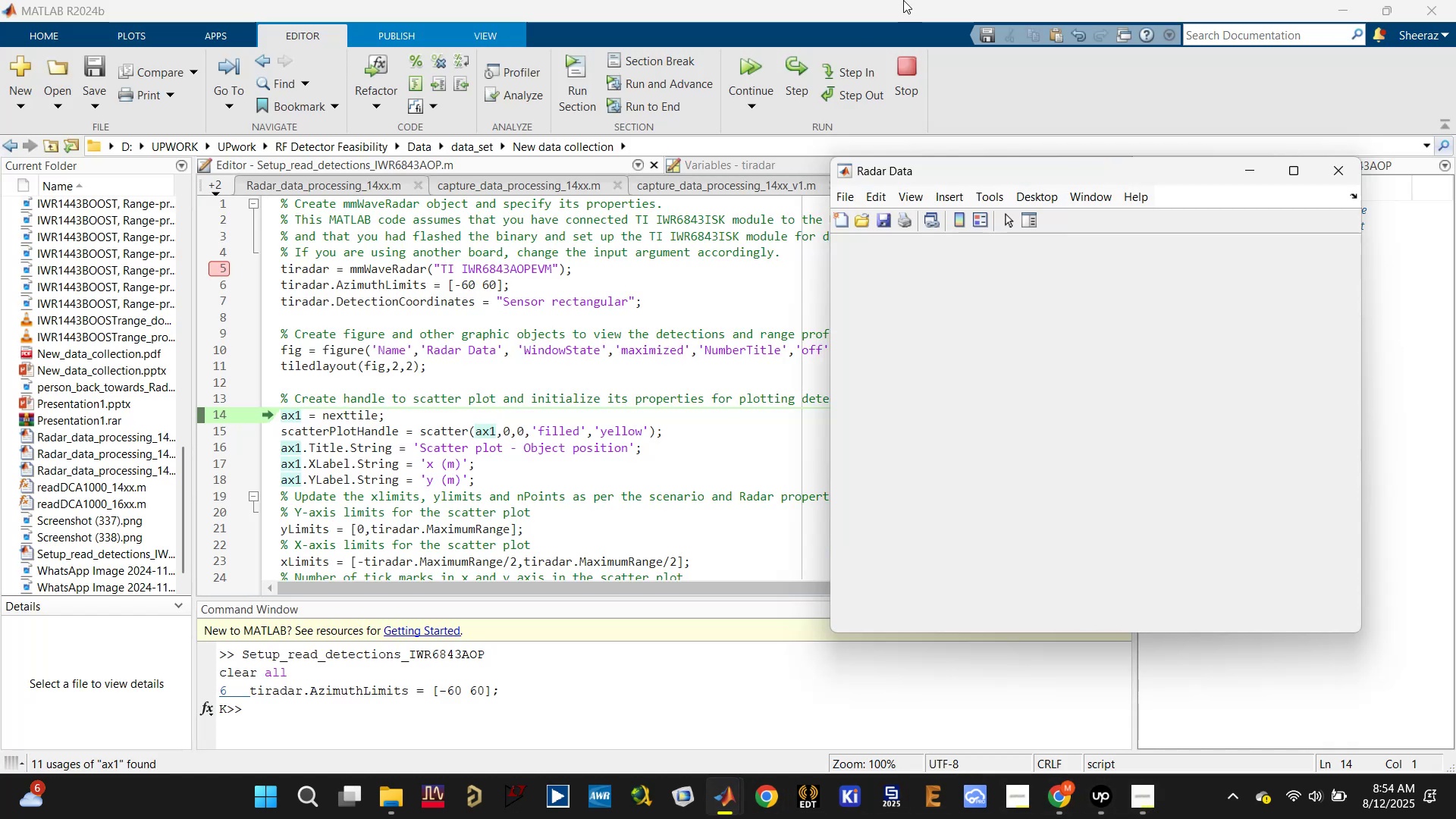 
left_click([996, 180])
 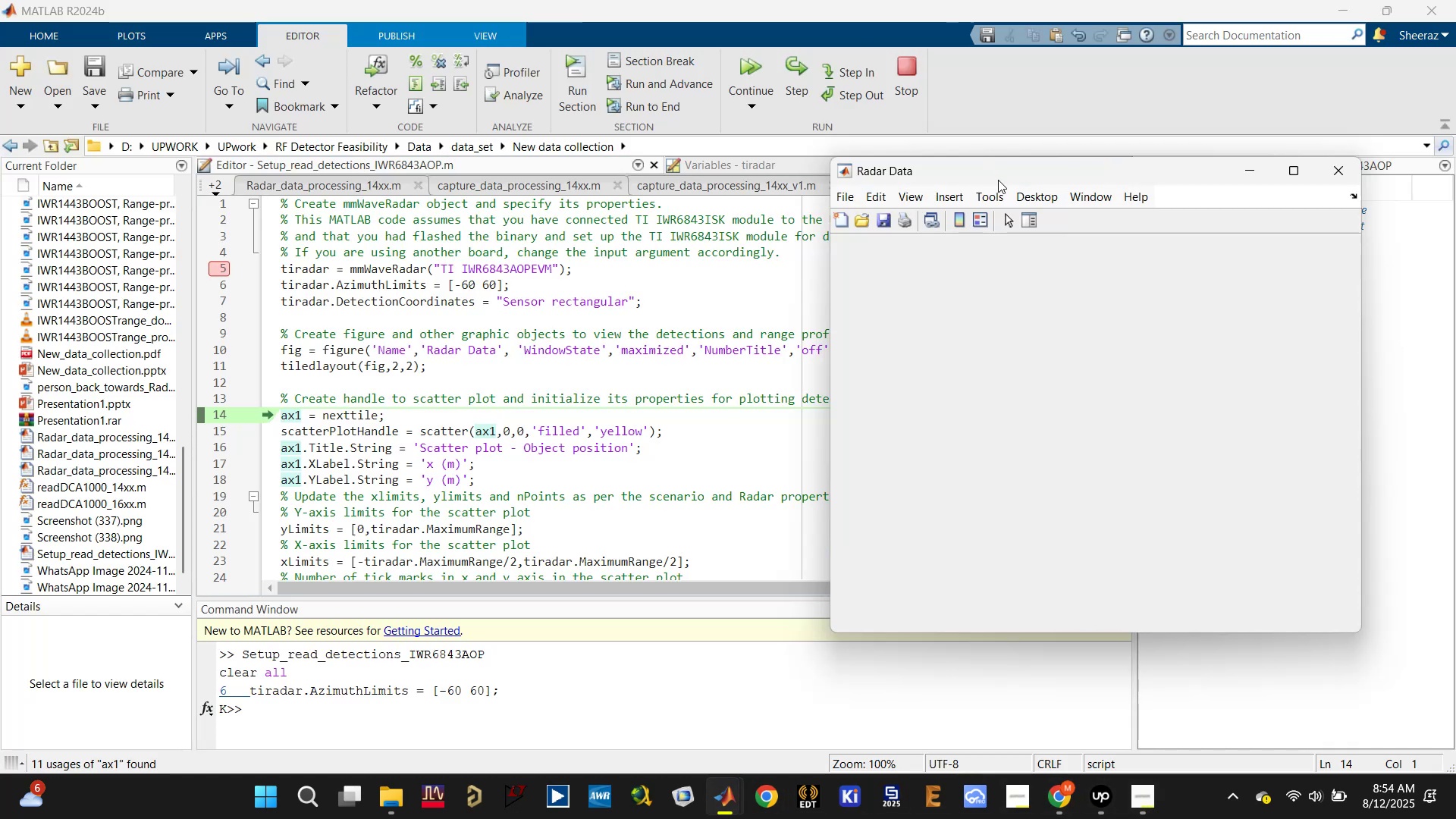 
key(Meta+ArrowRight)
 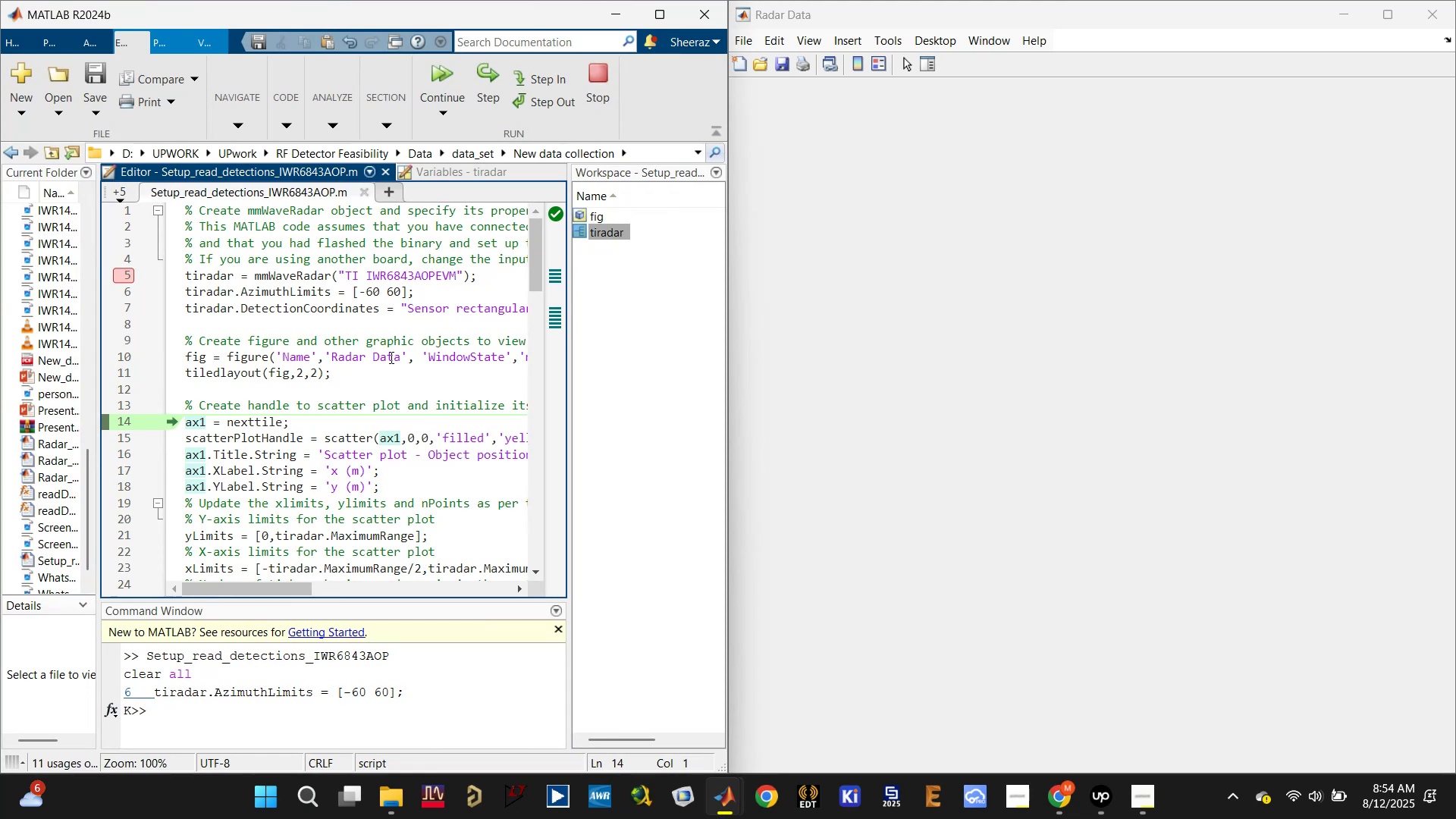 
left_click([487, 86])
 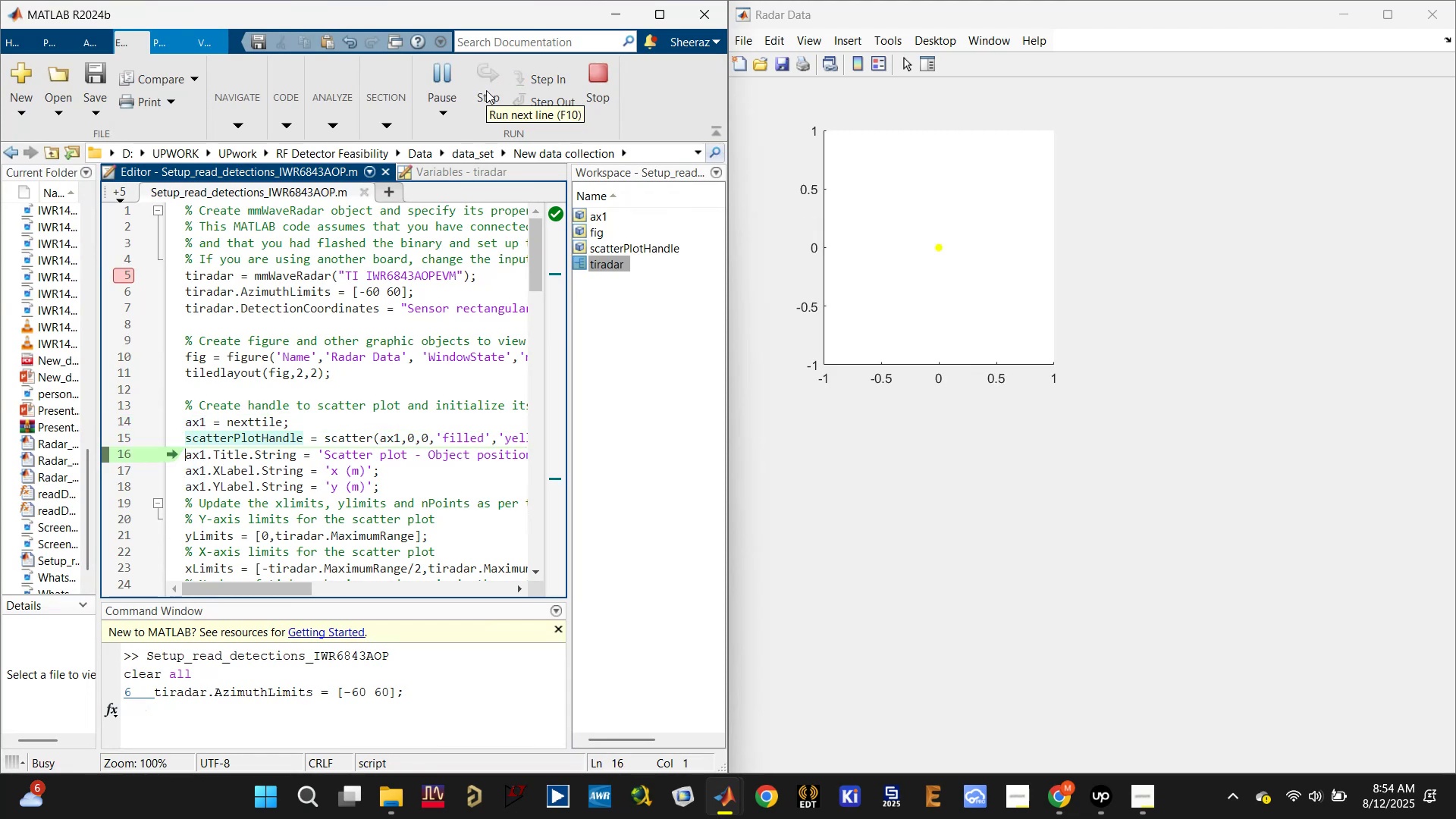 
left_click([486, 90])
 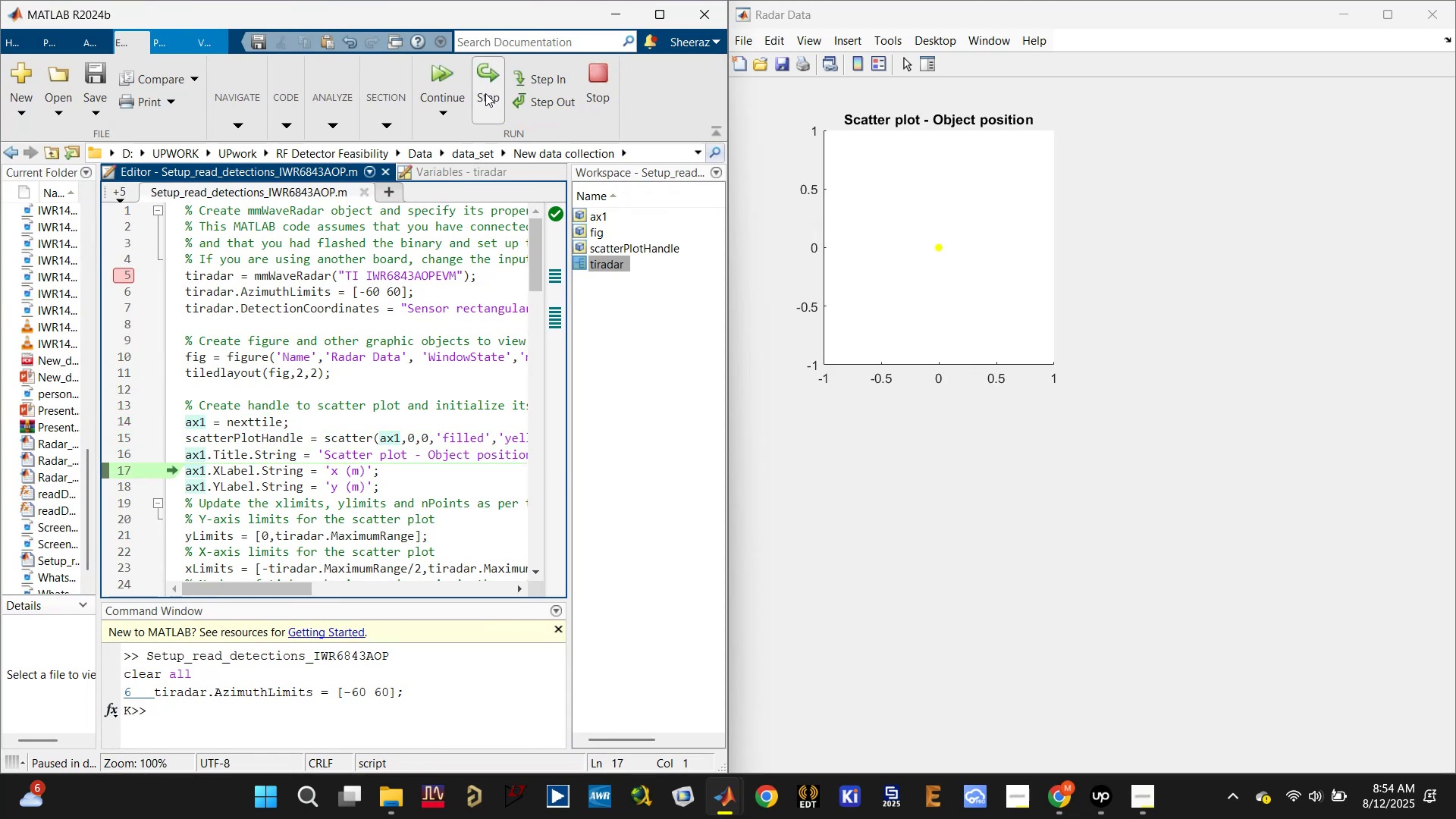 
left_click([485, 93])
 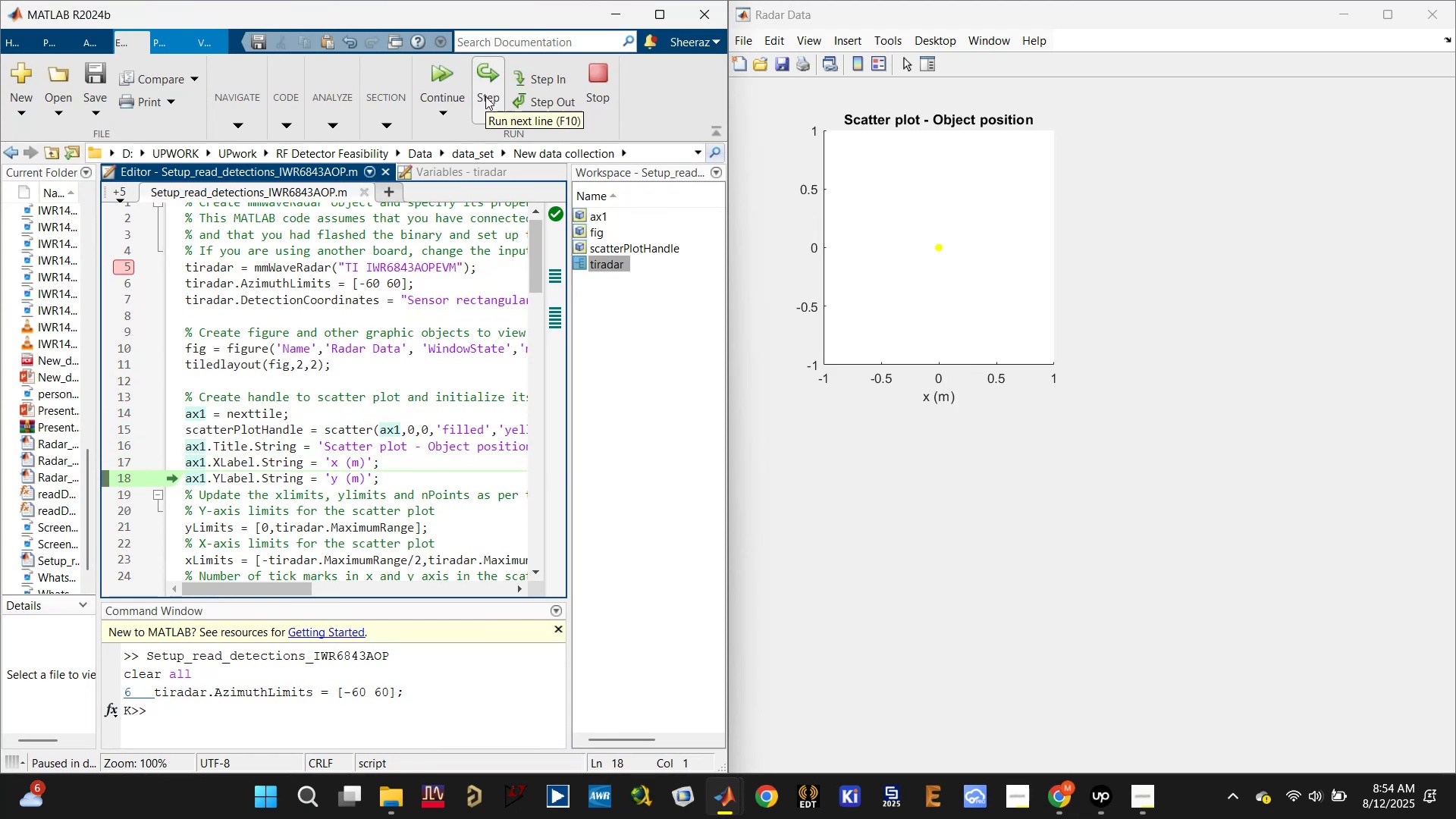 
left_click([485, 96])
 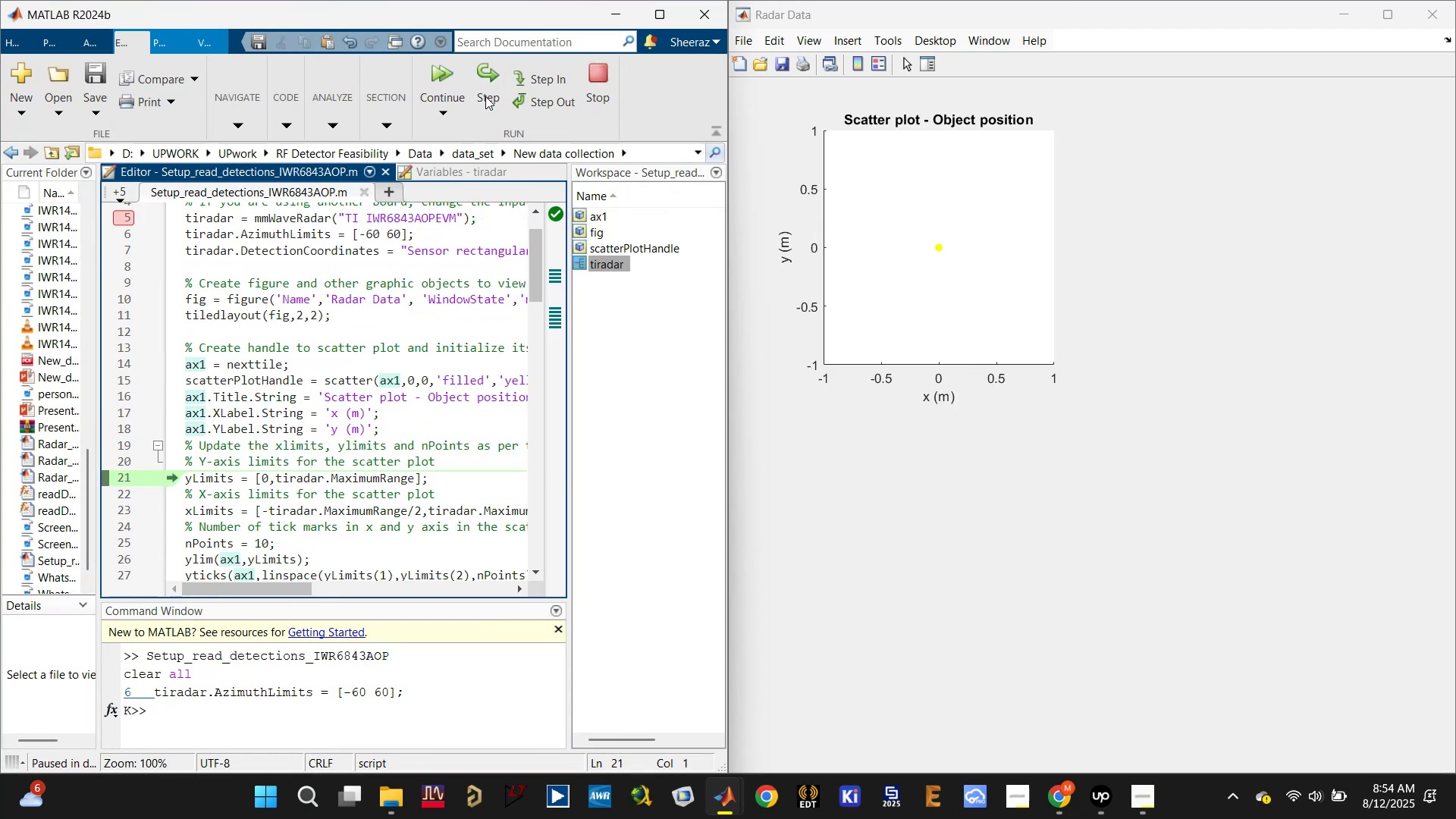 
left_click([485, 98])
 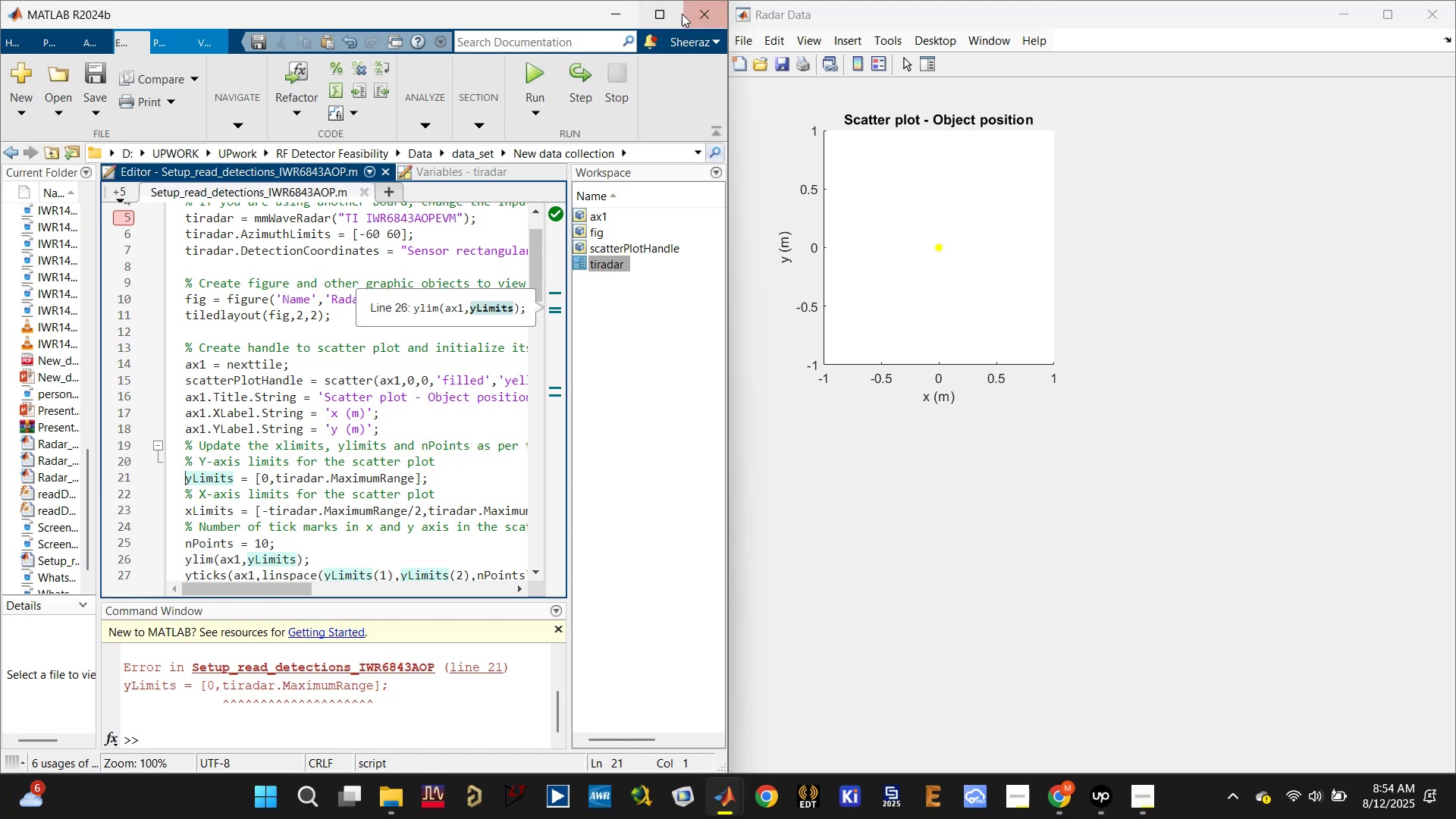 
wait(5.49)
 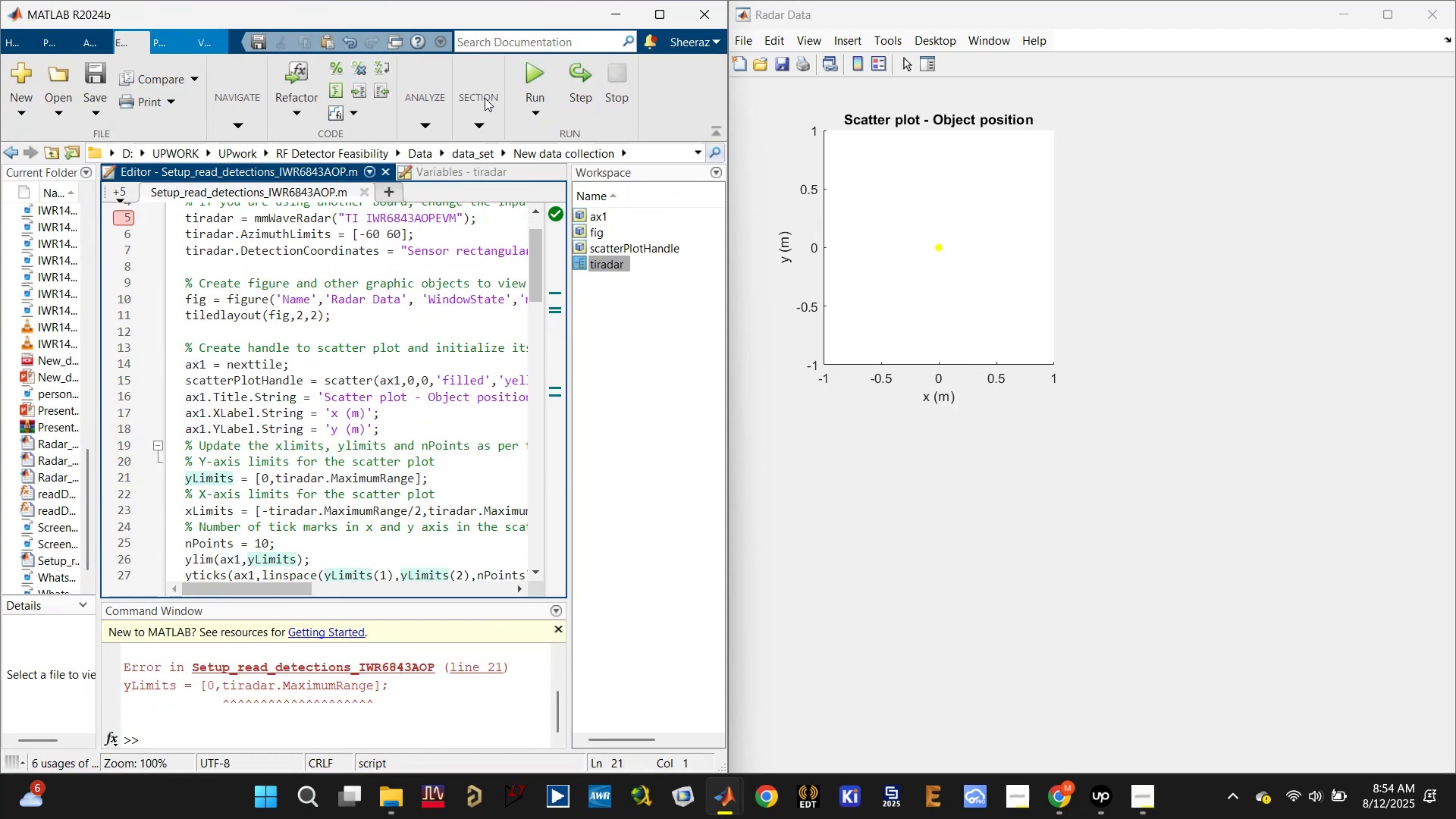 
scroll: coordinate [456, 662], scroll_direction: up, amount: 1.0
 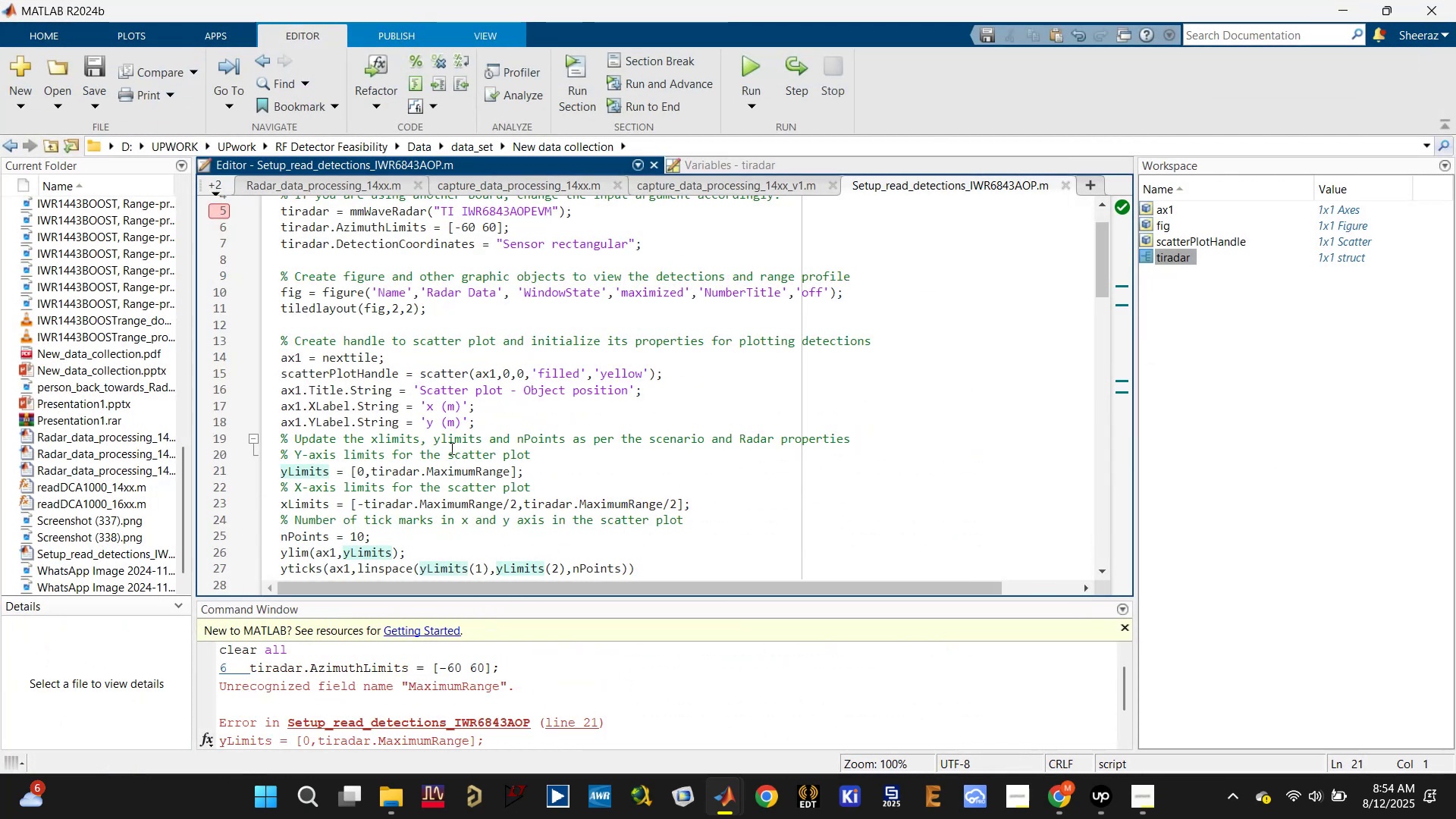 
left_click([471, 472])
 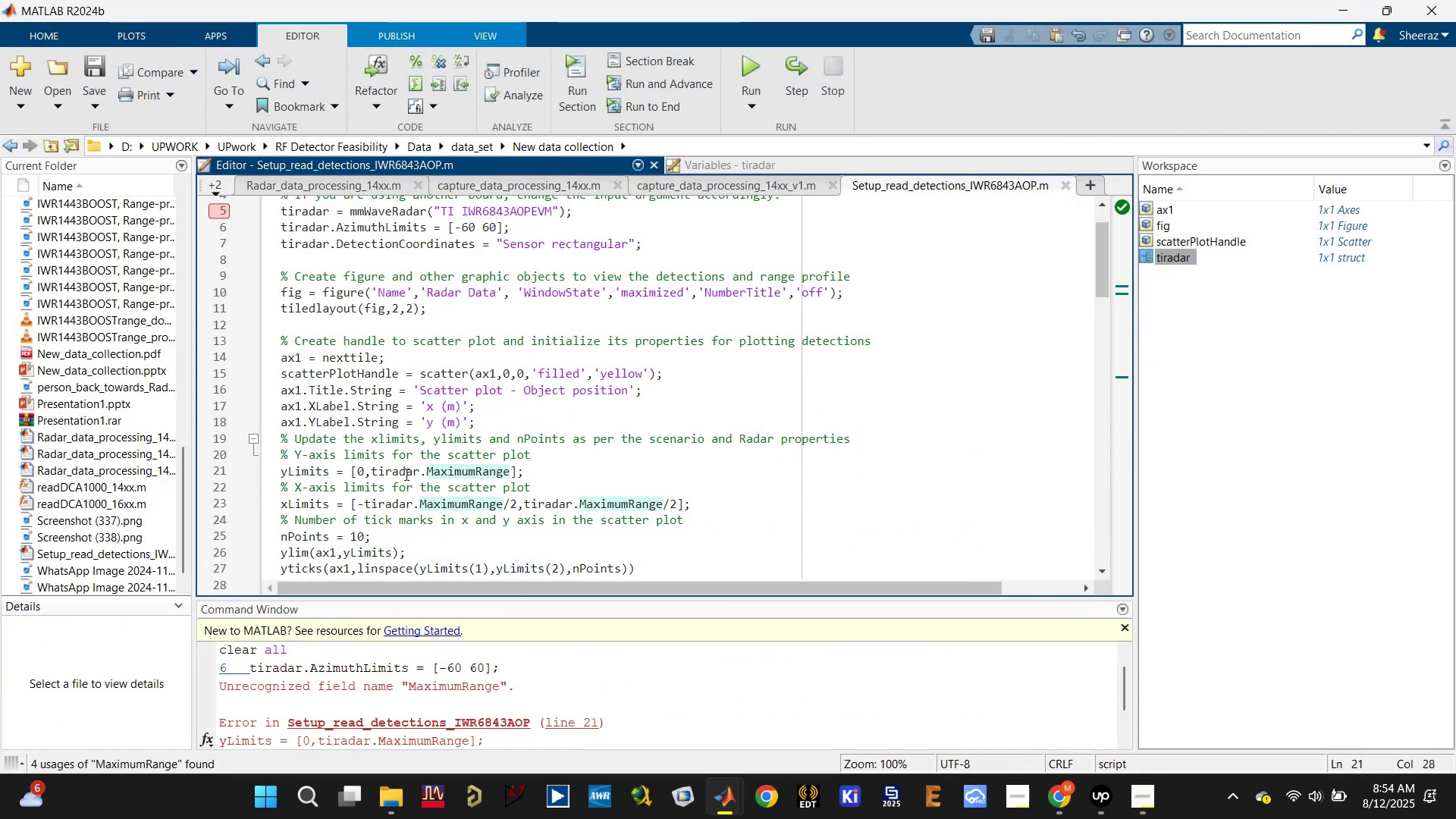 
left_click([404, 473])
 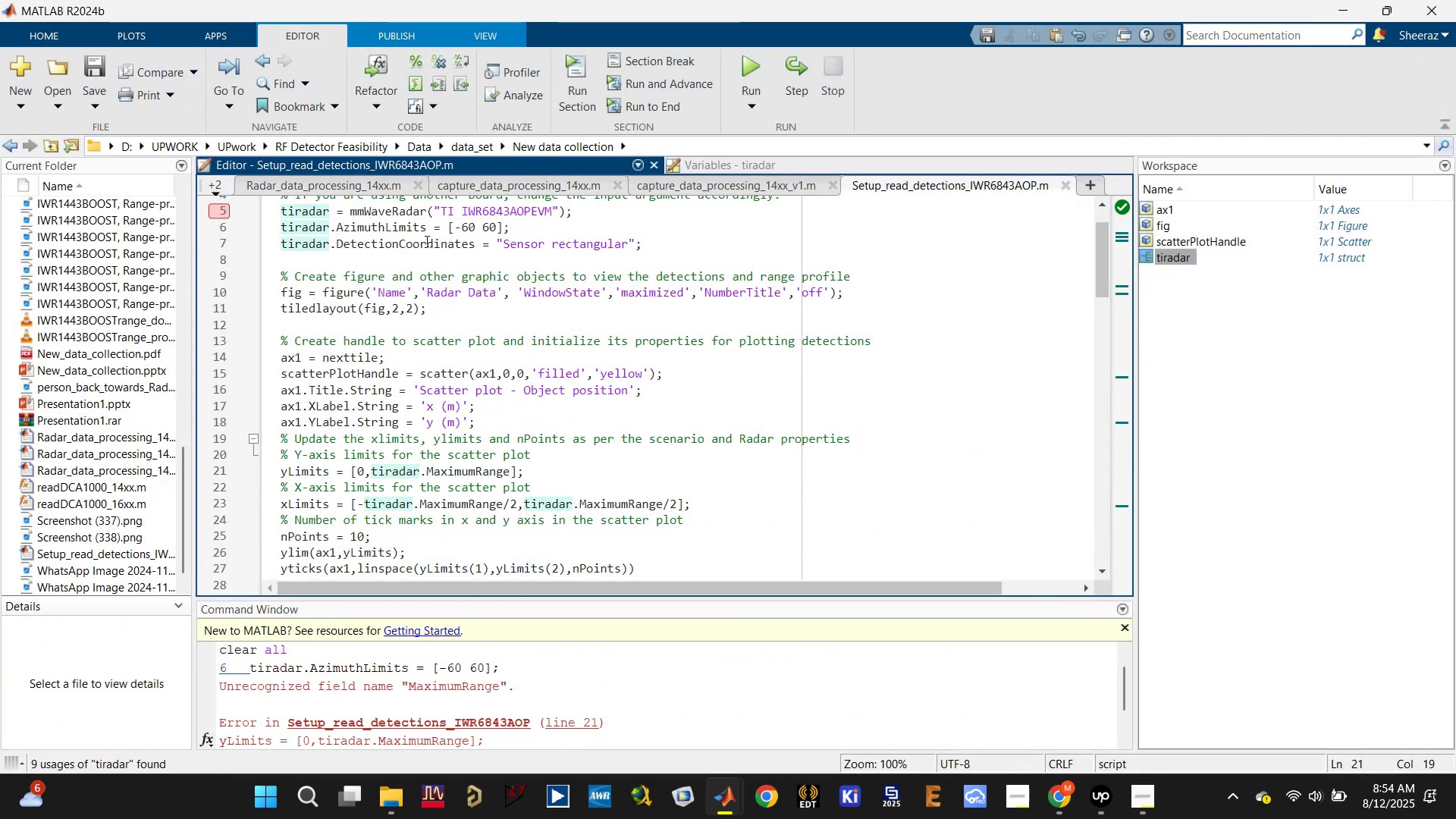 
scroll: coordinate [425, 243], scroll_direction: up, amount: 1.0
 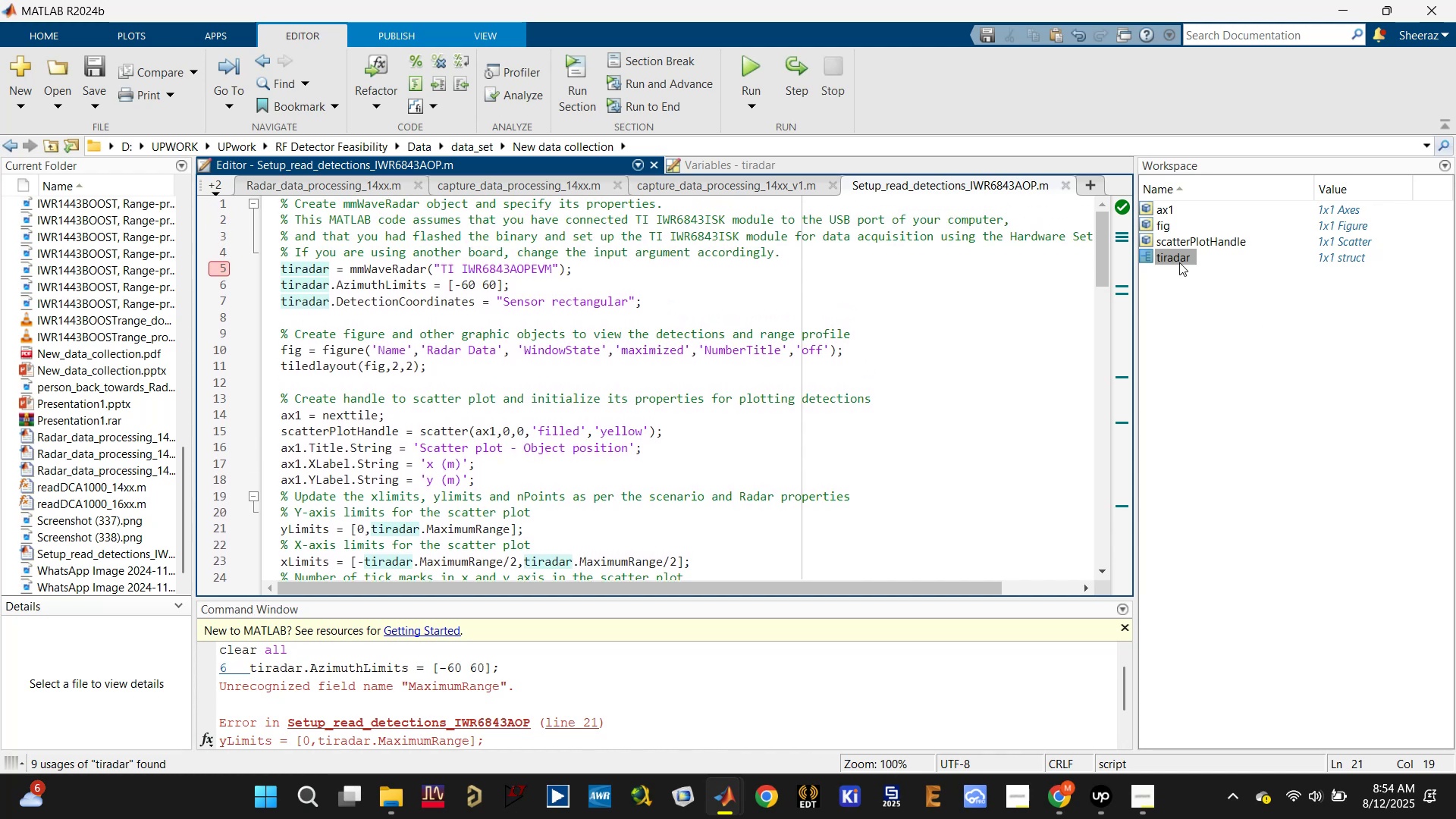 
double_click([1179, 262])
 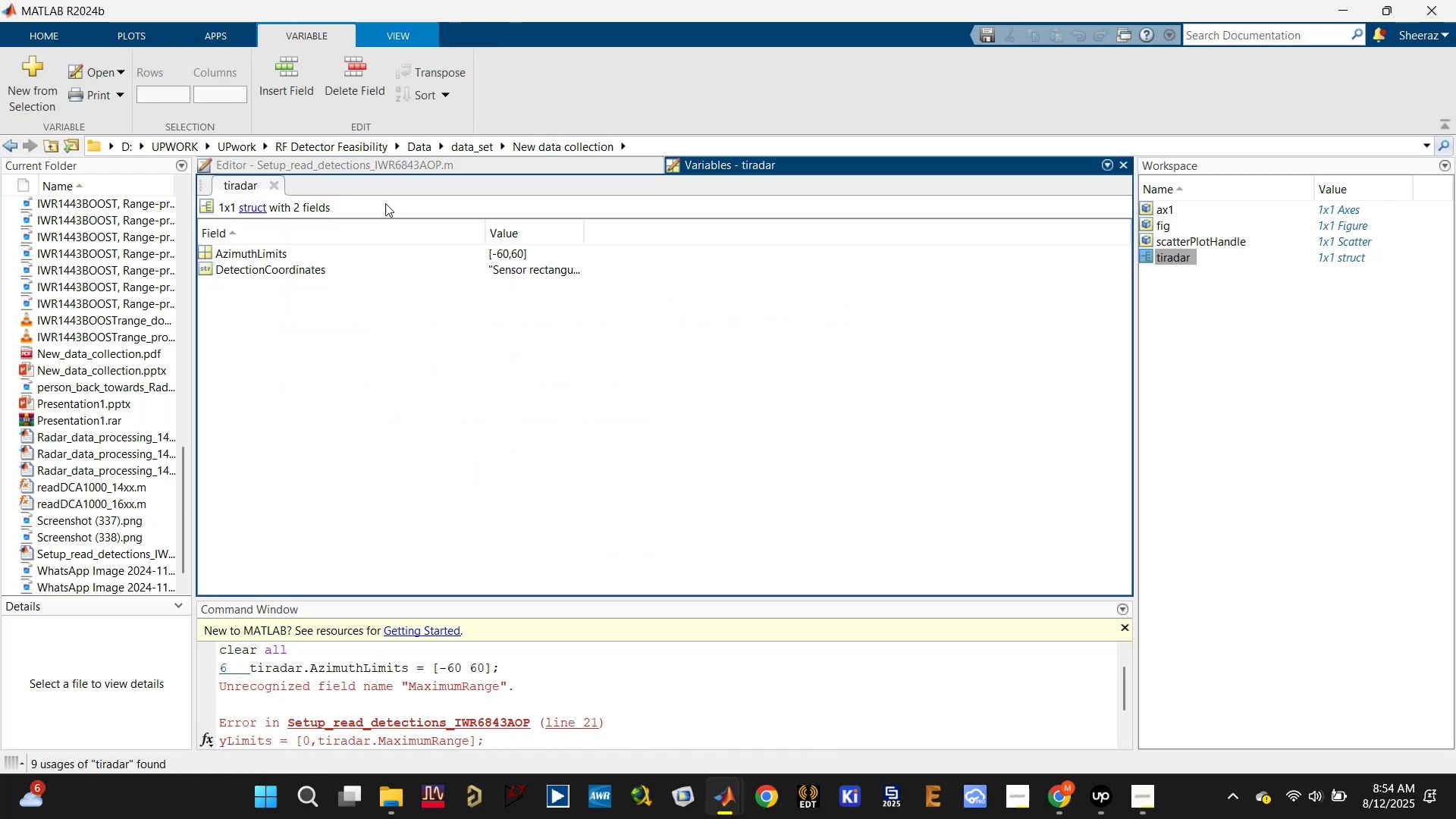 
left_click([395, 166])
 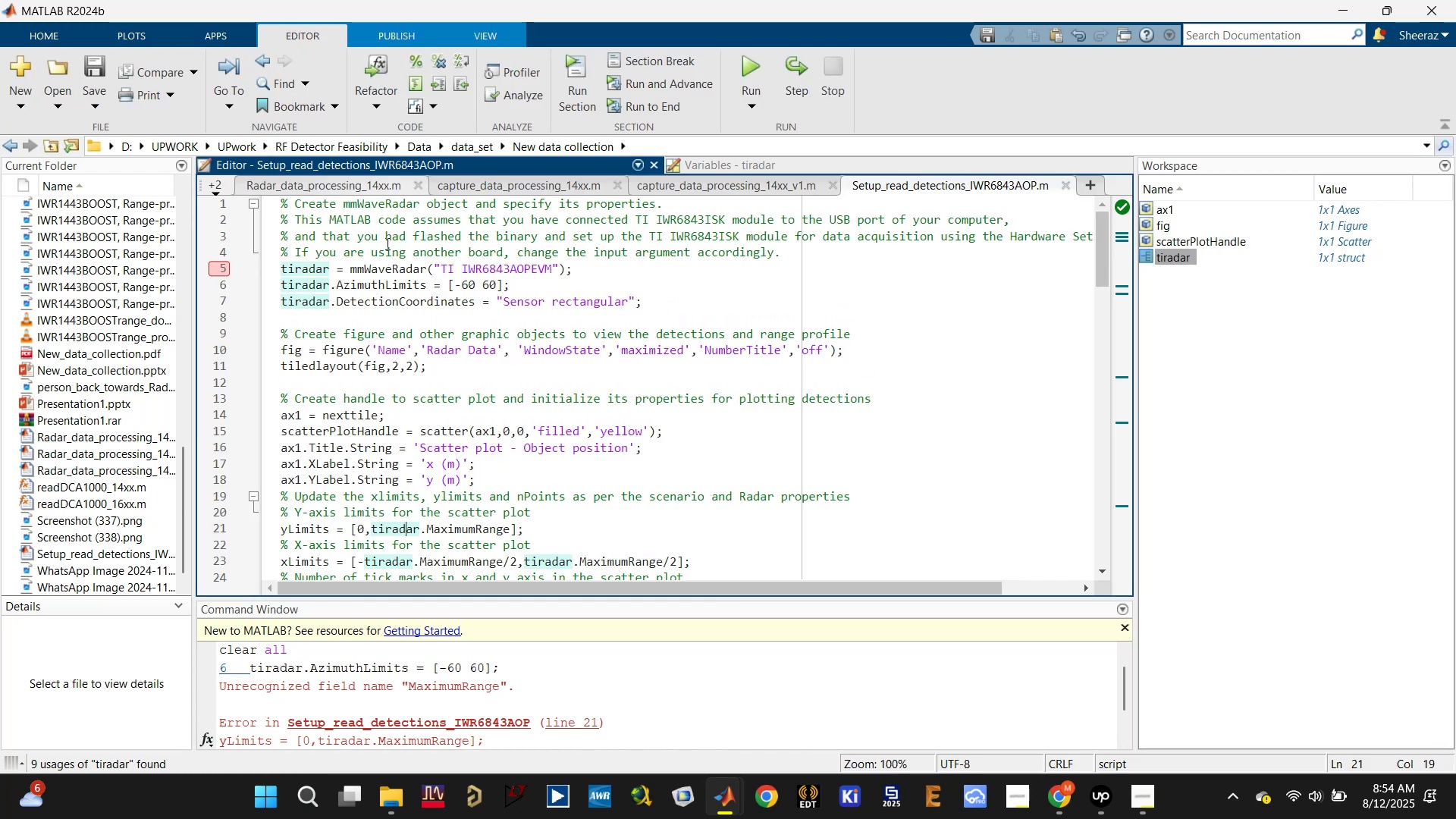 
scroll: coordinate [403, 341], scroll_direction: up, amount: 2.0
 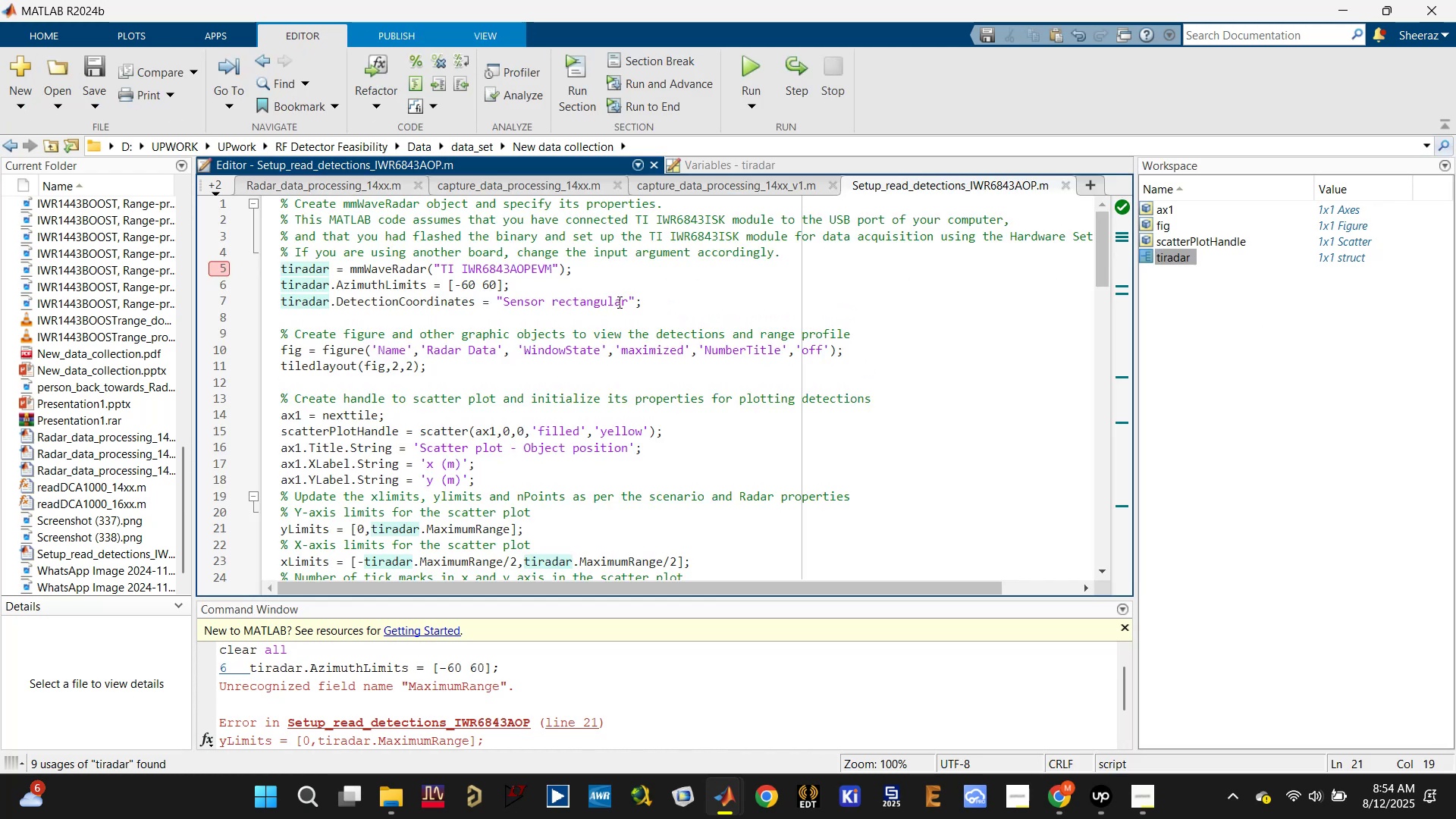 
left_click([661, 271])
 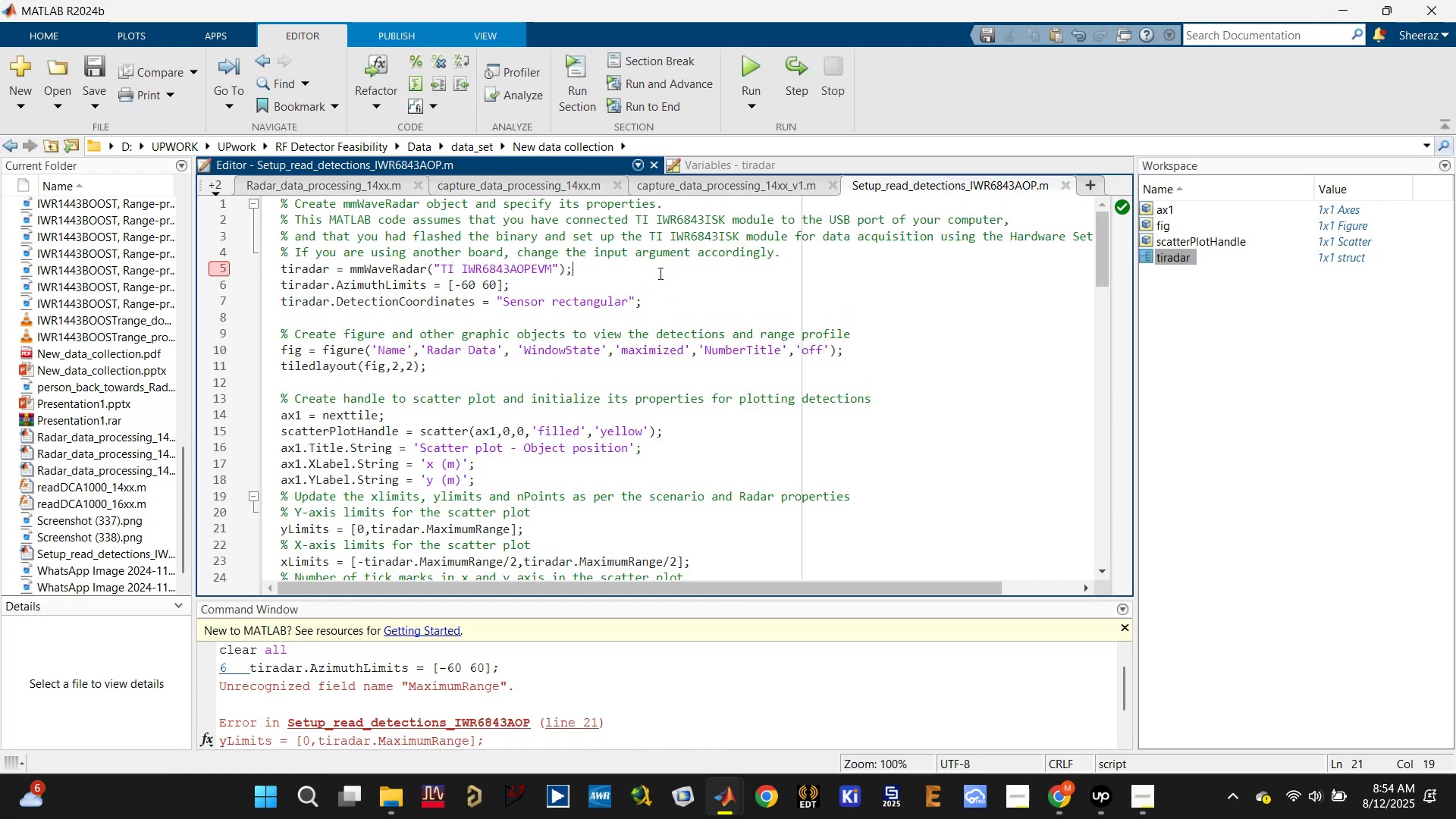 
scroll: coordinate [654, 279], scroll_direction: up, amount: 1.0
 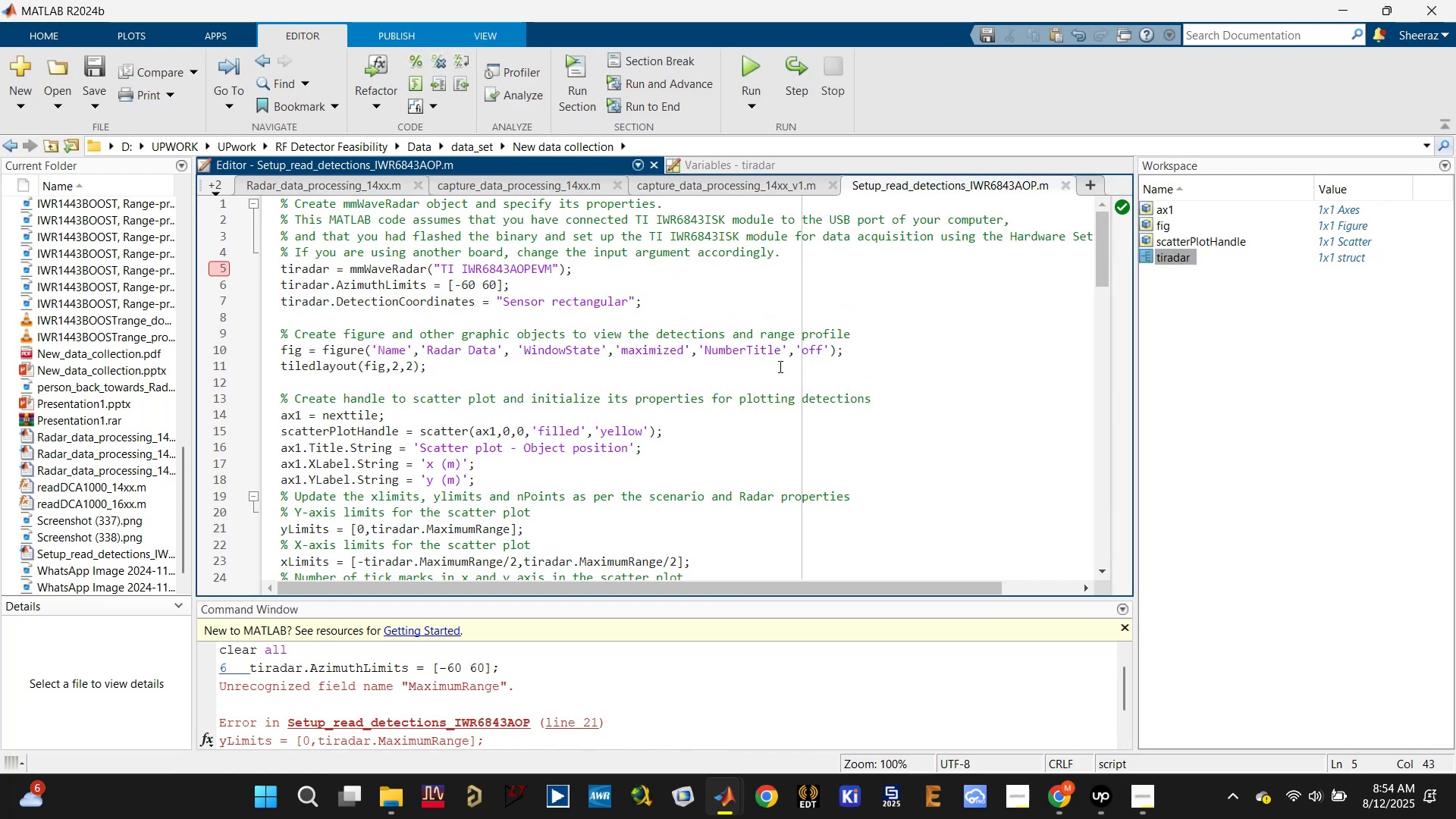 
scroll: coordinate [779, 367], scroll_direction: down, amount: 1.0
 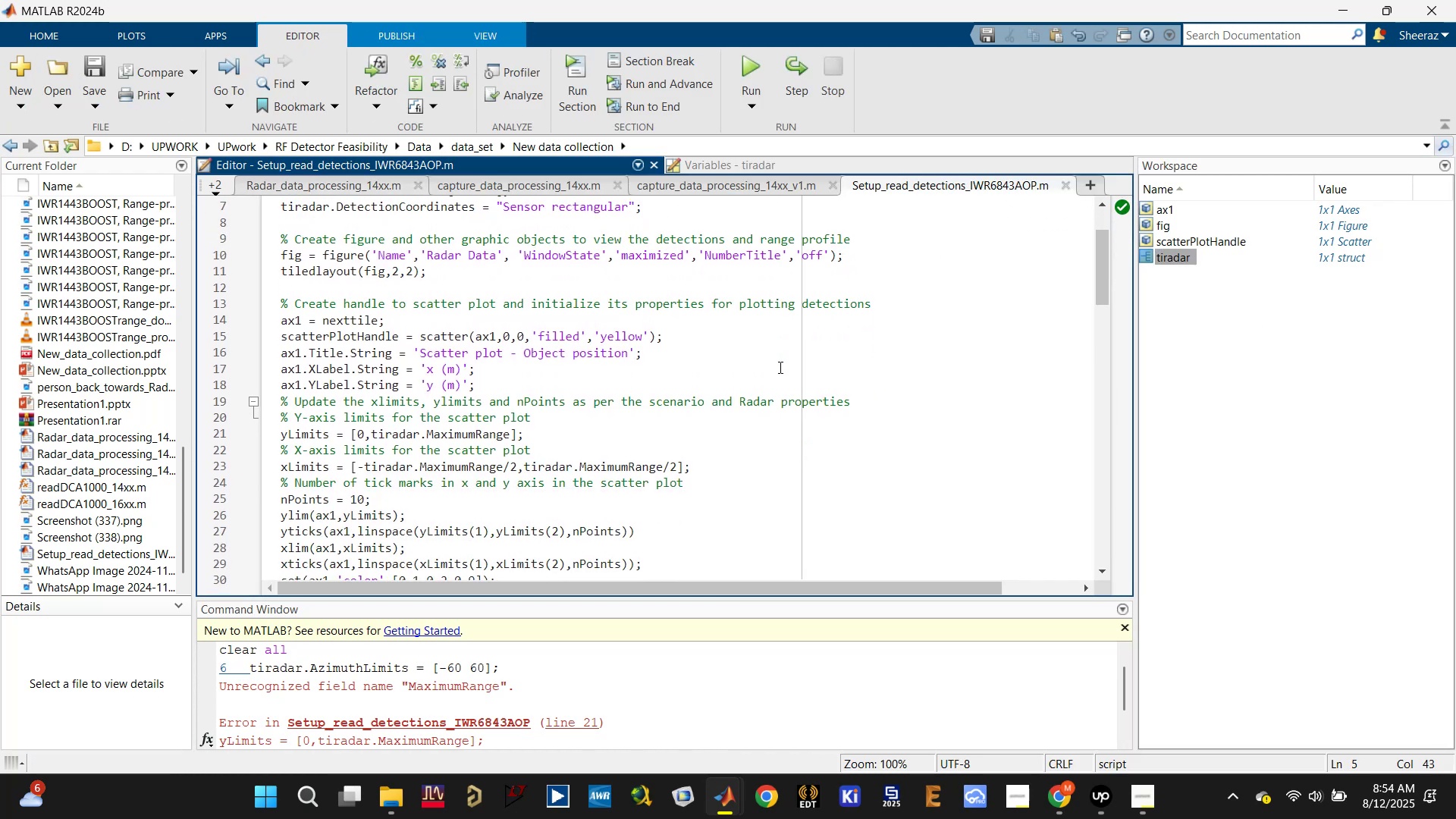 
scroll: coordinate [779, 367], scroll_direction: up, amount: 3.0
 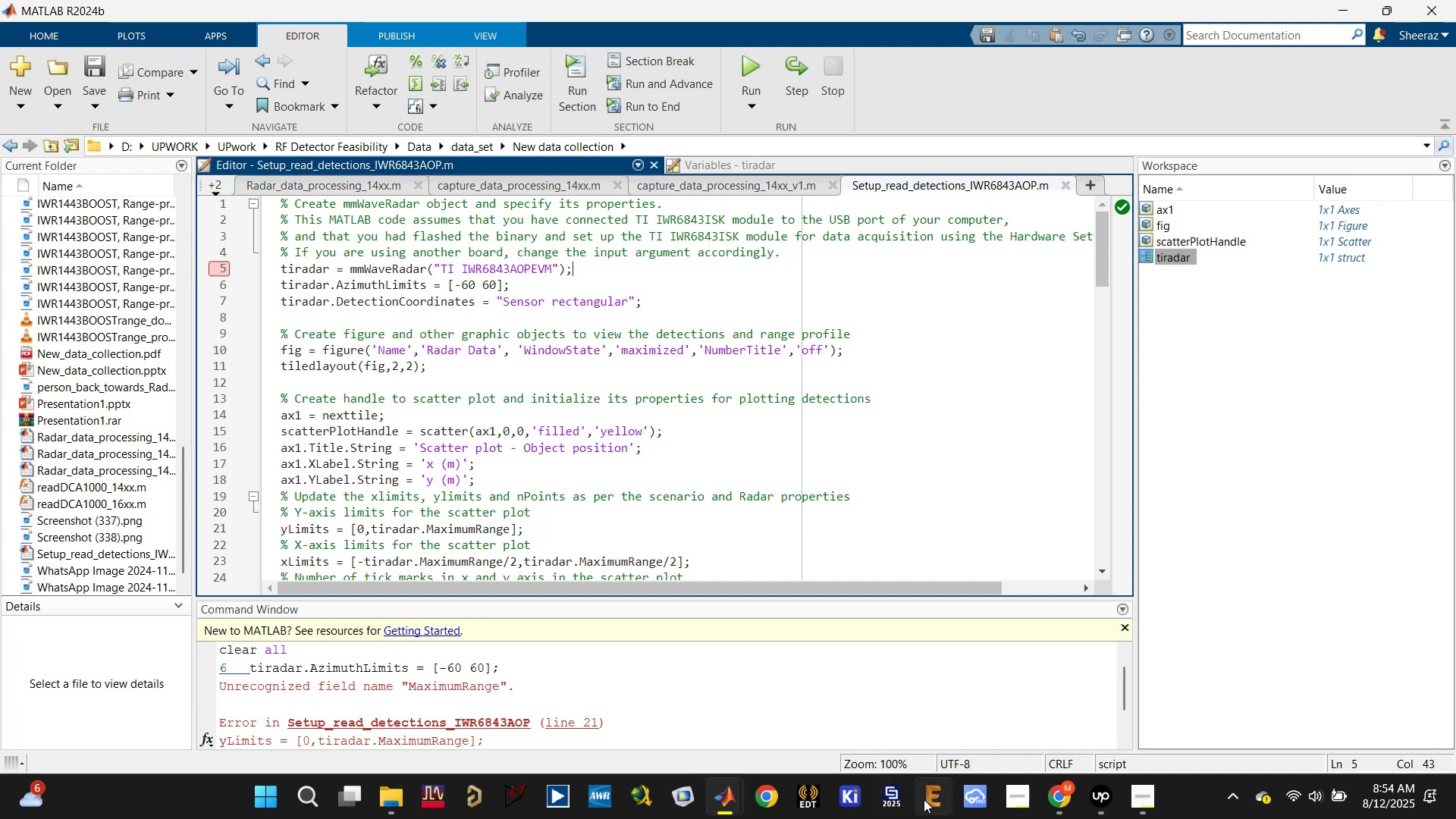 
wait(5.49)
 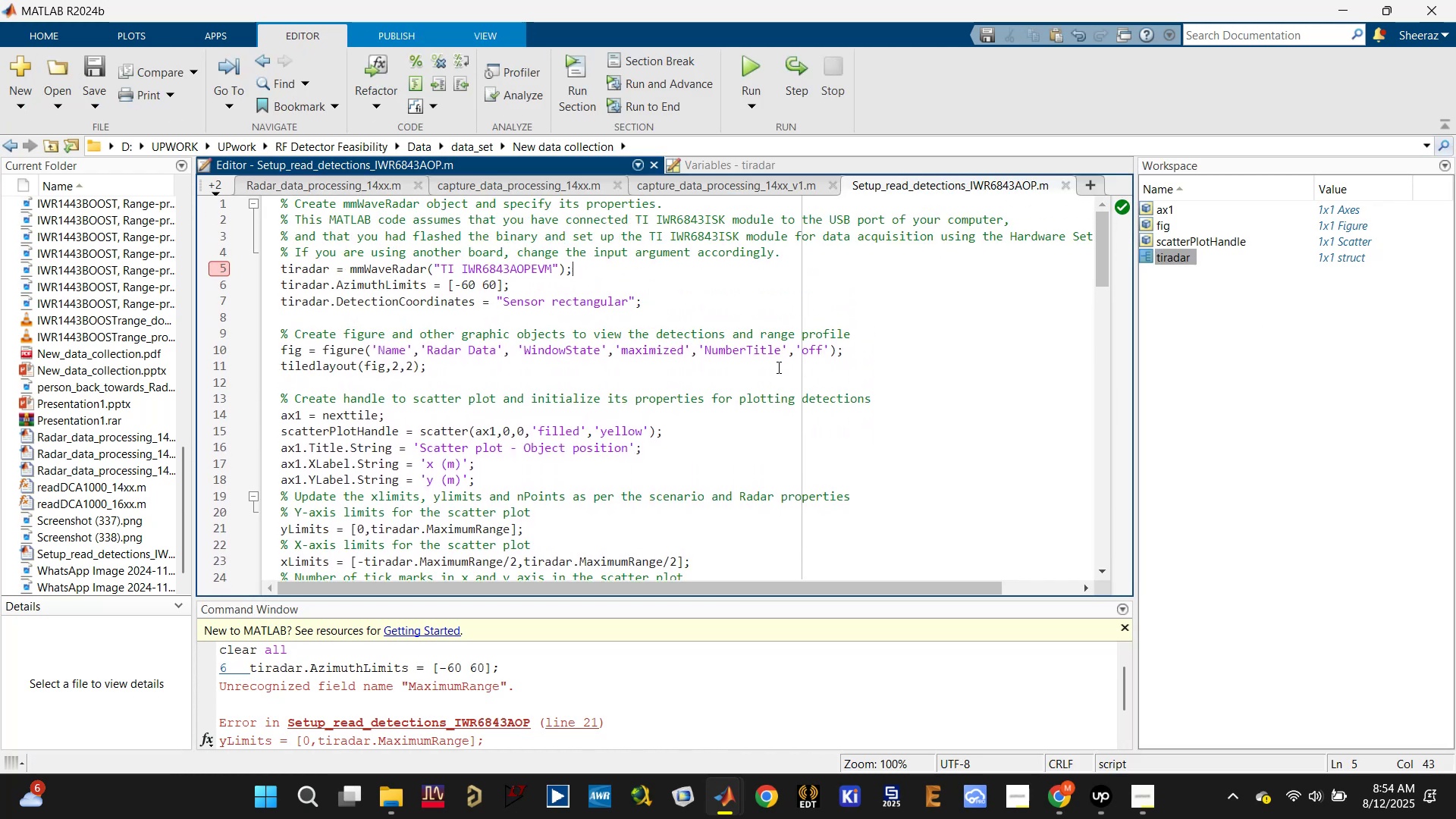 
left_click([1068, 791])
 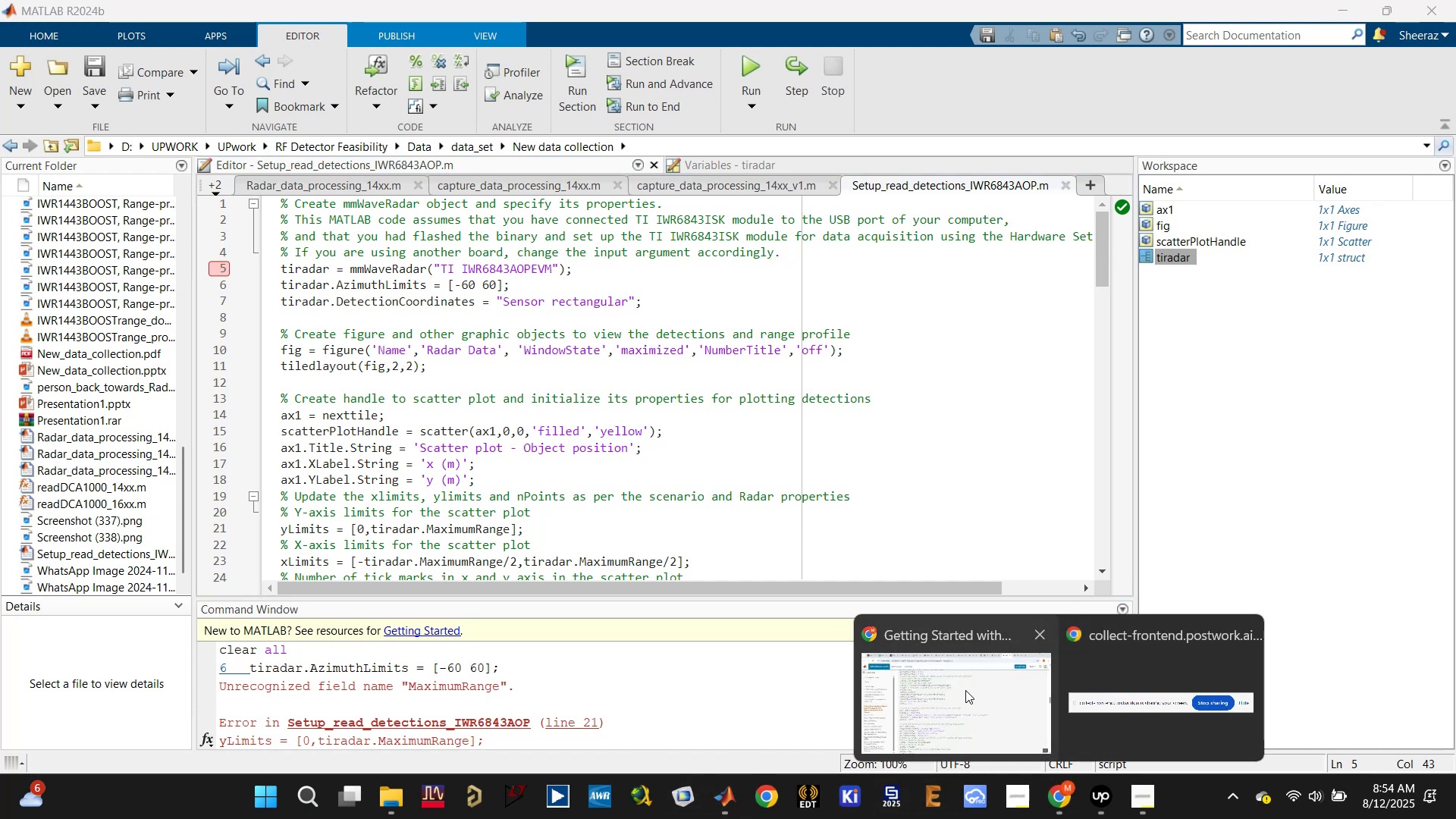 
left_click([965, 690])
 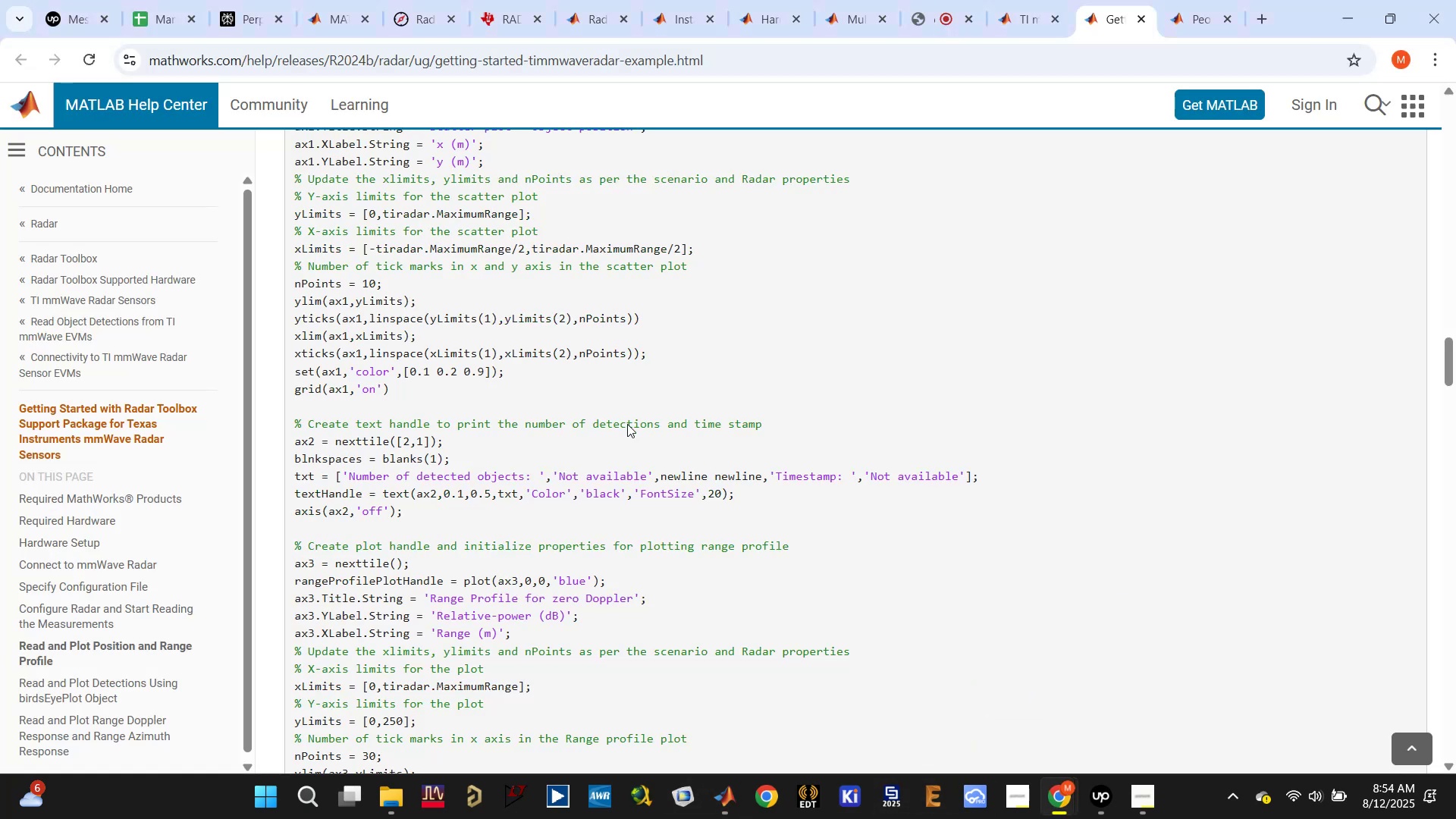 
scroll: coordinate [600, 366], scroll_direction: up, amount: 4.0
 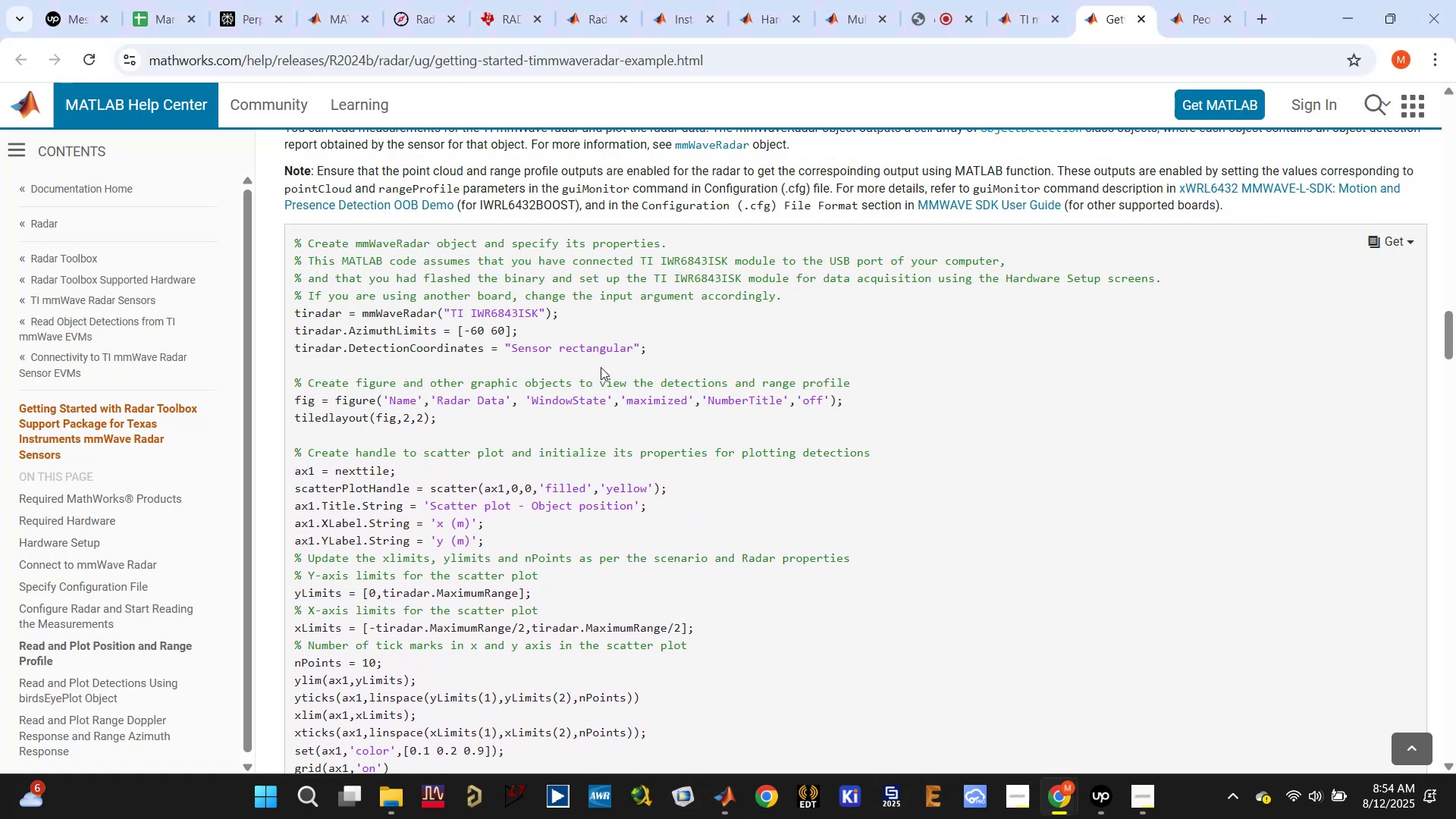 
scroll: coordinate [677, 429], scroll_direction: down, amount: 39.0
 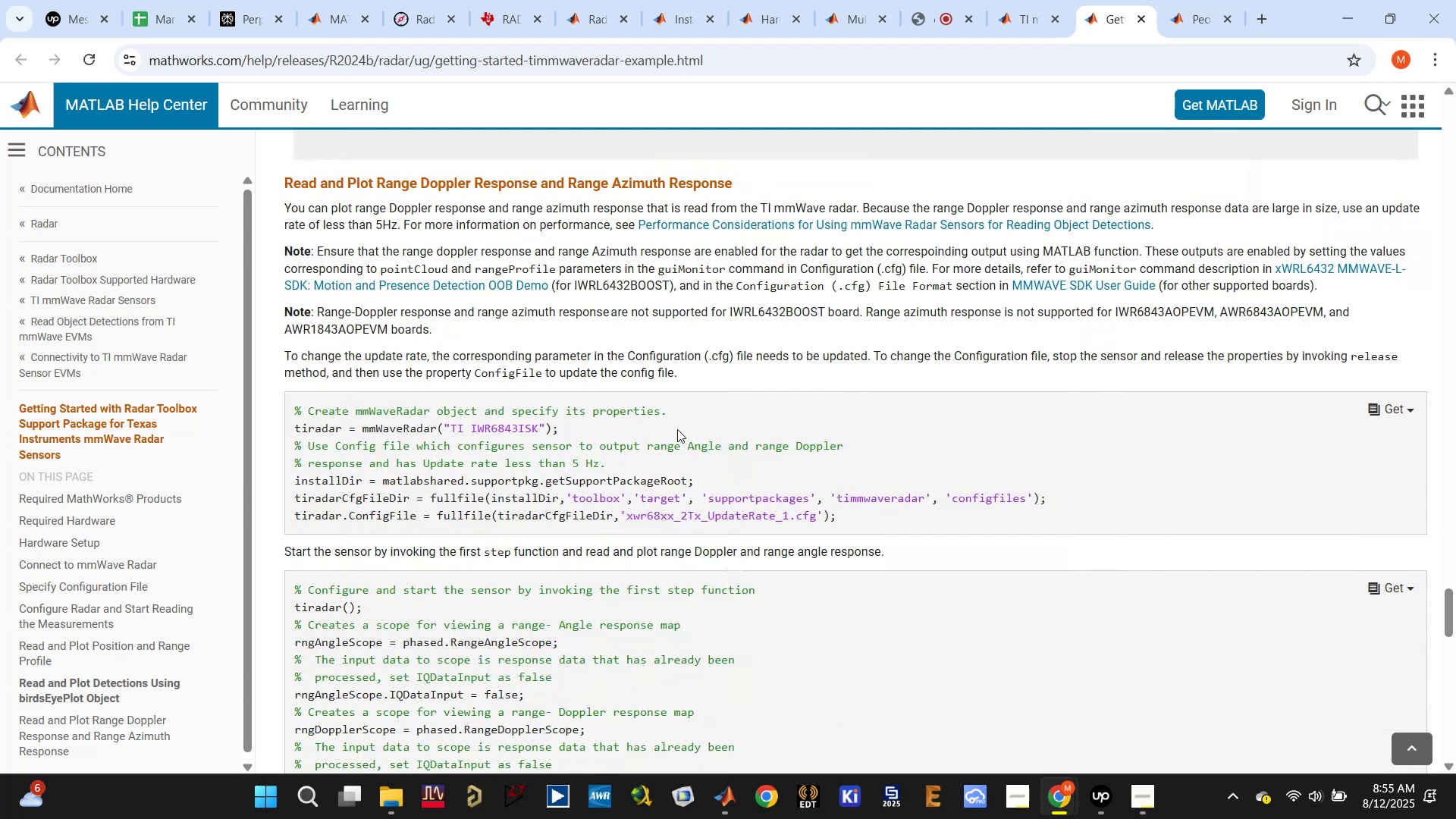 
wait(9.47)
 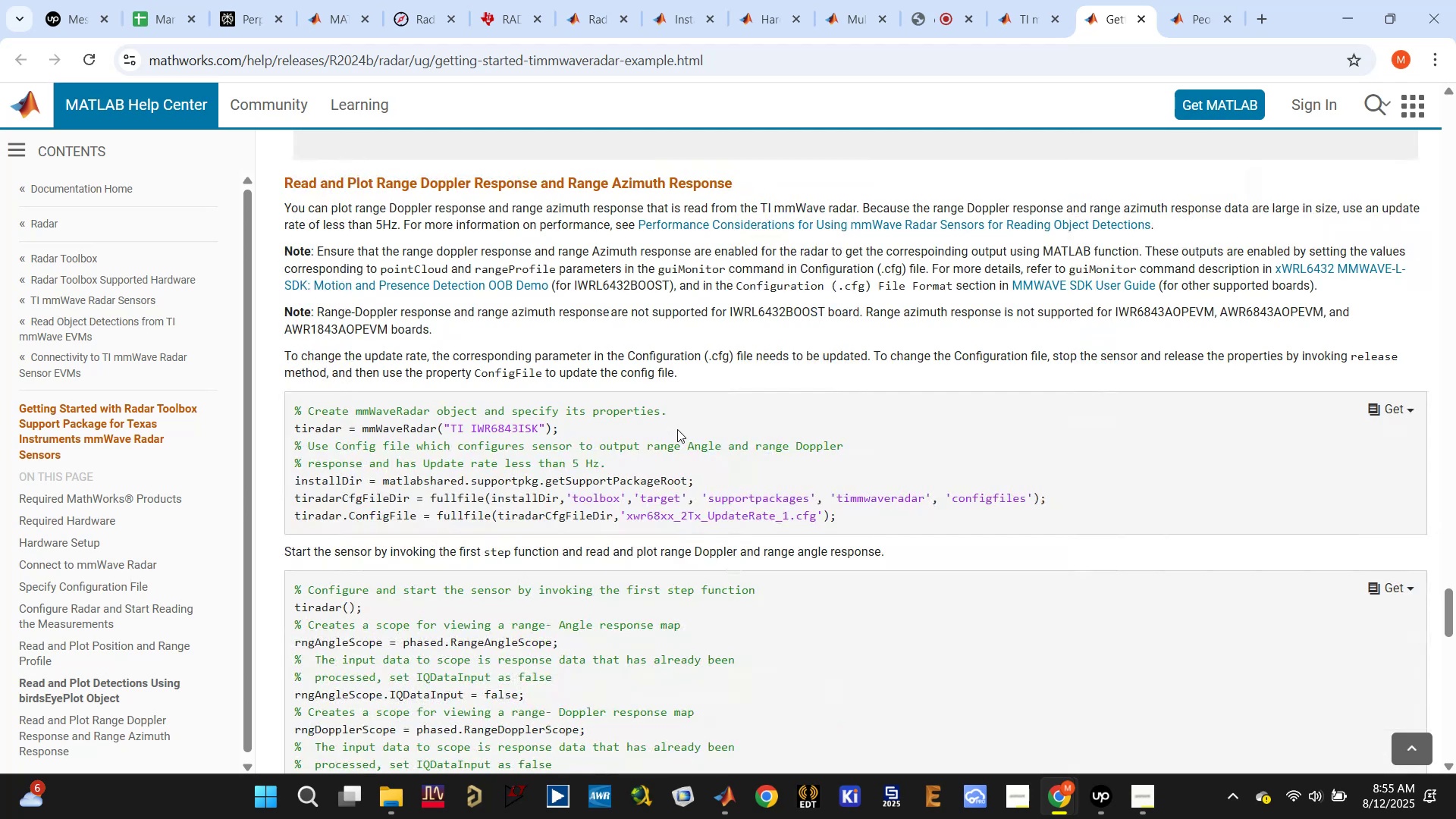 
scroll: coordinate [677, 362], scroll_direction: down, amount: 2.0
 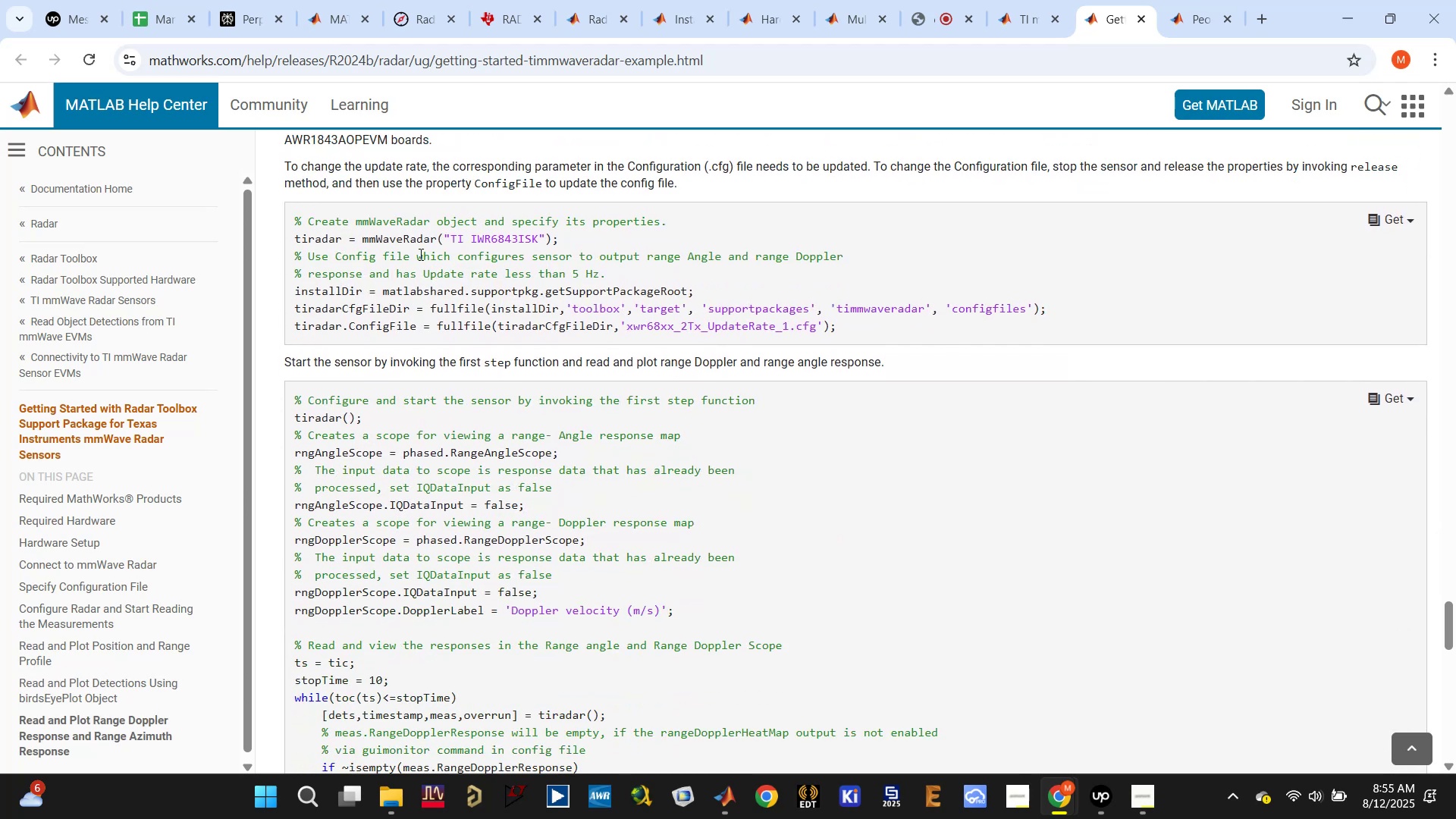 
double_click([396, 245])
 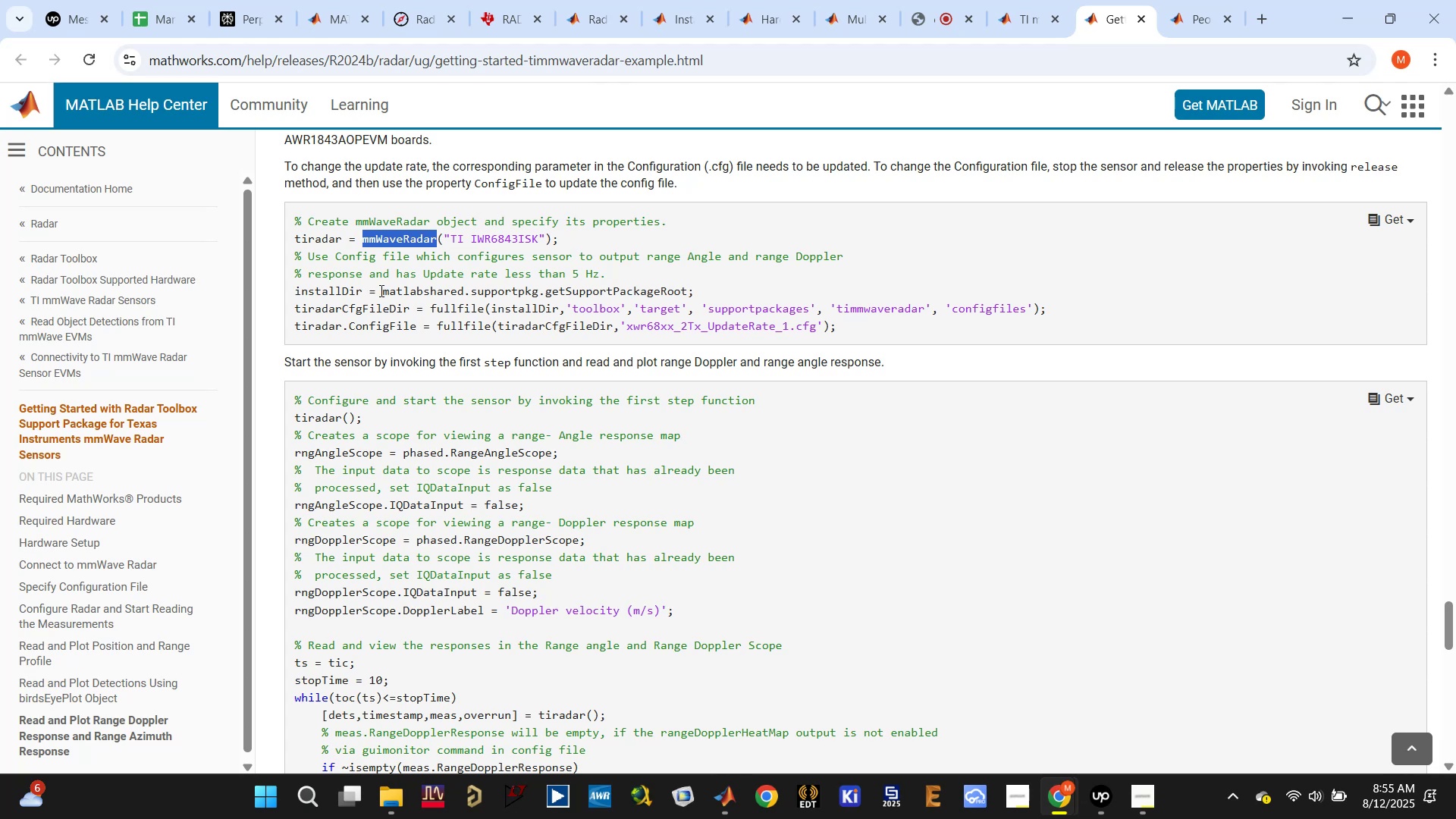 
left_click([331, 293])
 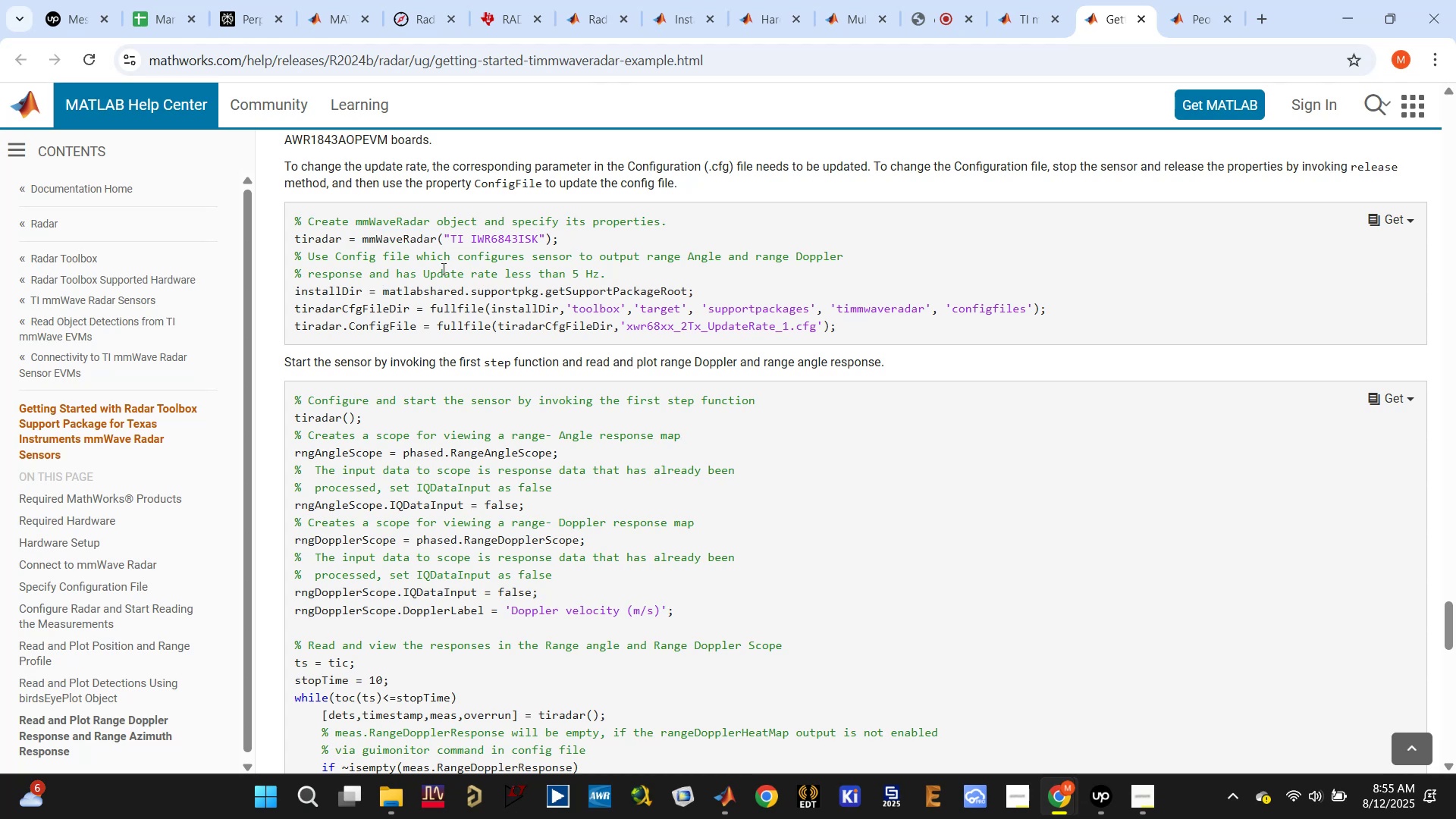 
left_click([453, 262])
 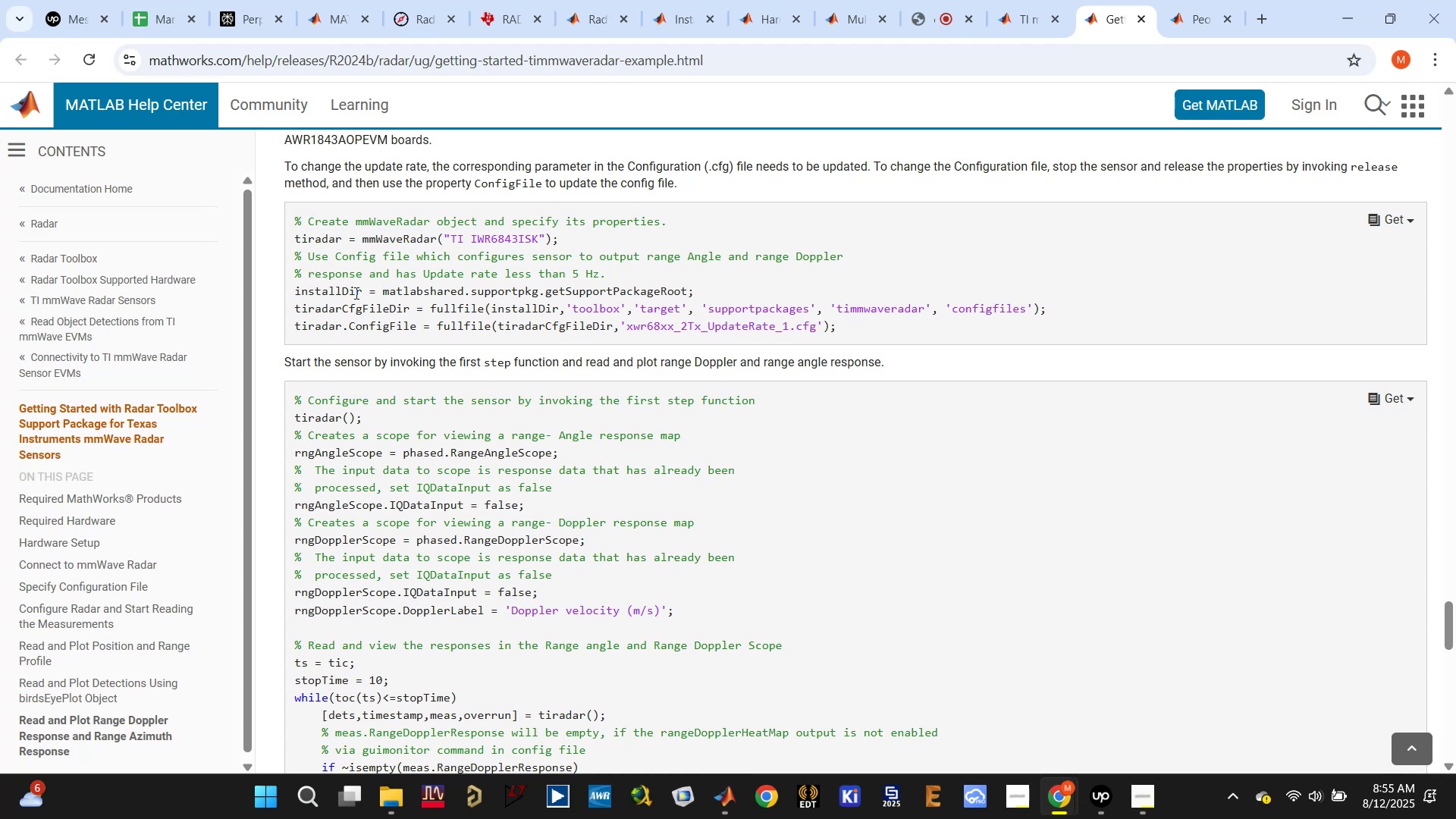 
double_click([514, 293])
 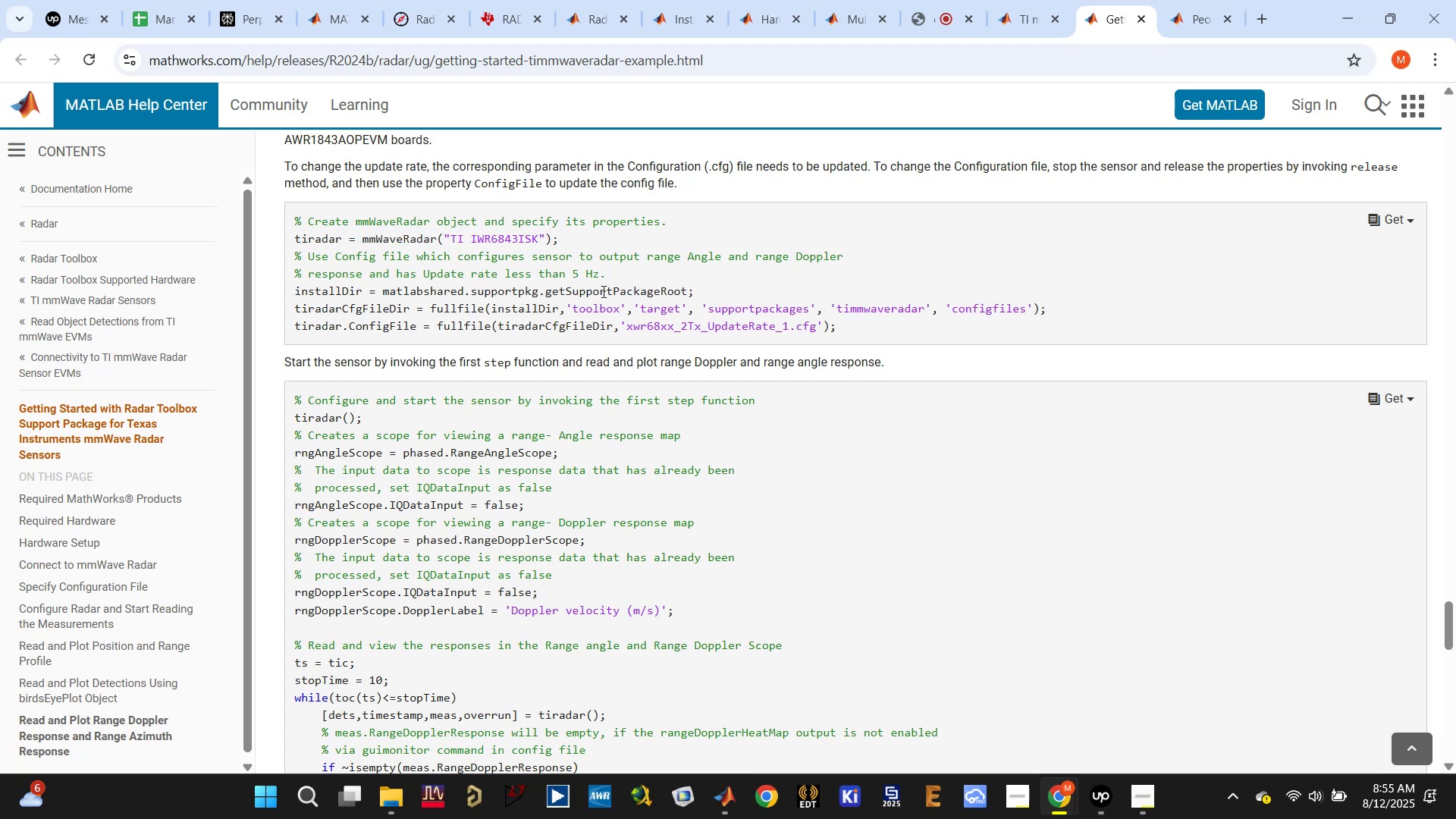 
triple_click([615, 290])
 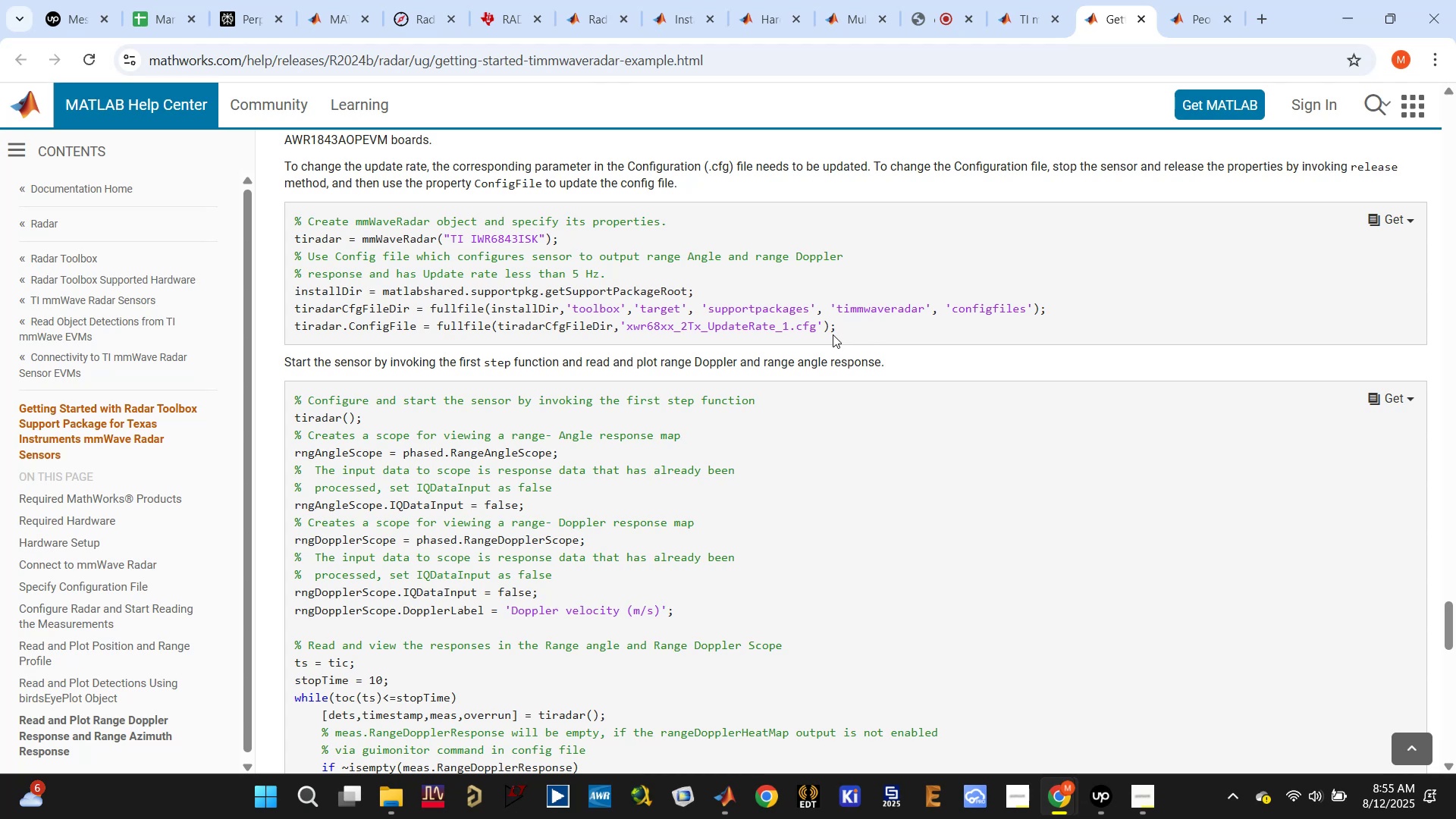 
wait(6.2)
 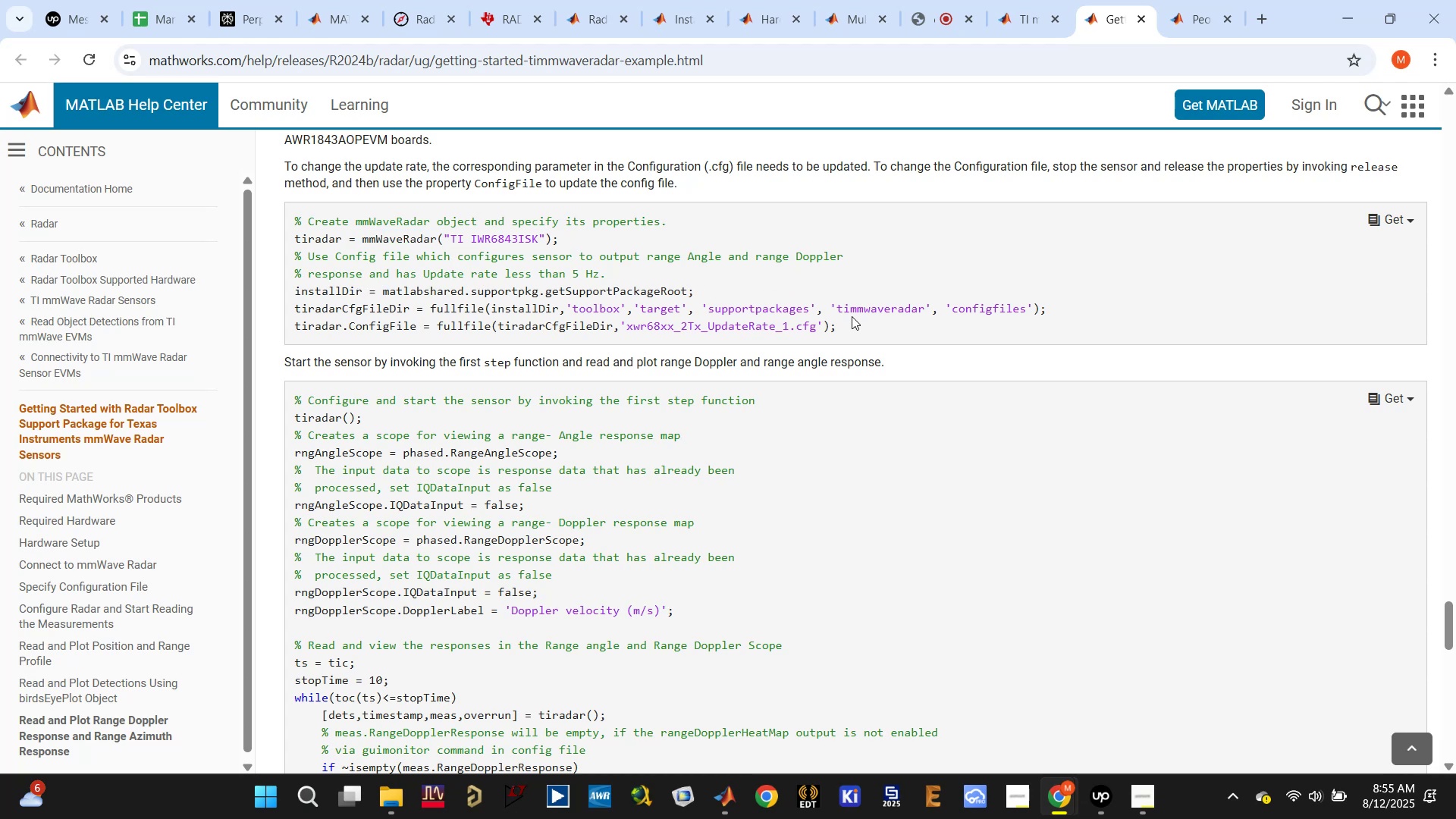 
scroll: coordinate [835, 334], scroll_direction: up, amount: 2.0
 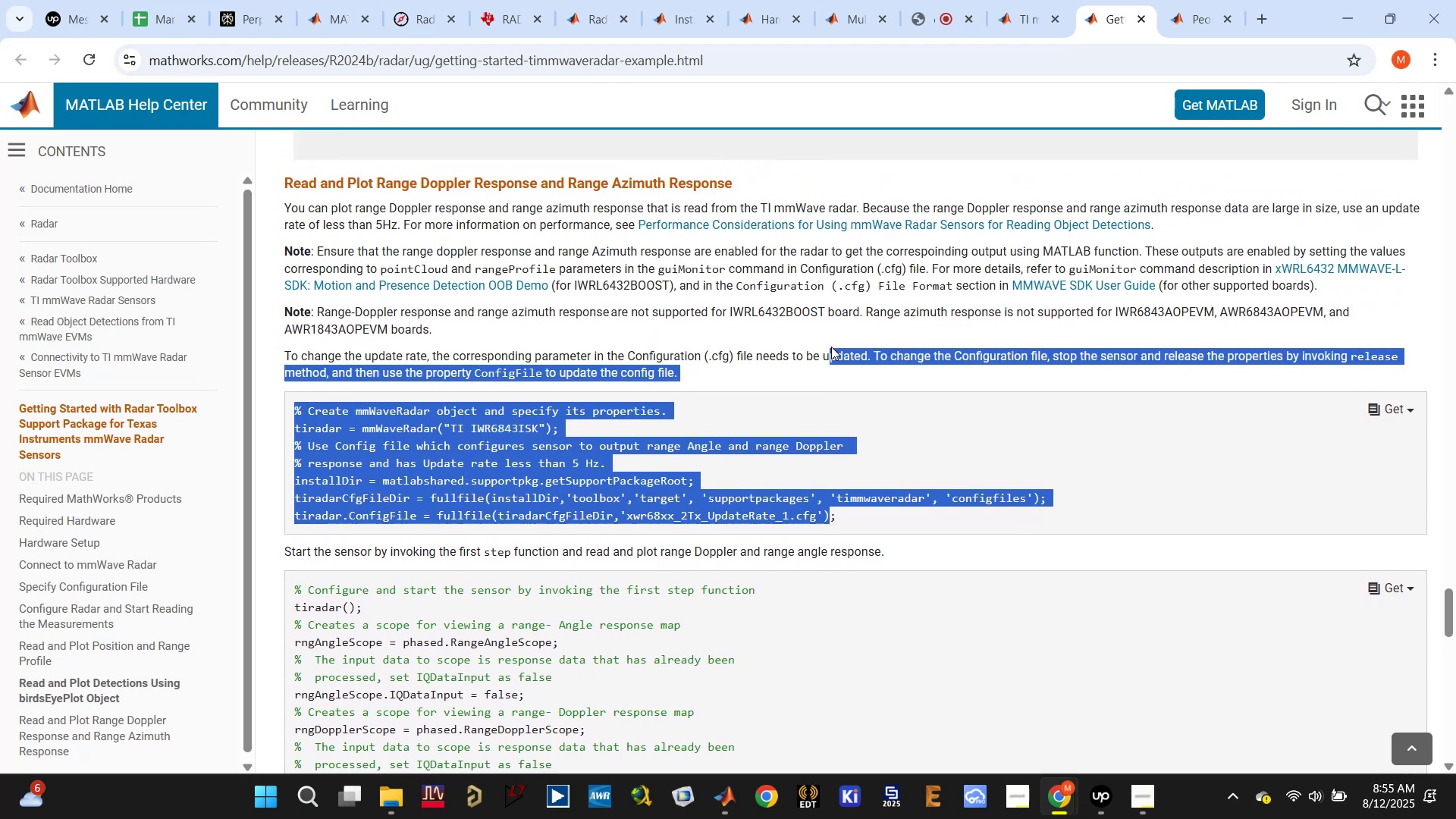 
left_click([818, 309])
 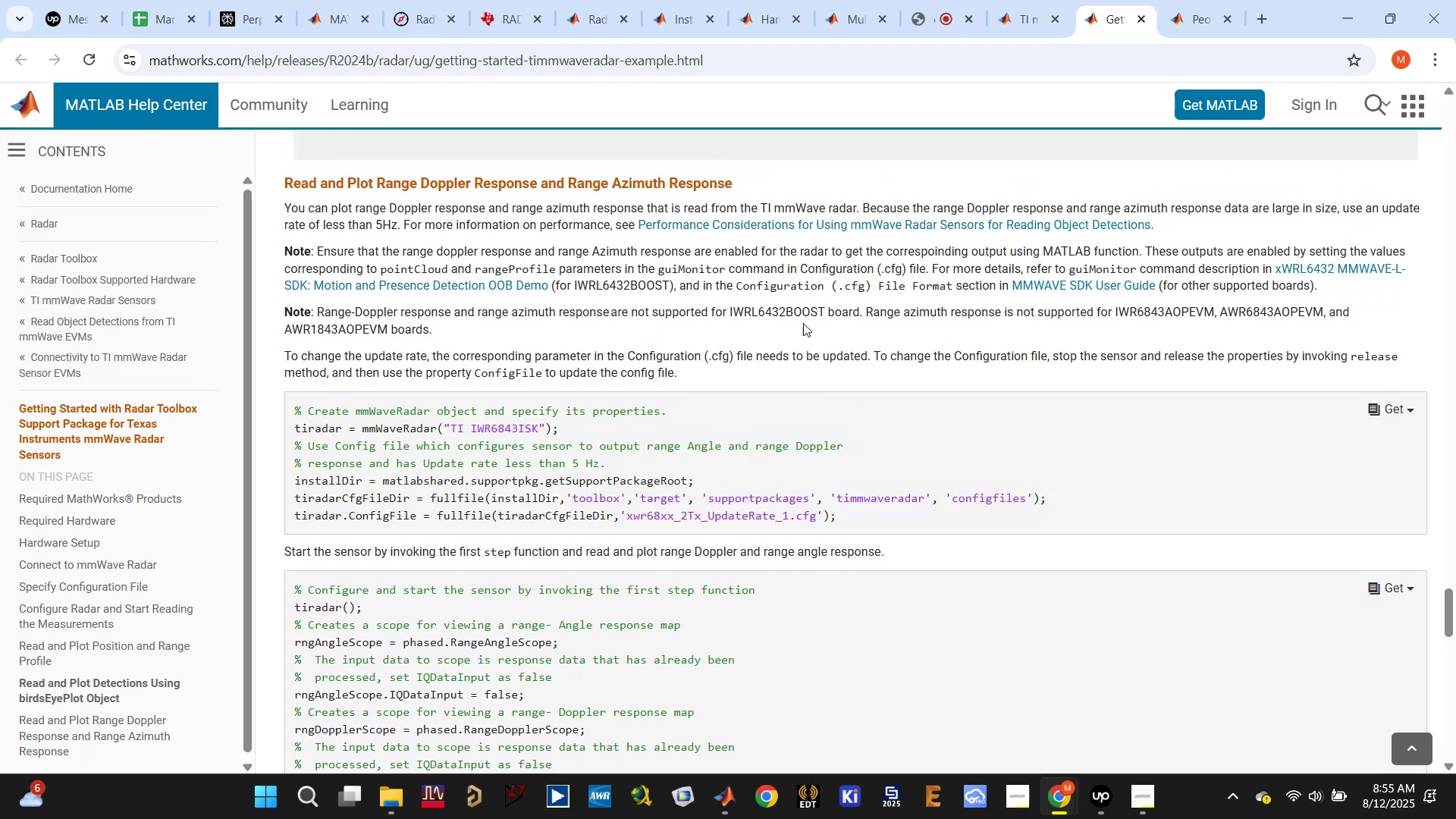 
scroll: coordinate [766, 405], scroll_direction: up, amount: 50.0
 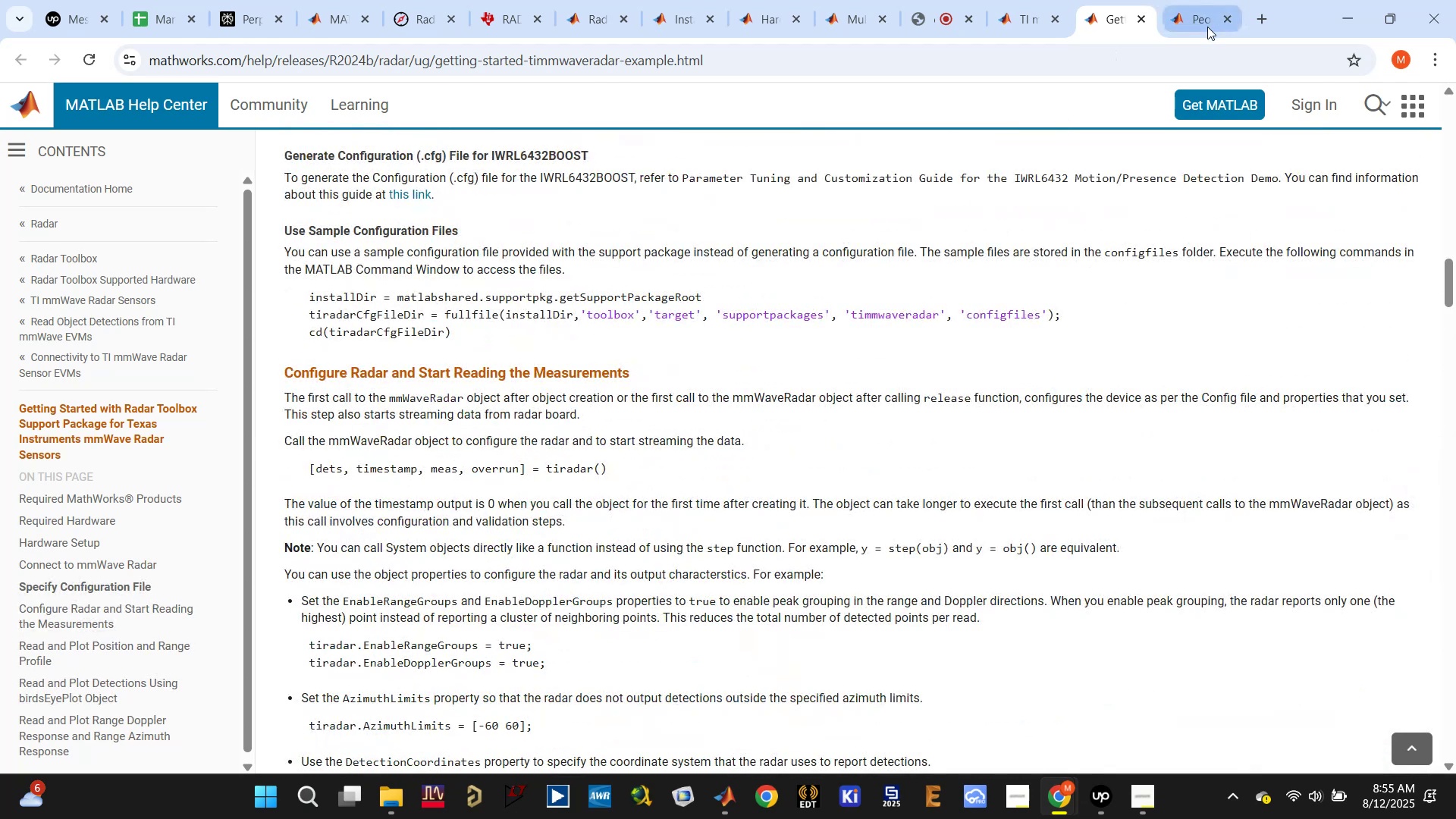 
left_click([1194, 24])
 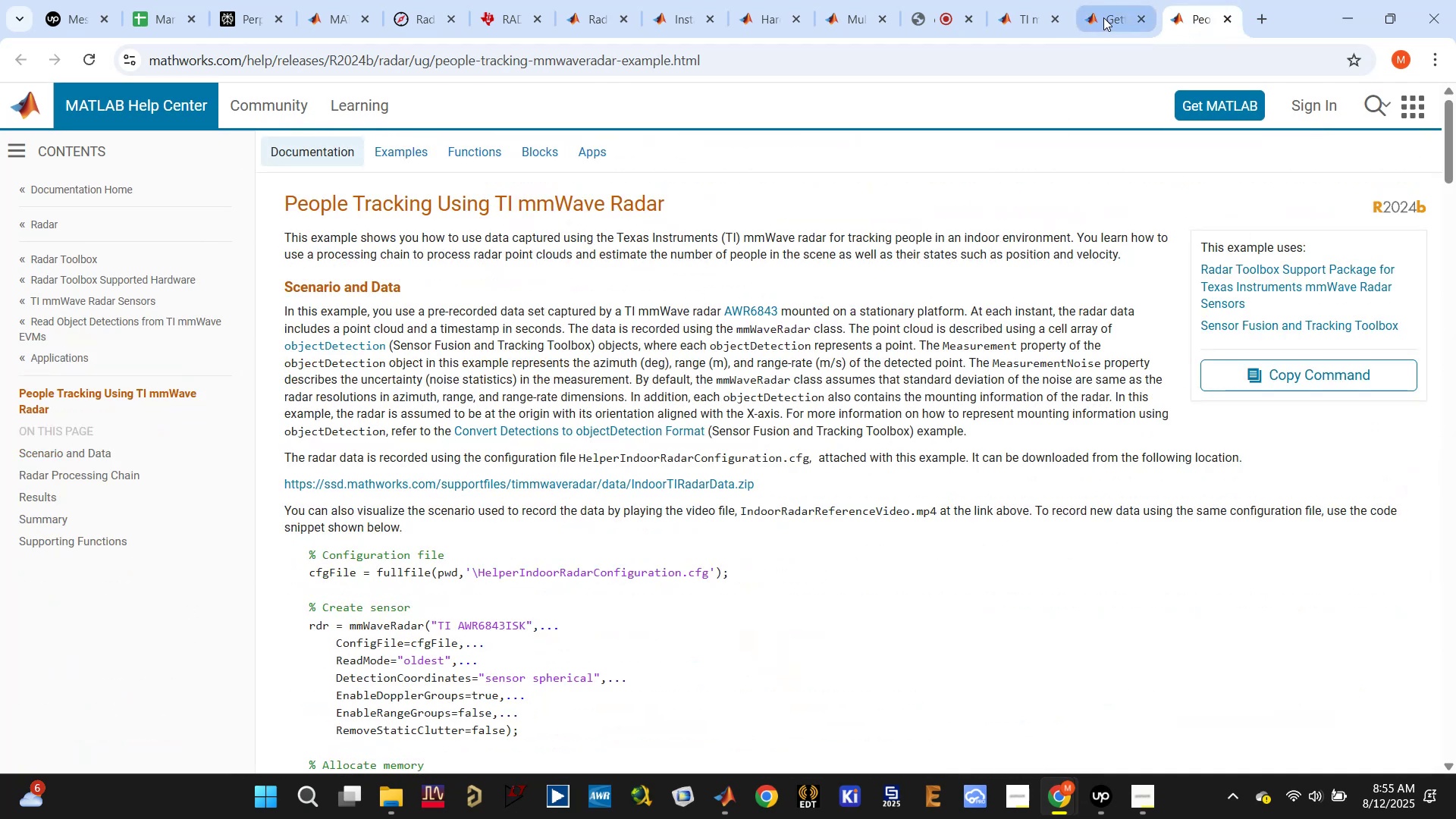 
scroll: coordinate [518, 453], scroll_direction: up, amount: 32.0
 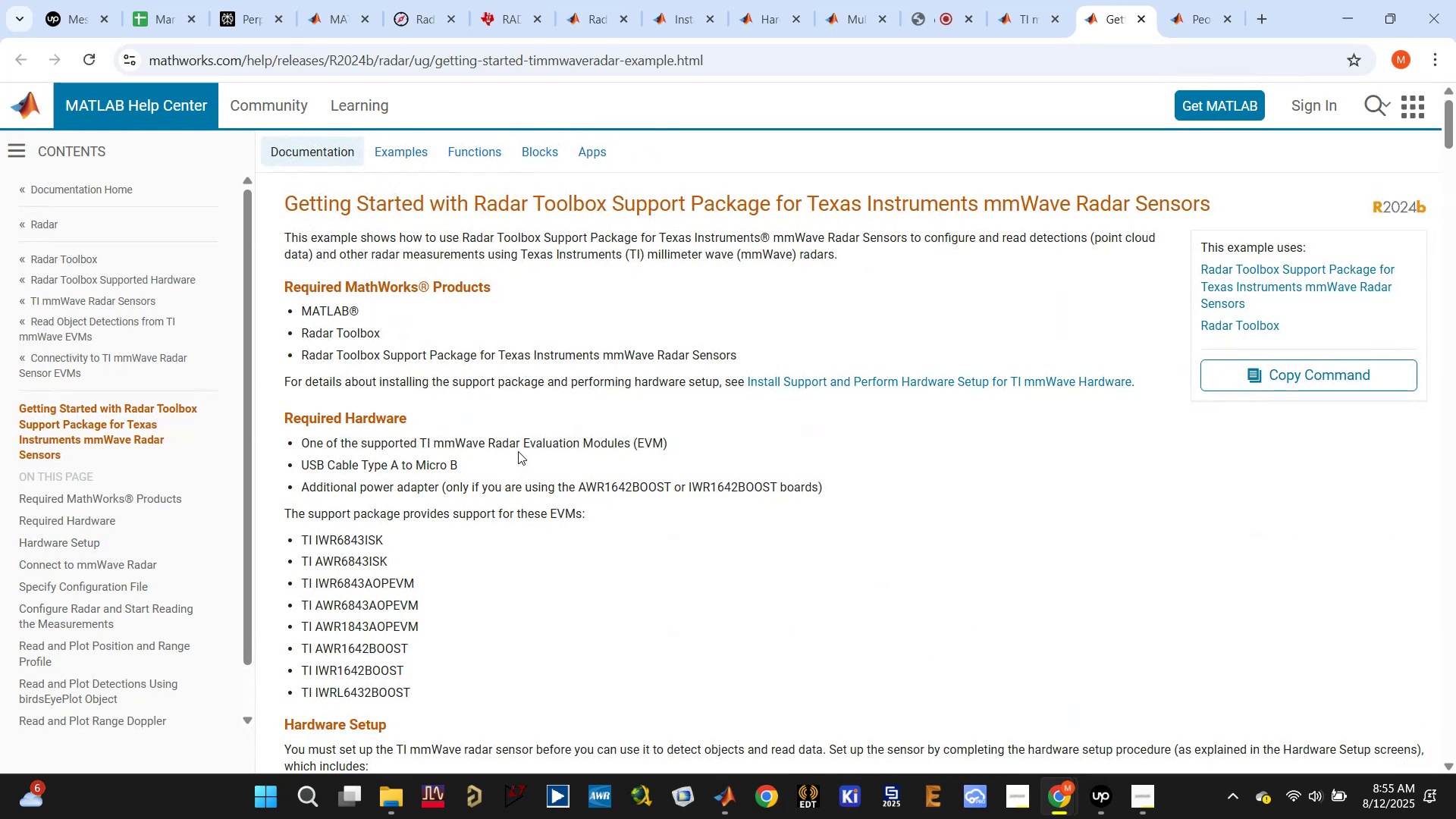 
scroll: coordinate [518, 452], scroll_direction: down, amount: 21.0
 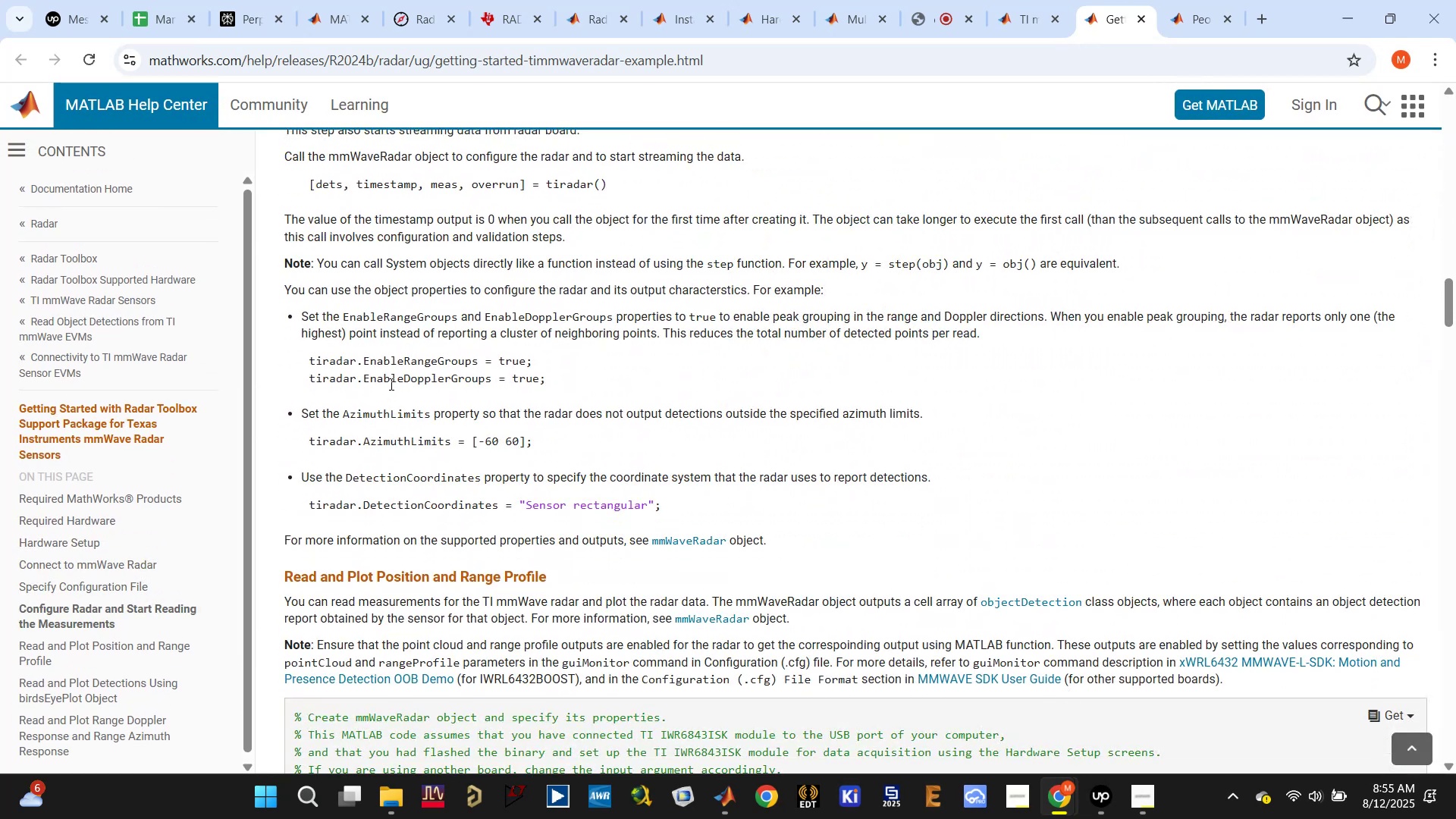 
left_click([401, 384])
 